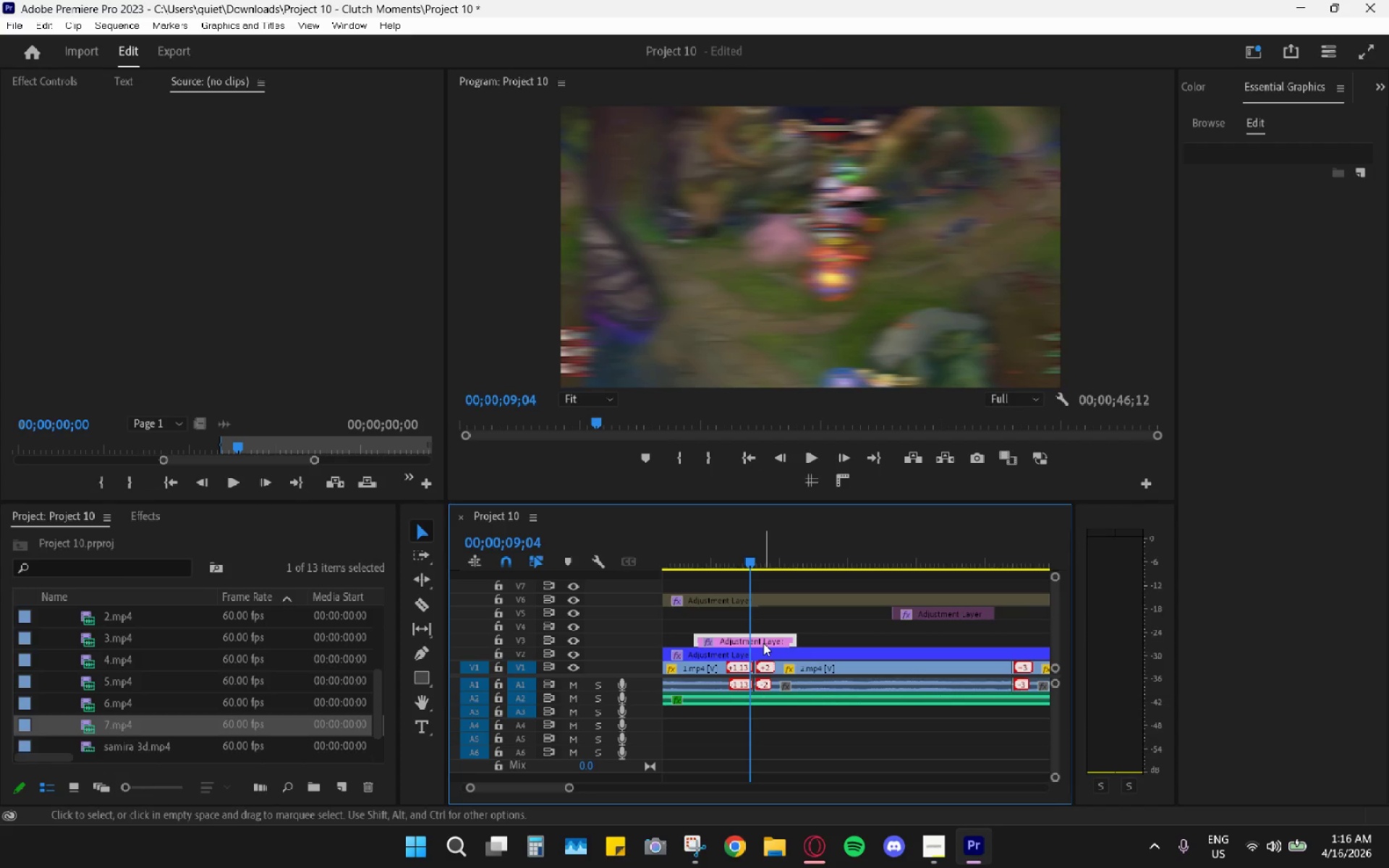 
left_click_drag(start_coordinate=[763, 643], to_coordinate=[774, 644])
 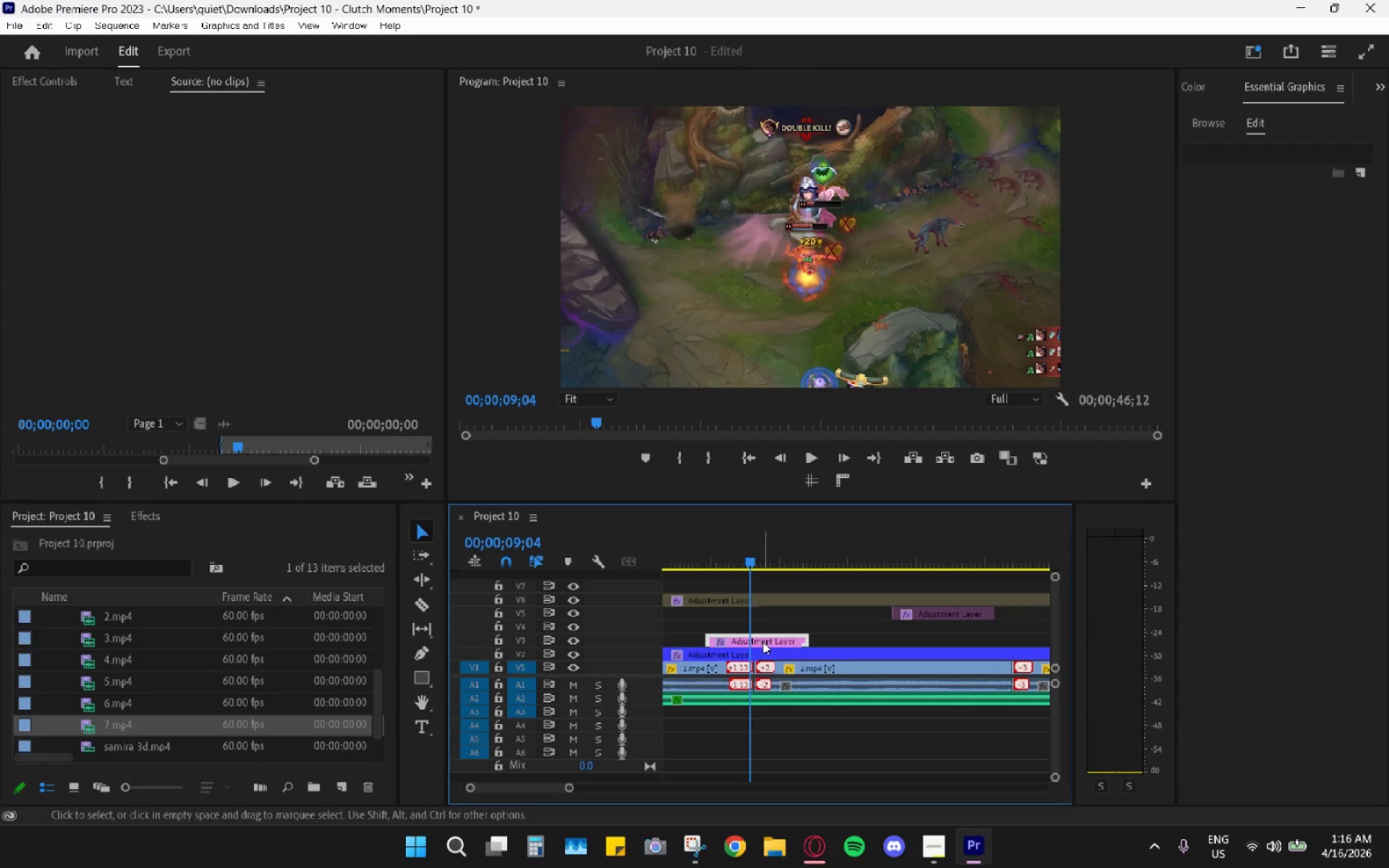 
hold_key(key=AltLeft, duration=0.42)
scroll: coordinate [763, 642], scroll_direction: up, amount: 4.0
 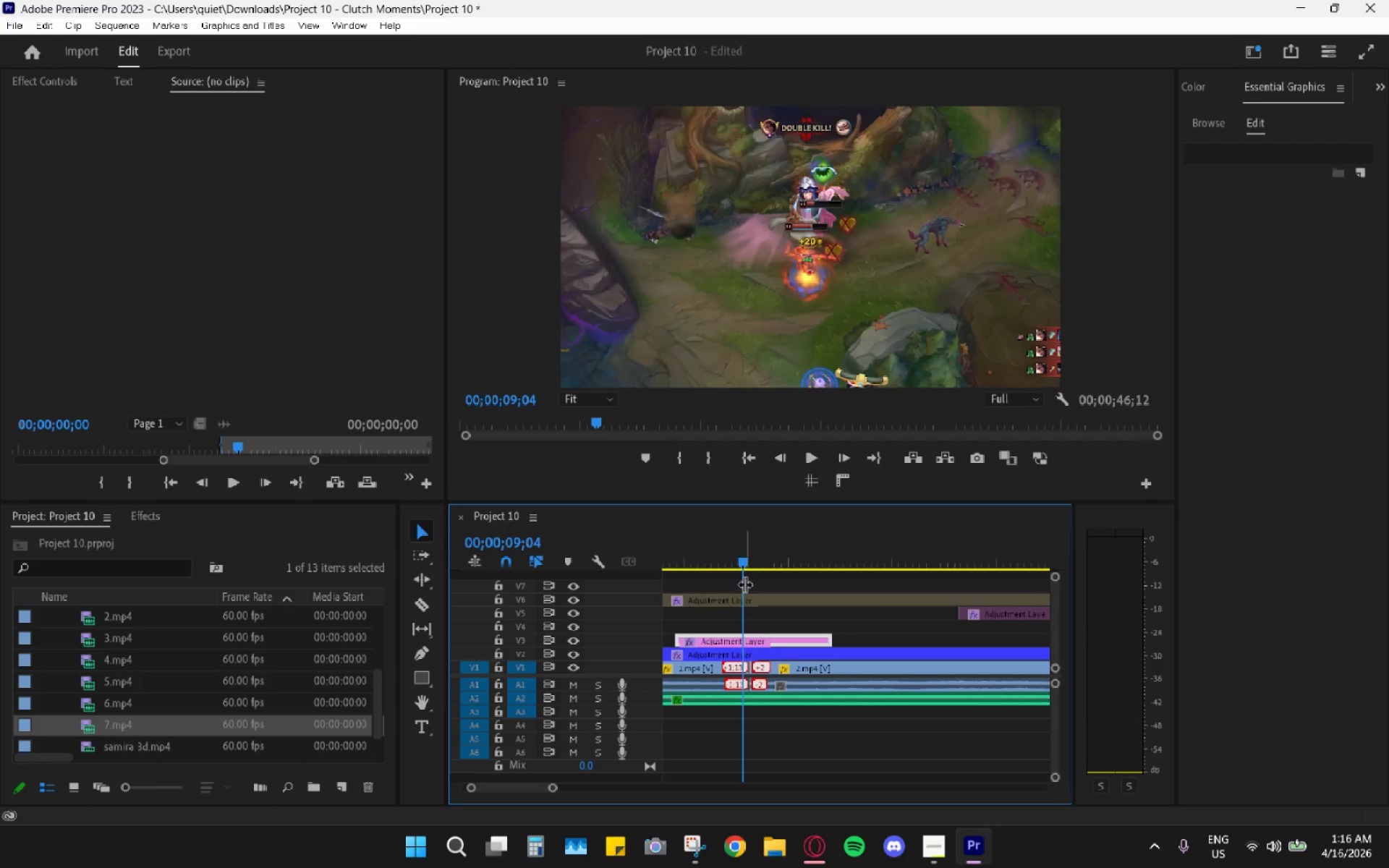 
left_click_drag(start_coordinate=[745, 563], to_coordinate=[752, 565])
 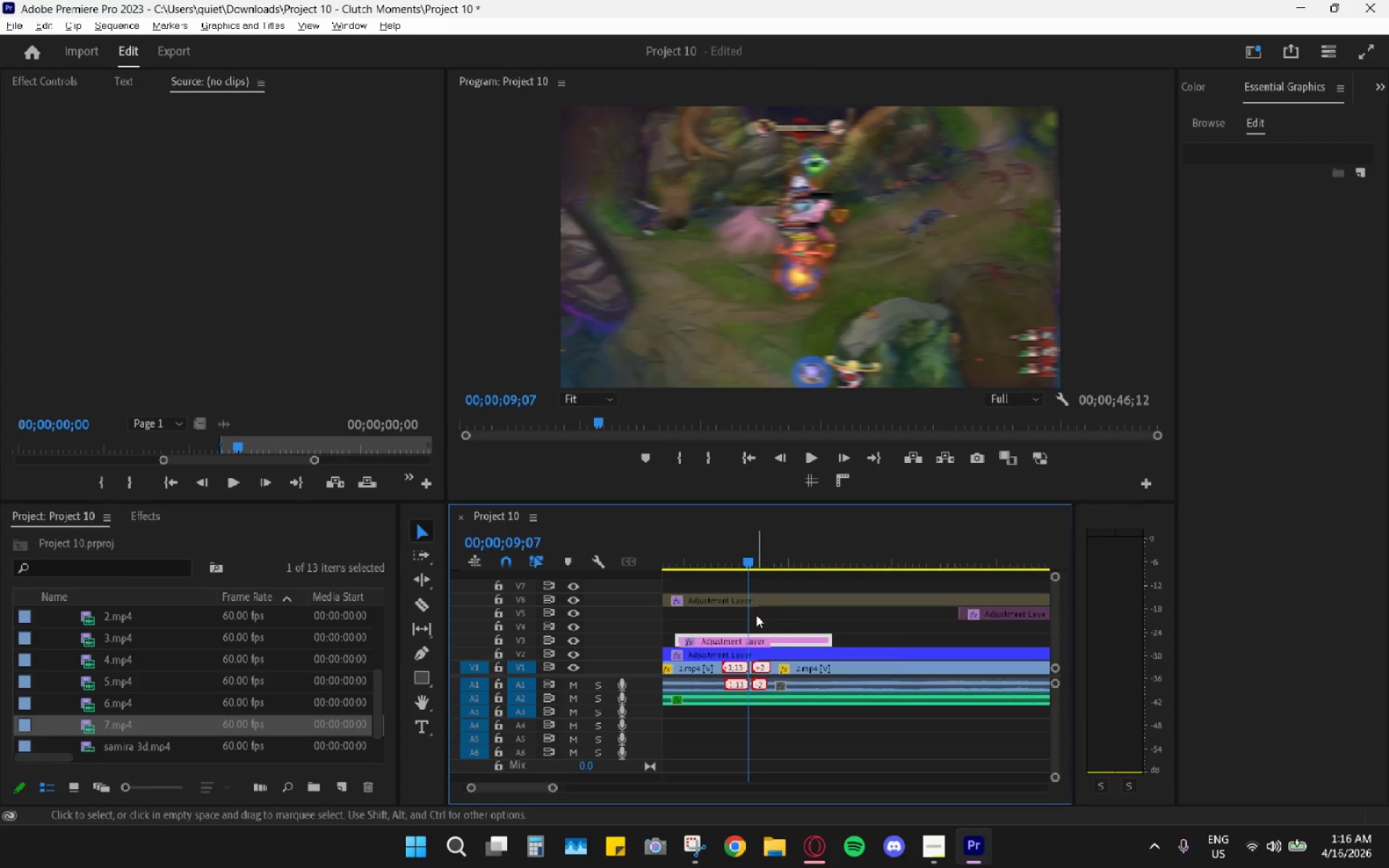 
hold_key(key=AltLeft, duration=0.64)
scroll: coordinate [756, 616], scroll_direction: up, amount: 9.0
 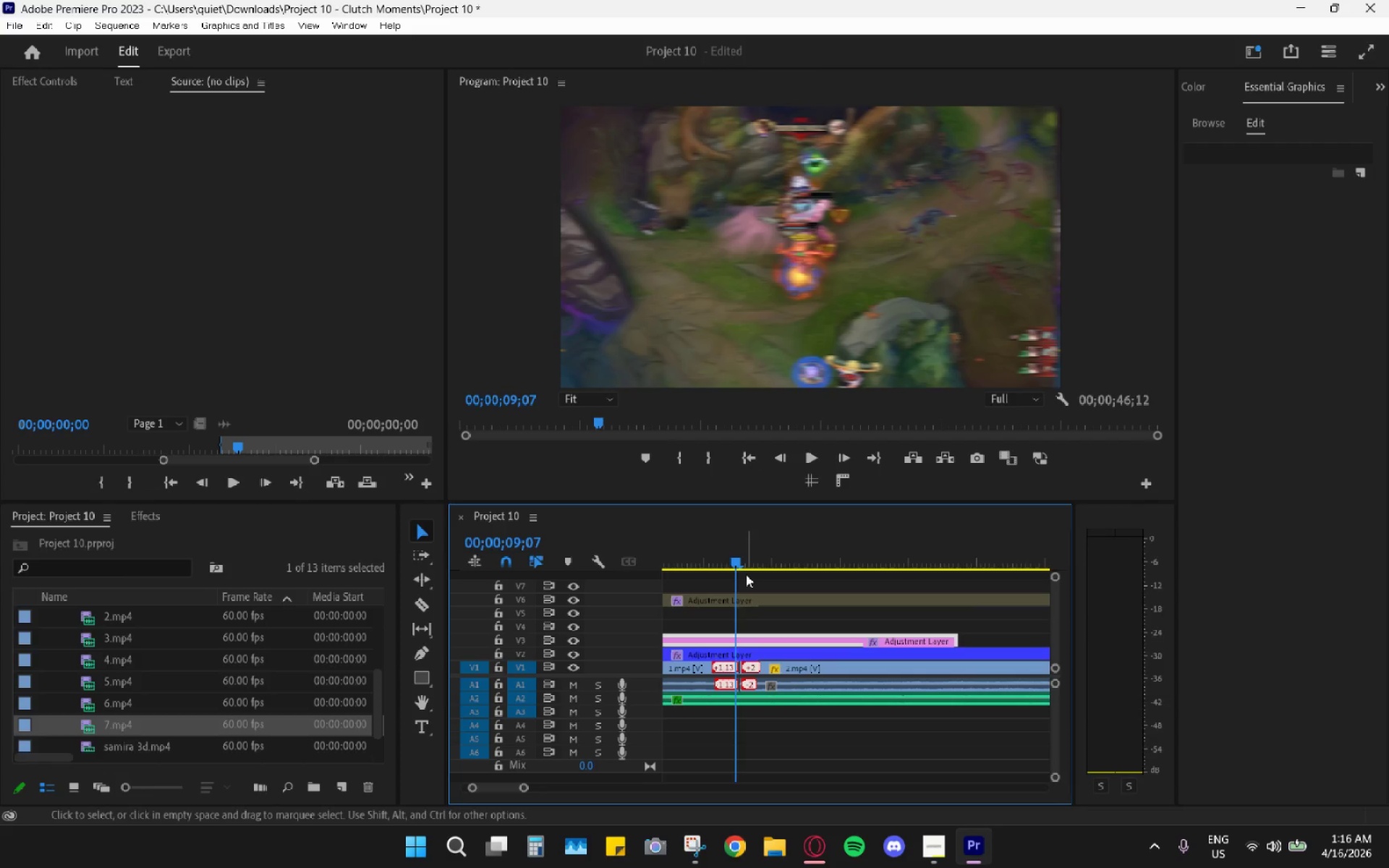 
key(ArrowRight)
 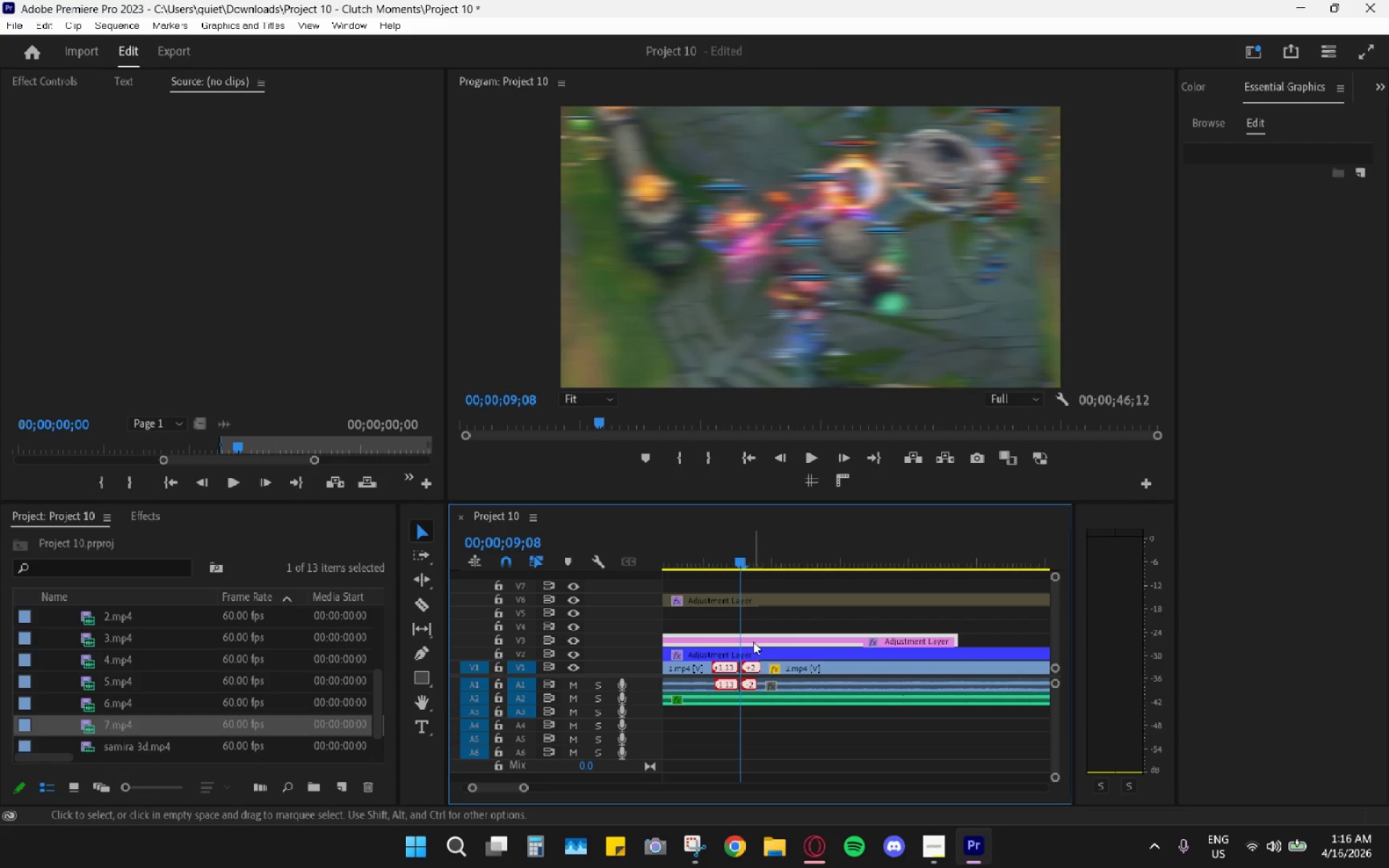 
left_click([753, 642])
 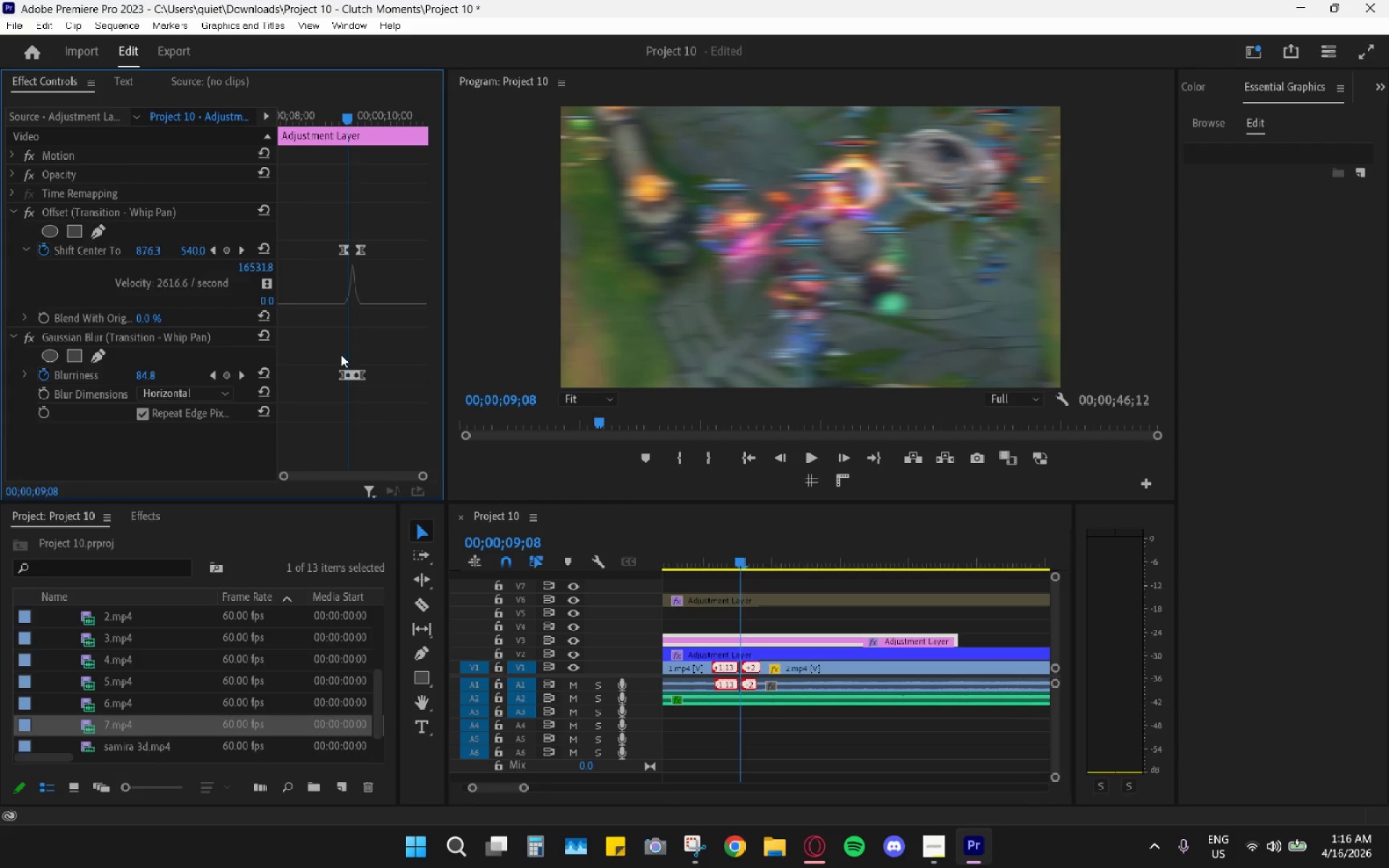 
left_click_drag(start_coordinate=[342, 372], to_coordinate=[335, 373])
 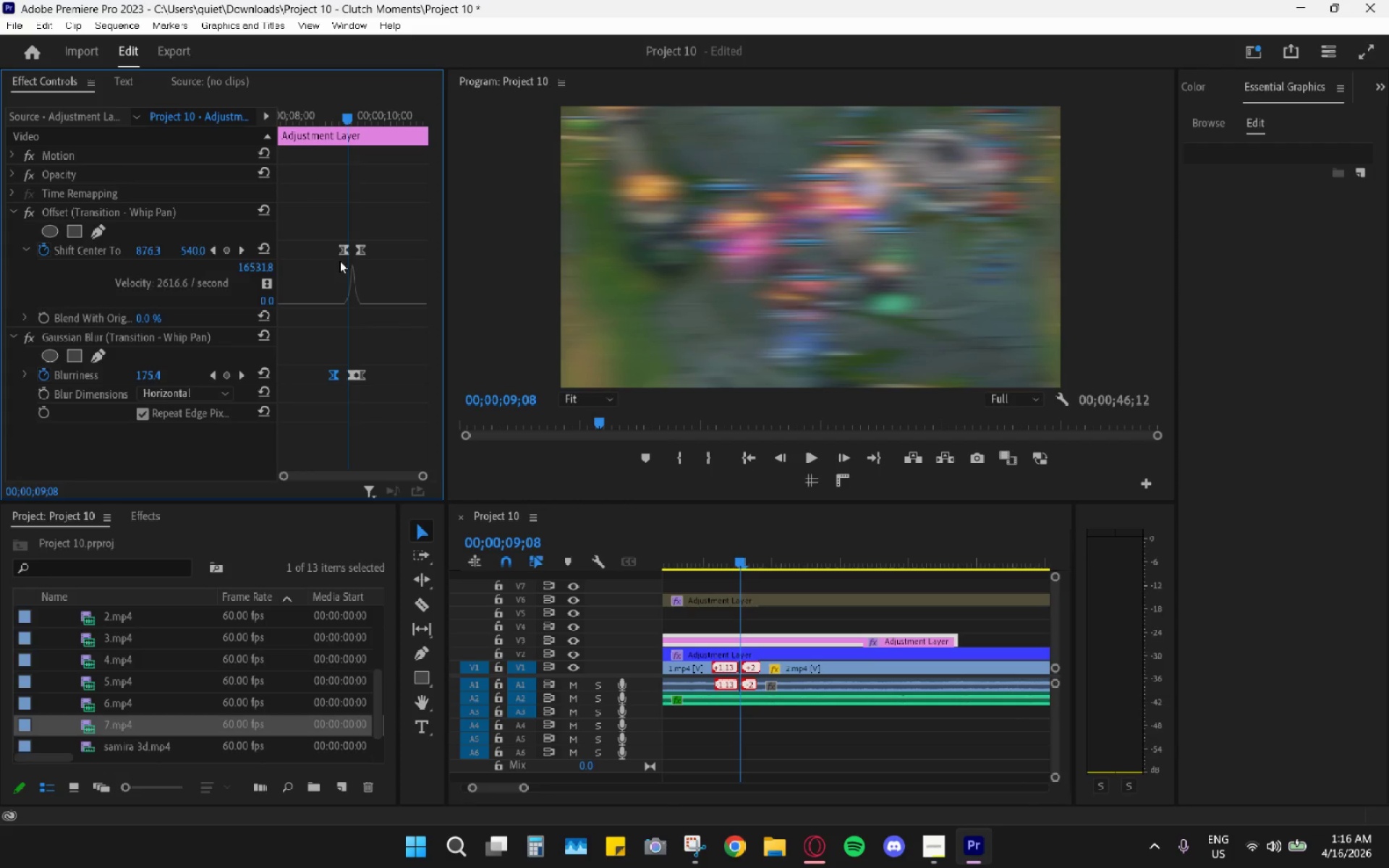 
left_click_drag(start_coordinate=[341, 249], to_coordinate=[335, 247])
 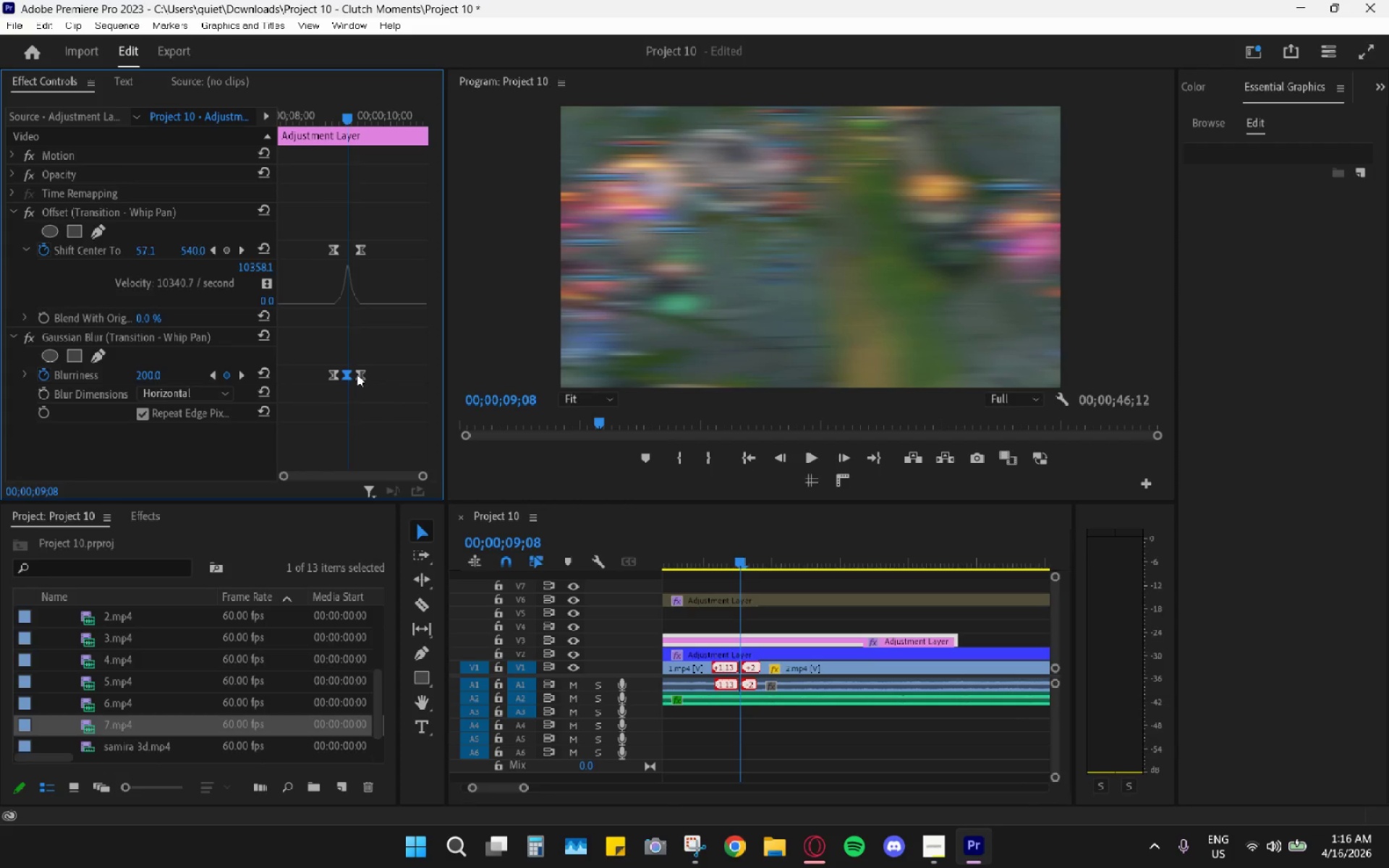 
key(ArrowLeft)
 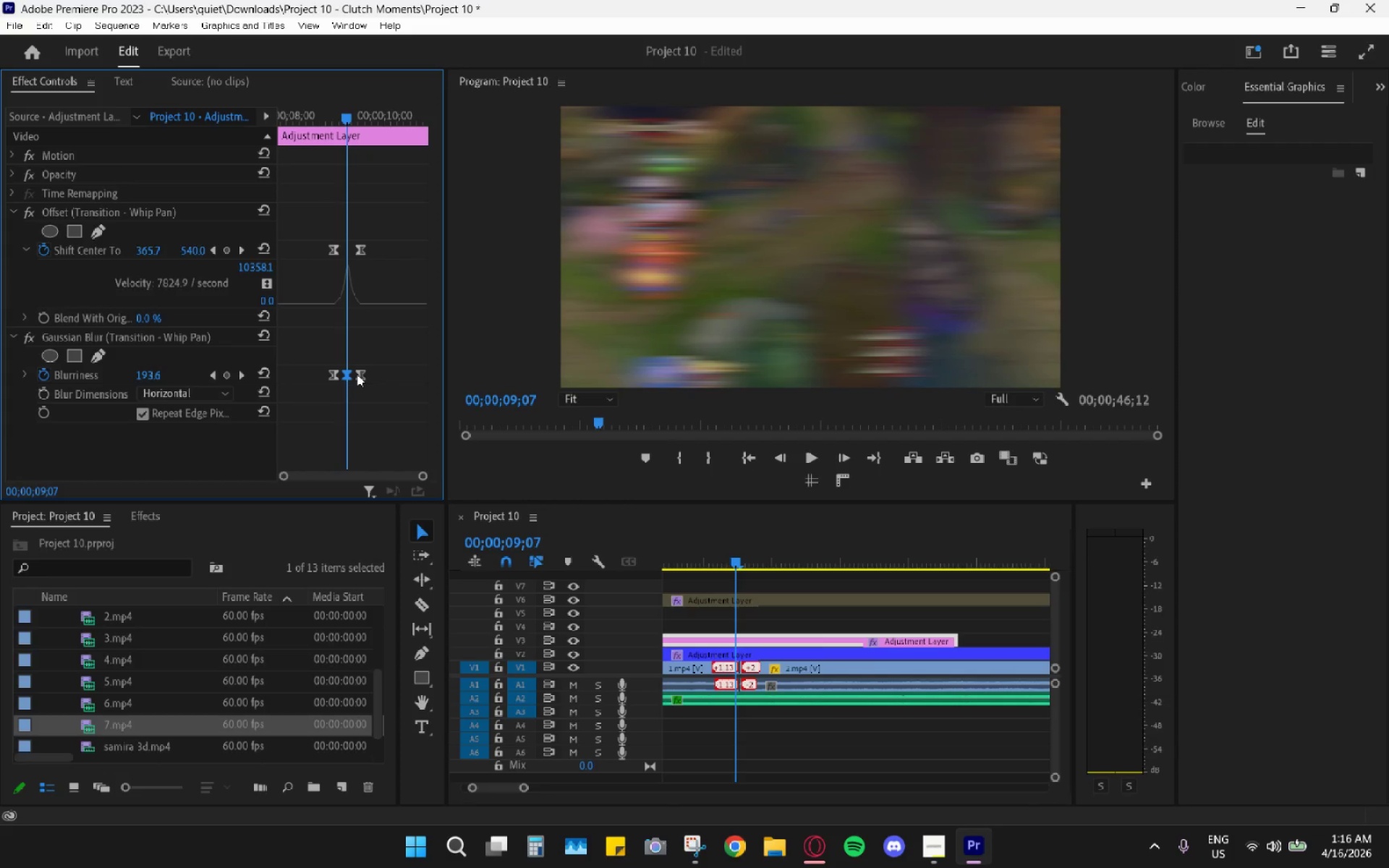 
key(ArrowLeft)
 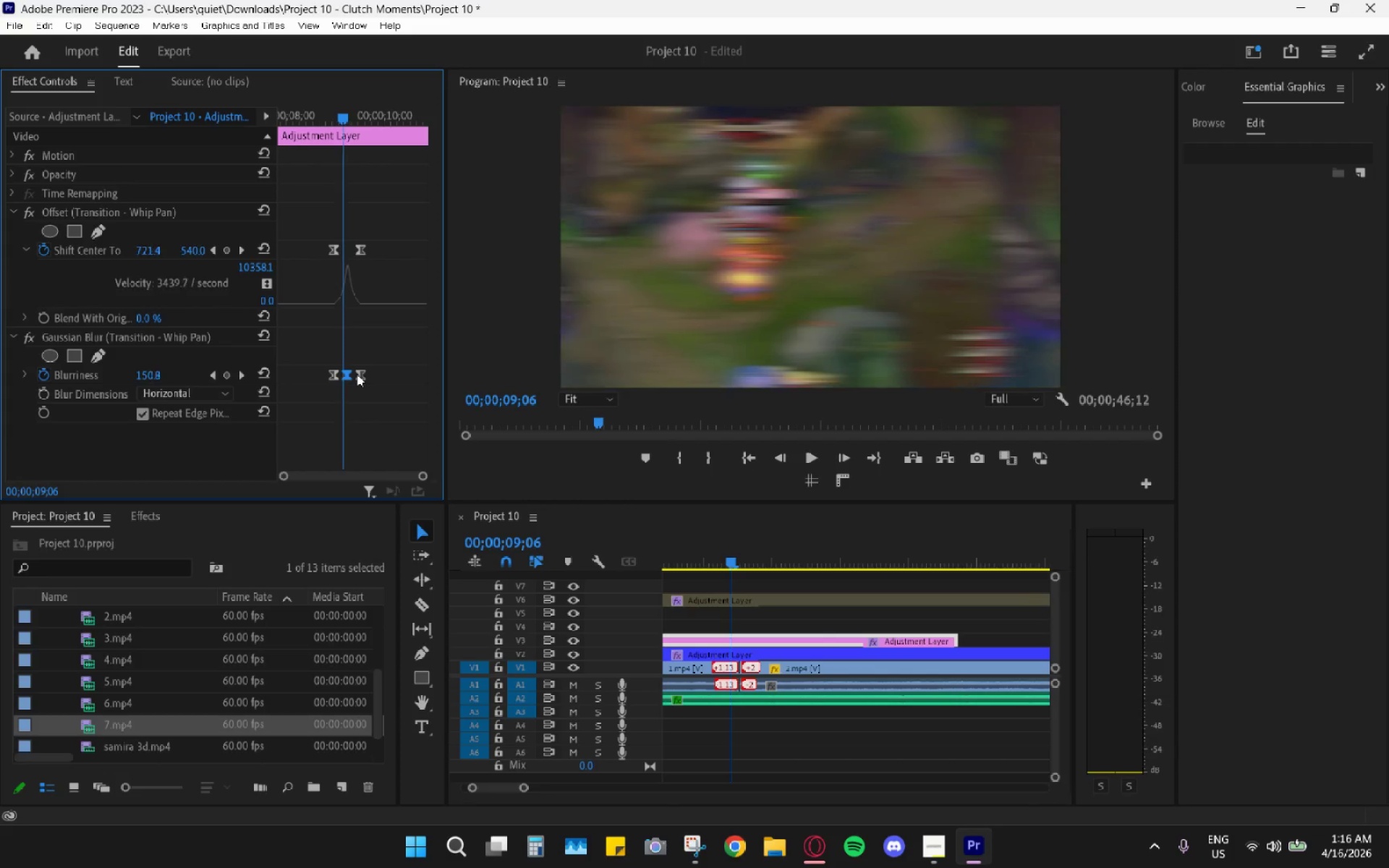 
key(ArrowLeft)
 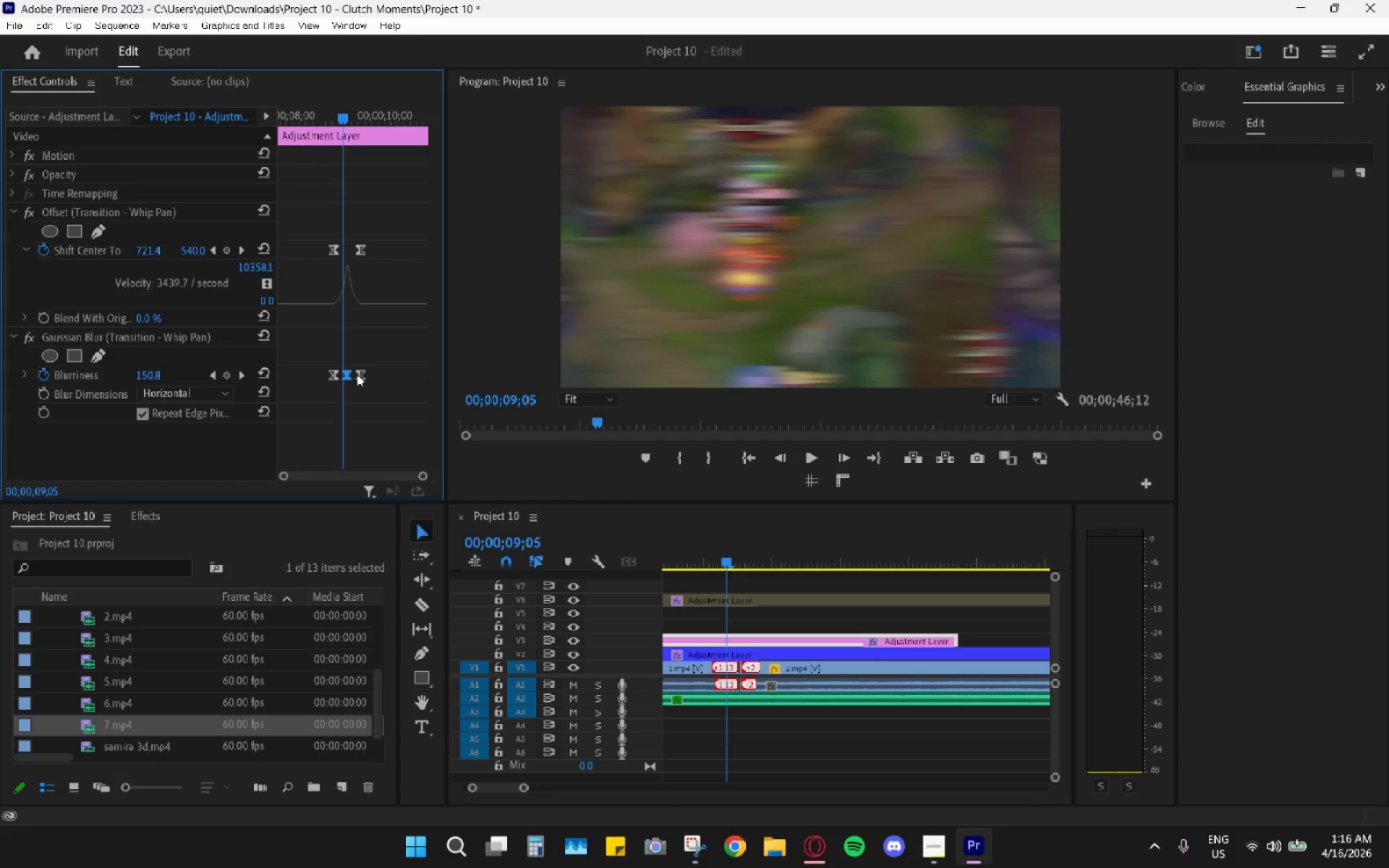 
key(ArrowLeft)
 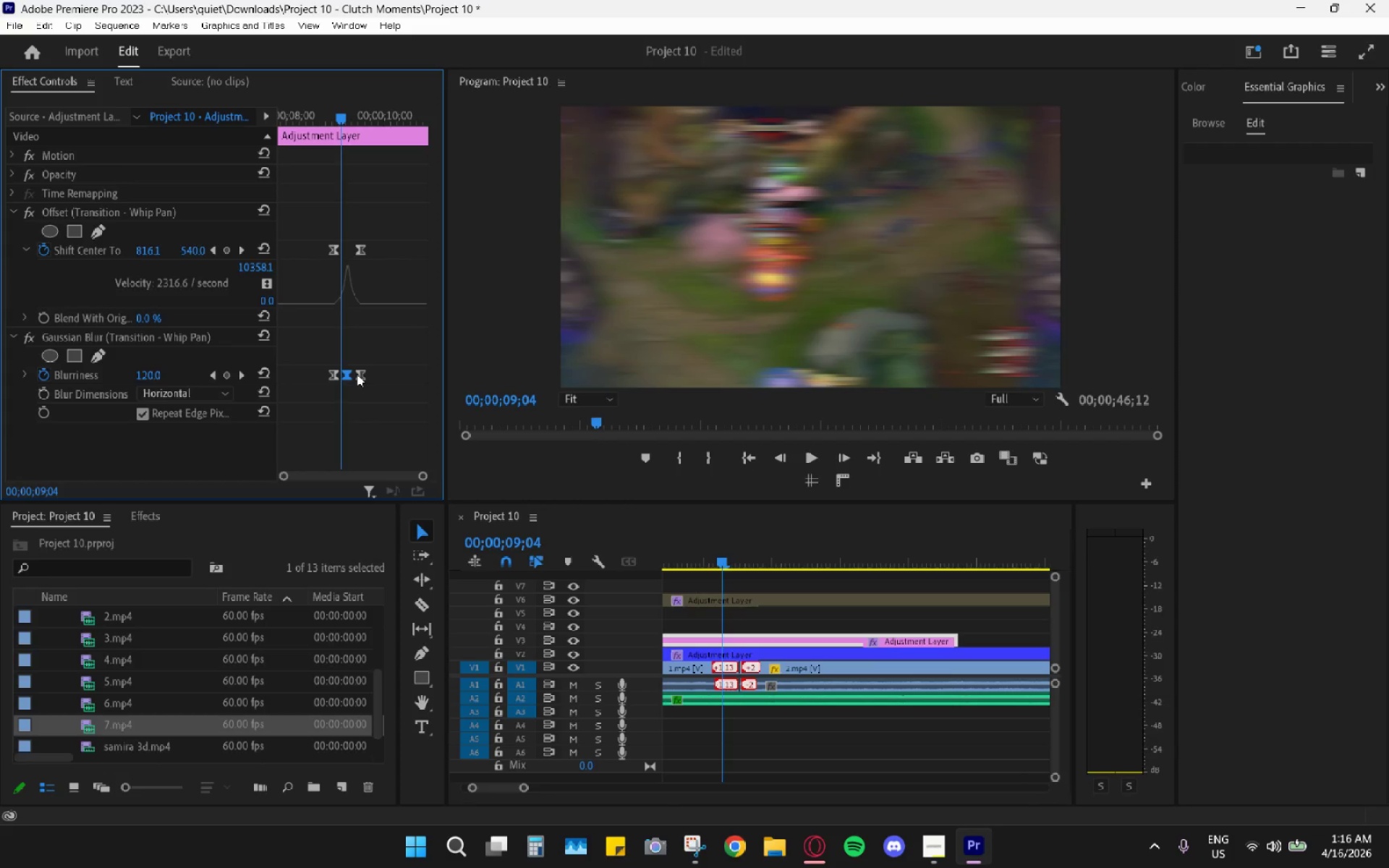 
key(ArrowLeft)
 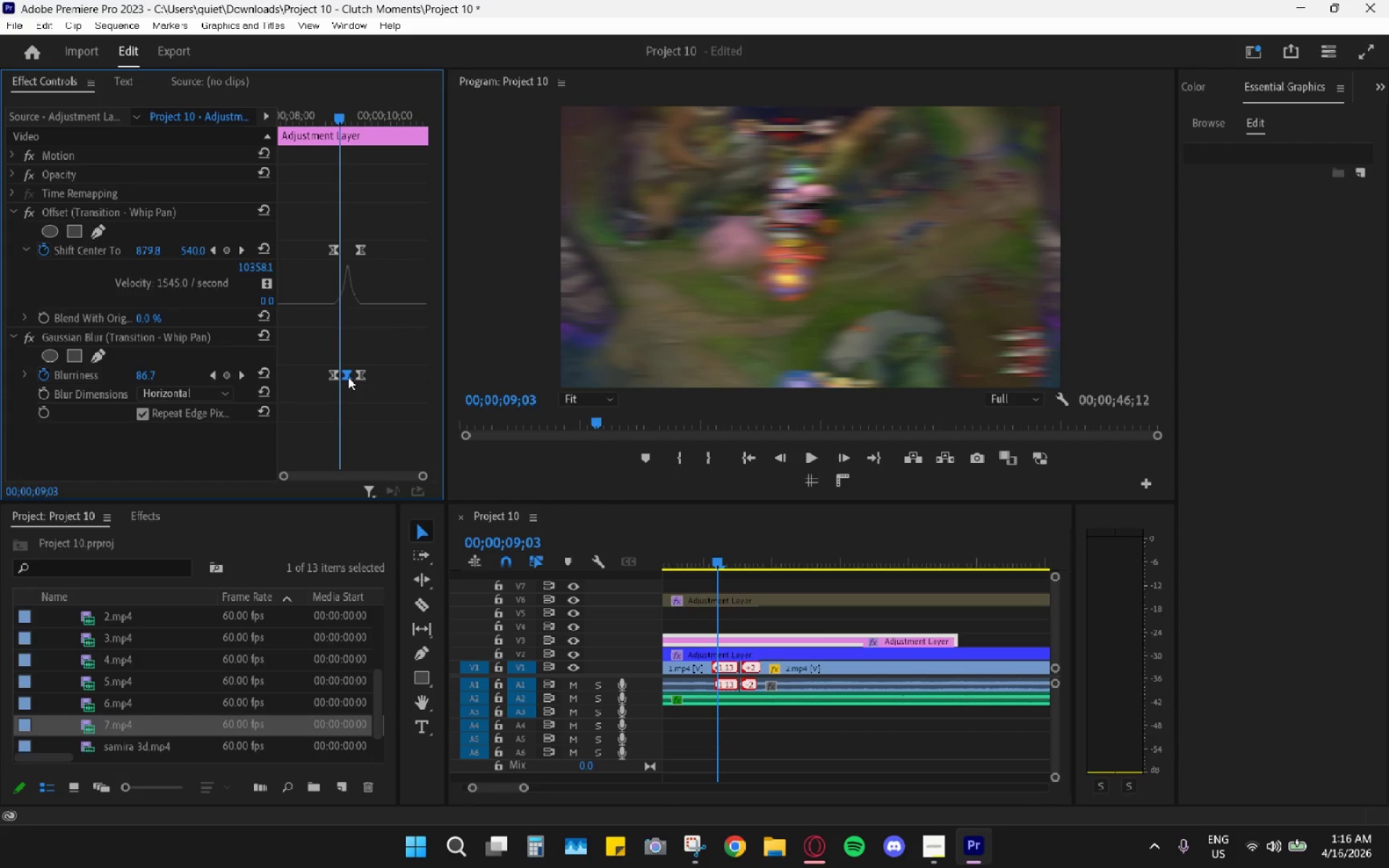 
left_click_drag(start_coordinate=[338, 373], to_coordinate=[343, 375])
 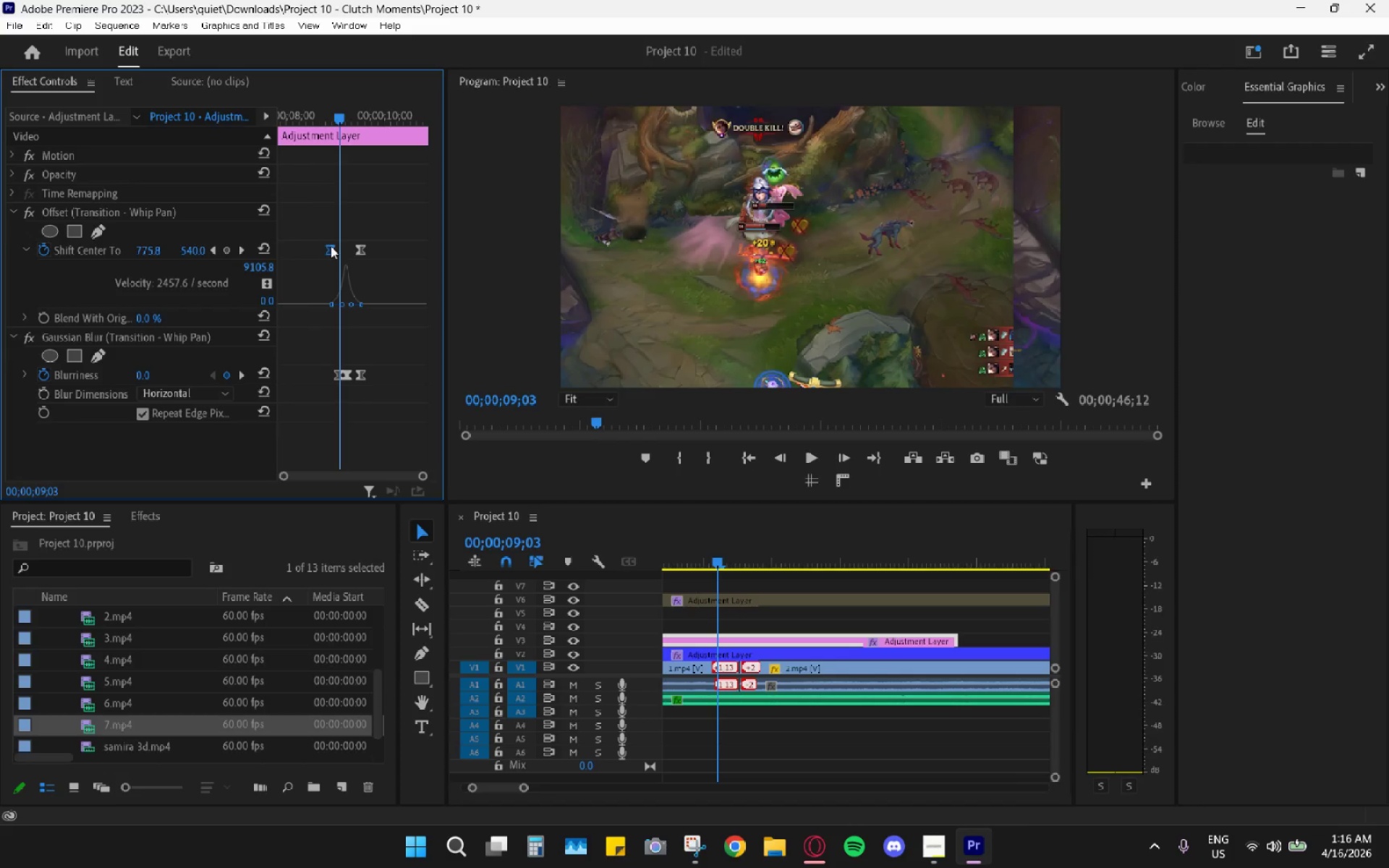 
left_click_drag(start_coordinate=[331, 246], to_coordinate=[337, 251])
 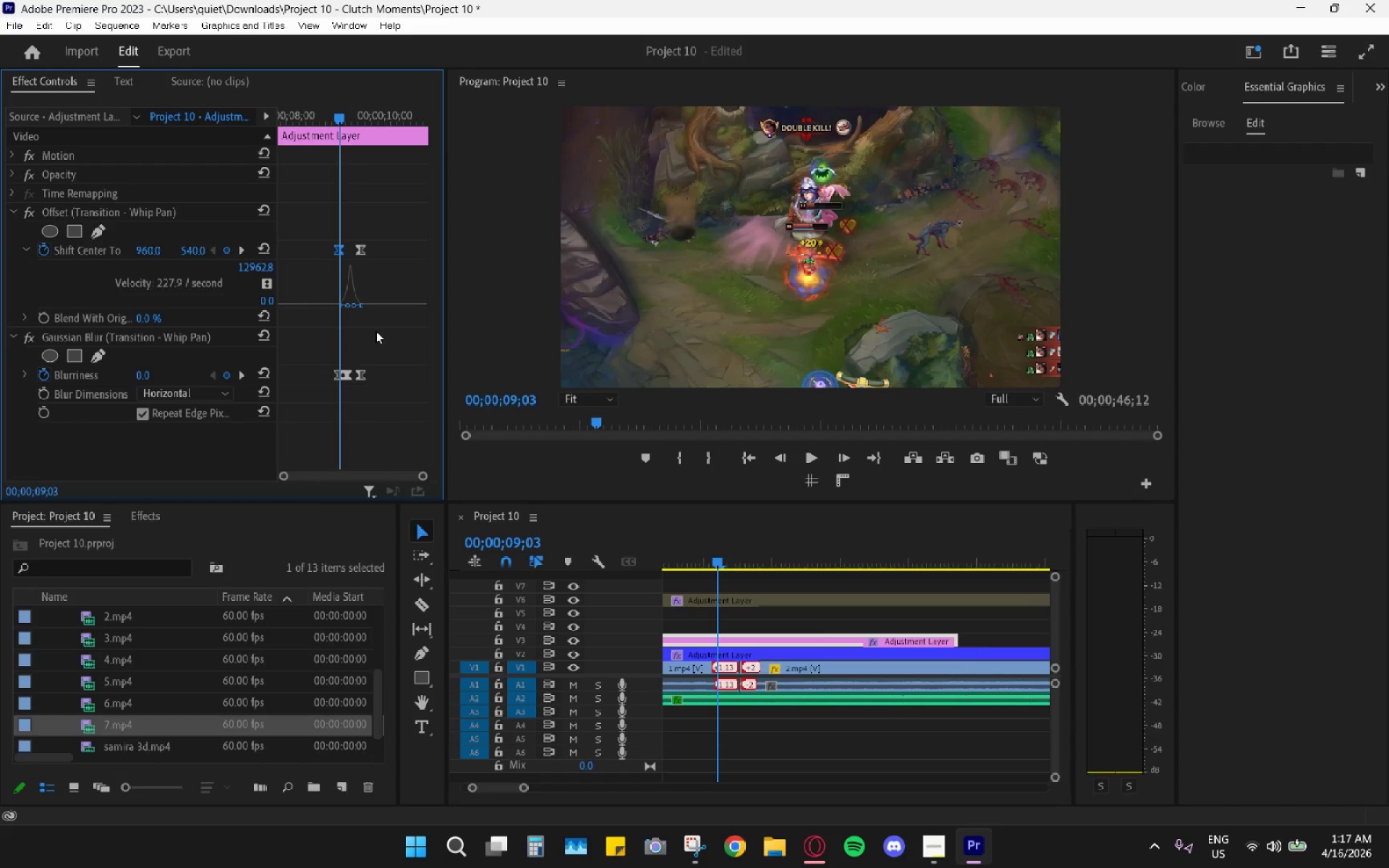 
key(ArrowRight)
 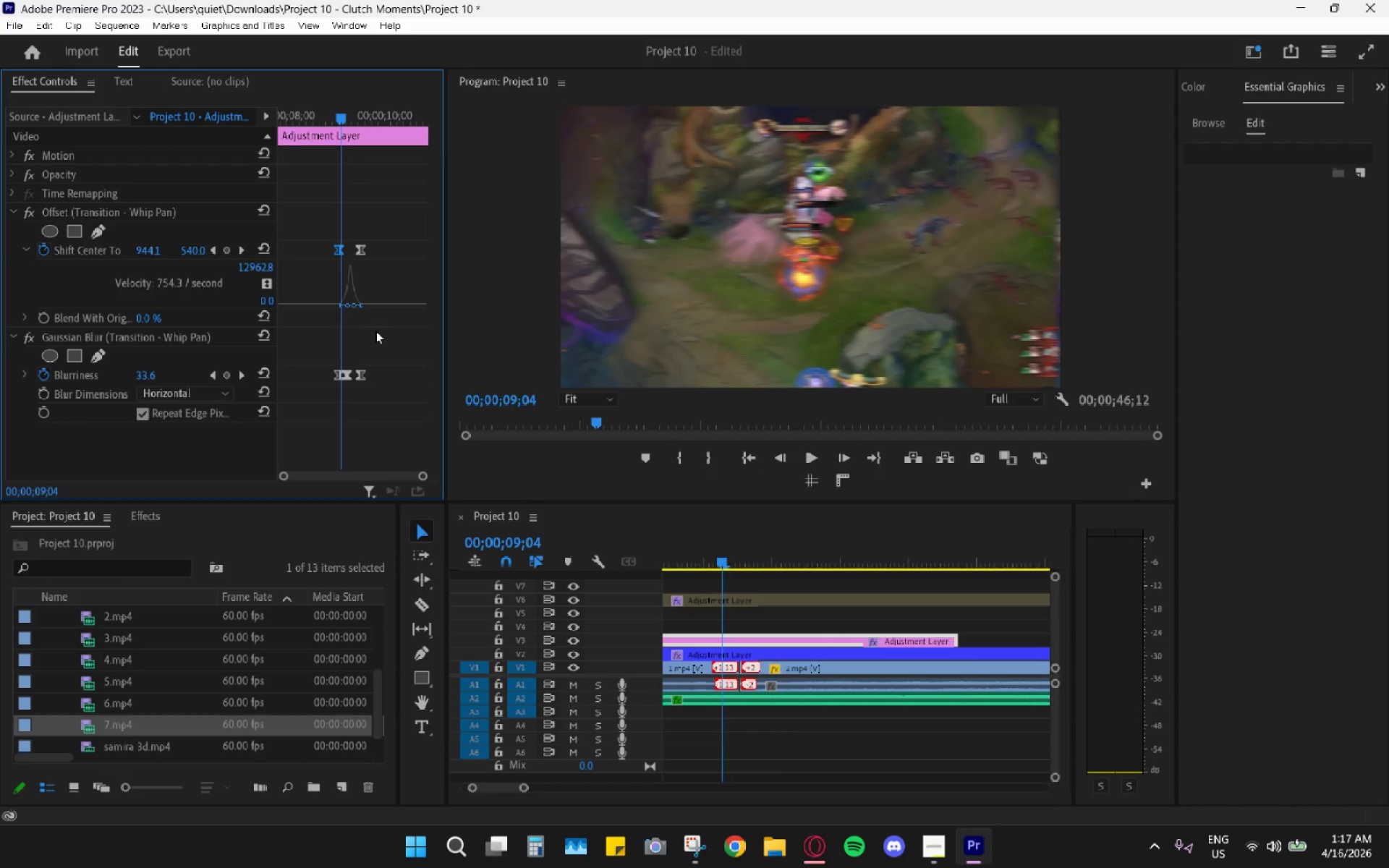 
key(ArrowRight)
 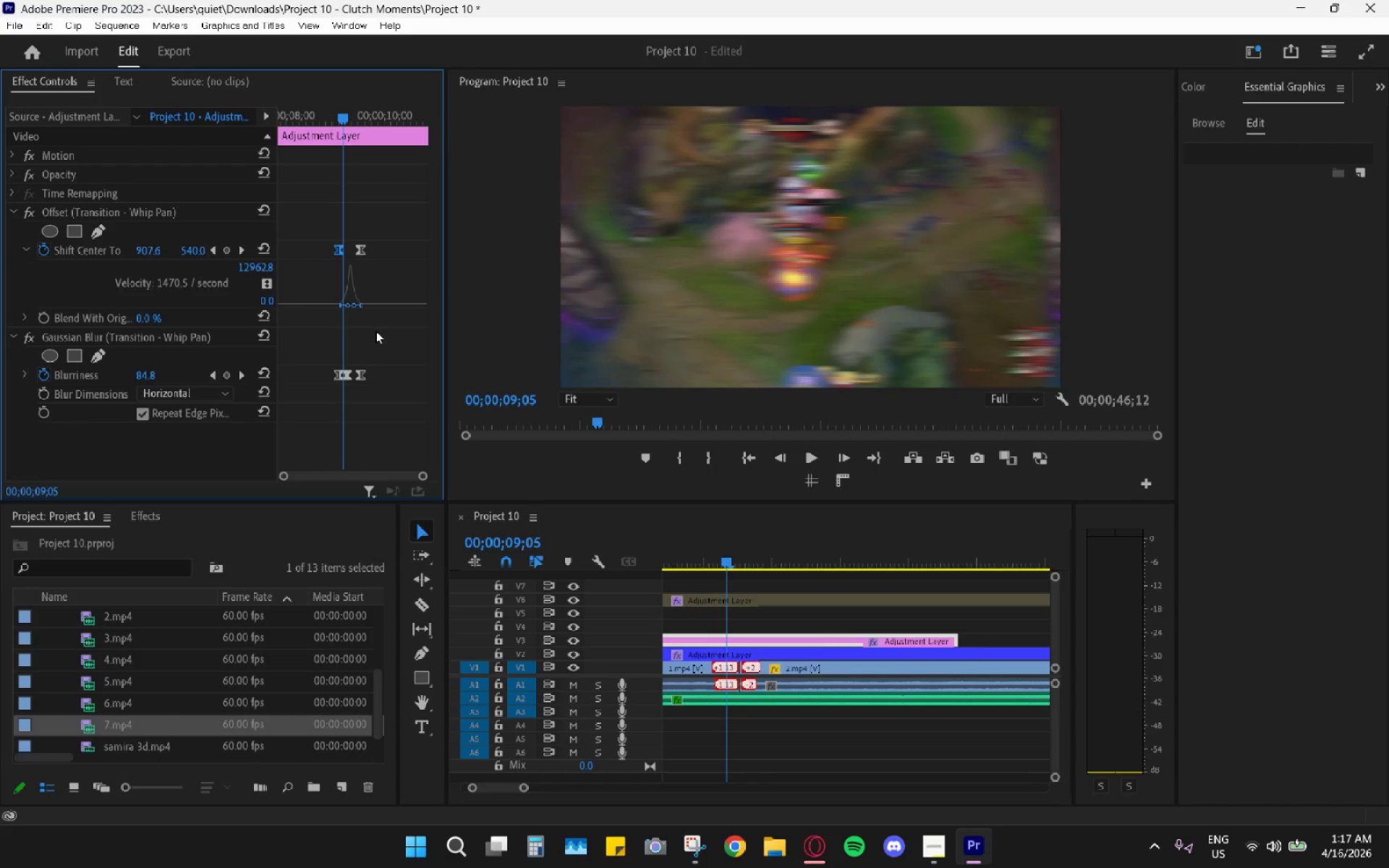 
key(ArrowRight)
 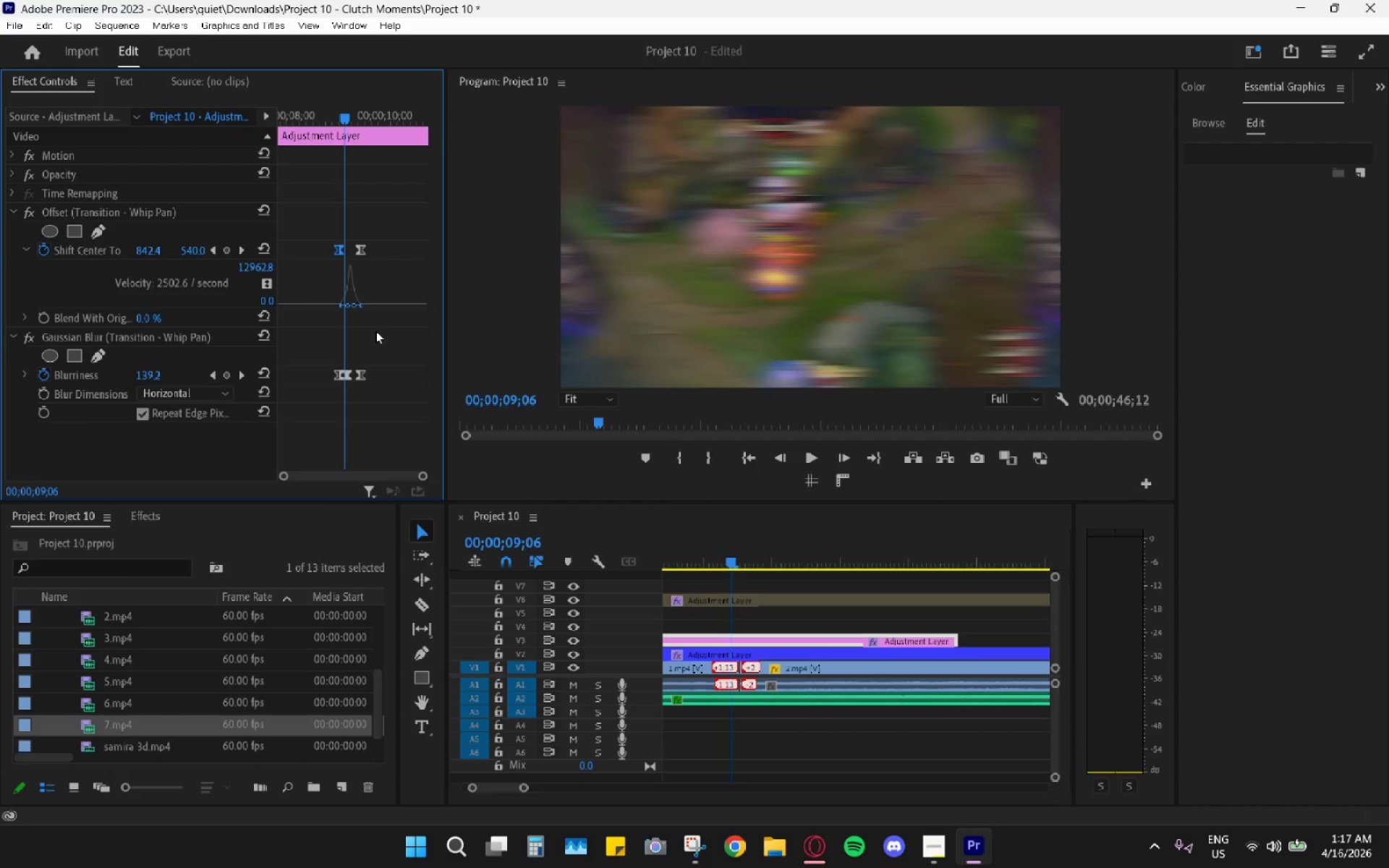 
key(ArrowRight)
 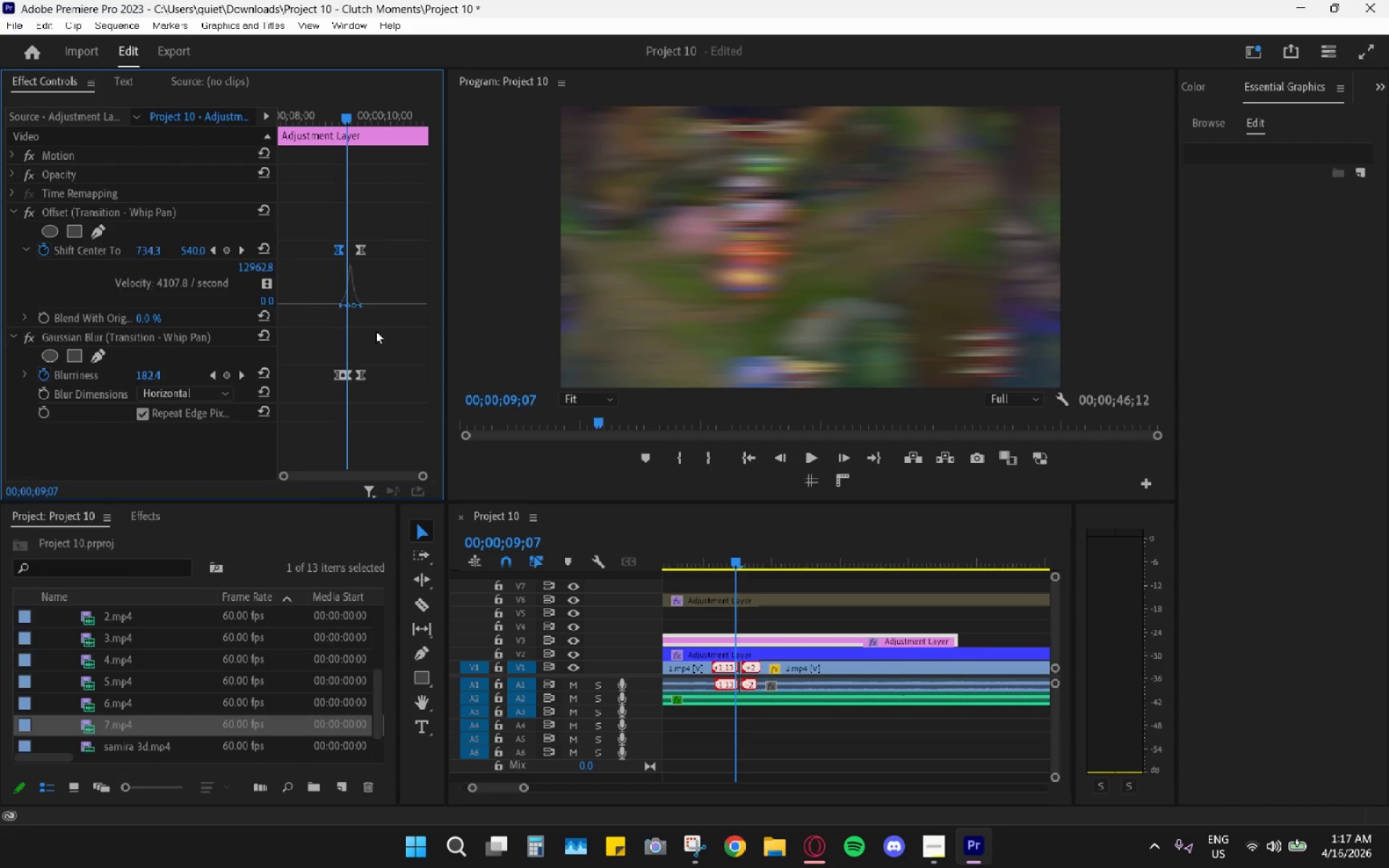 
key(ArrowRight)
 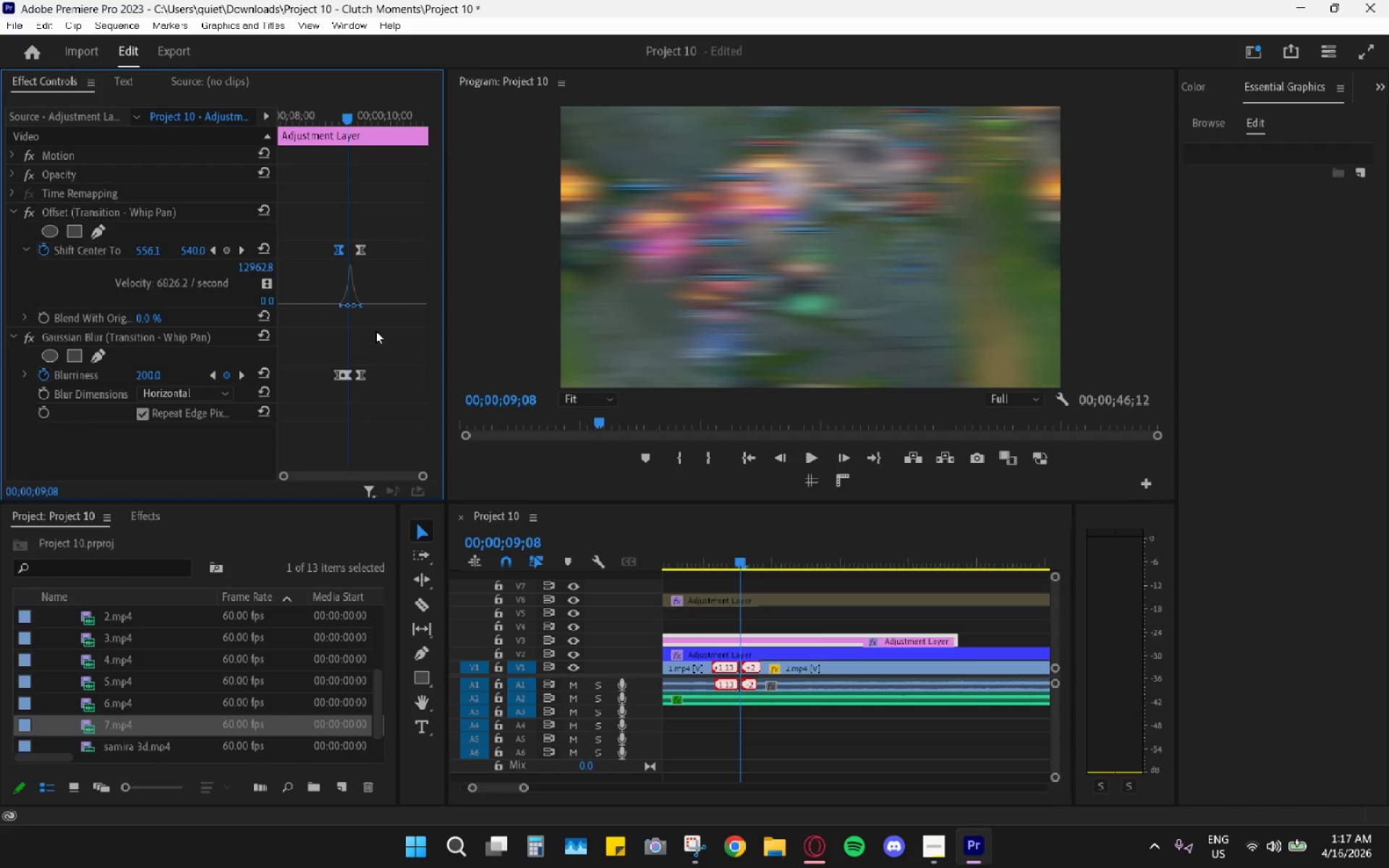 
key(ArrowRight)
 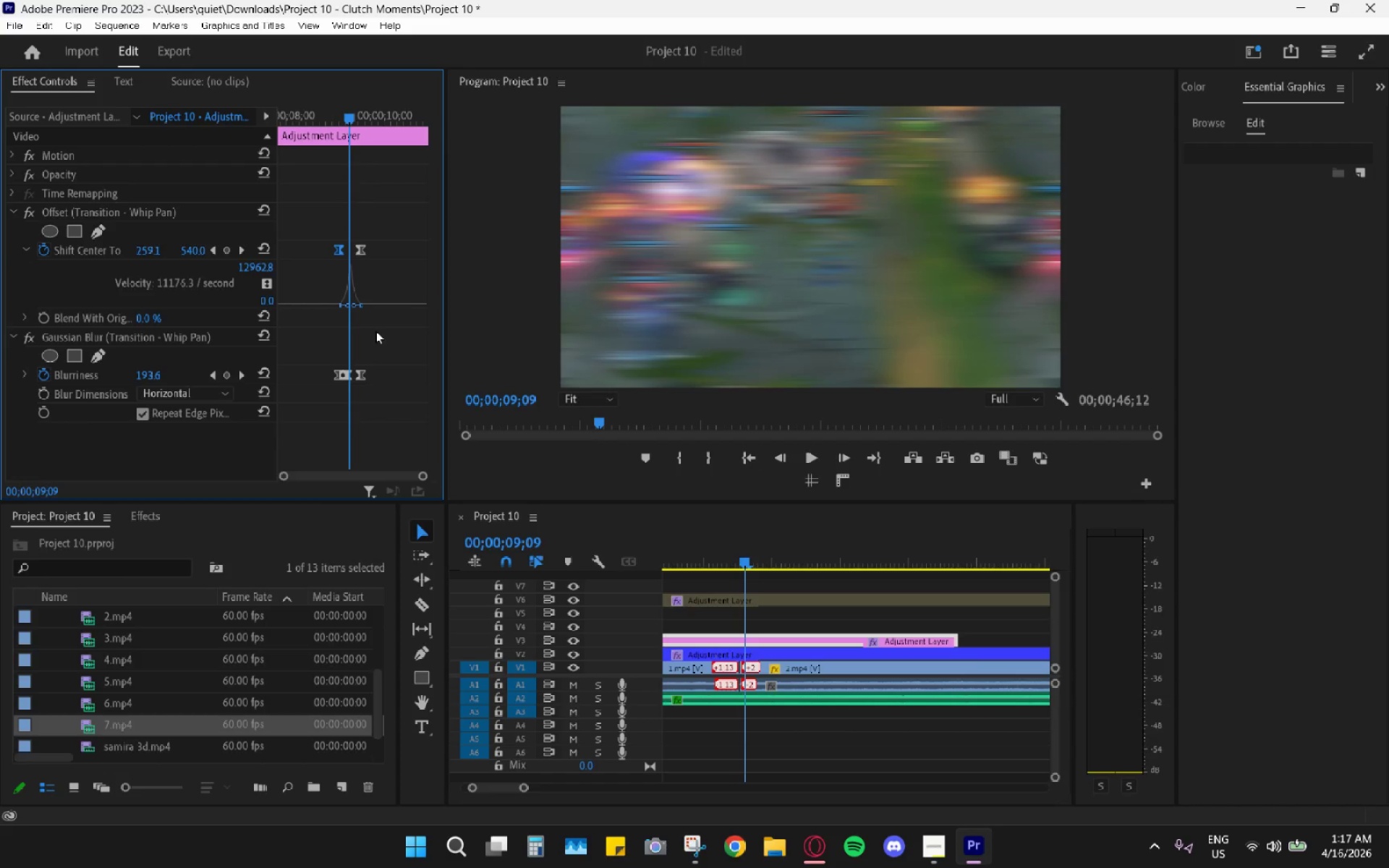 
key(ArrowRight)
 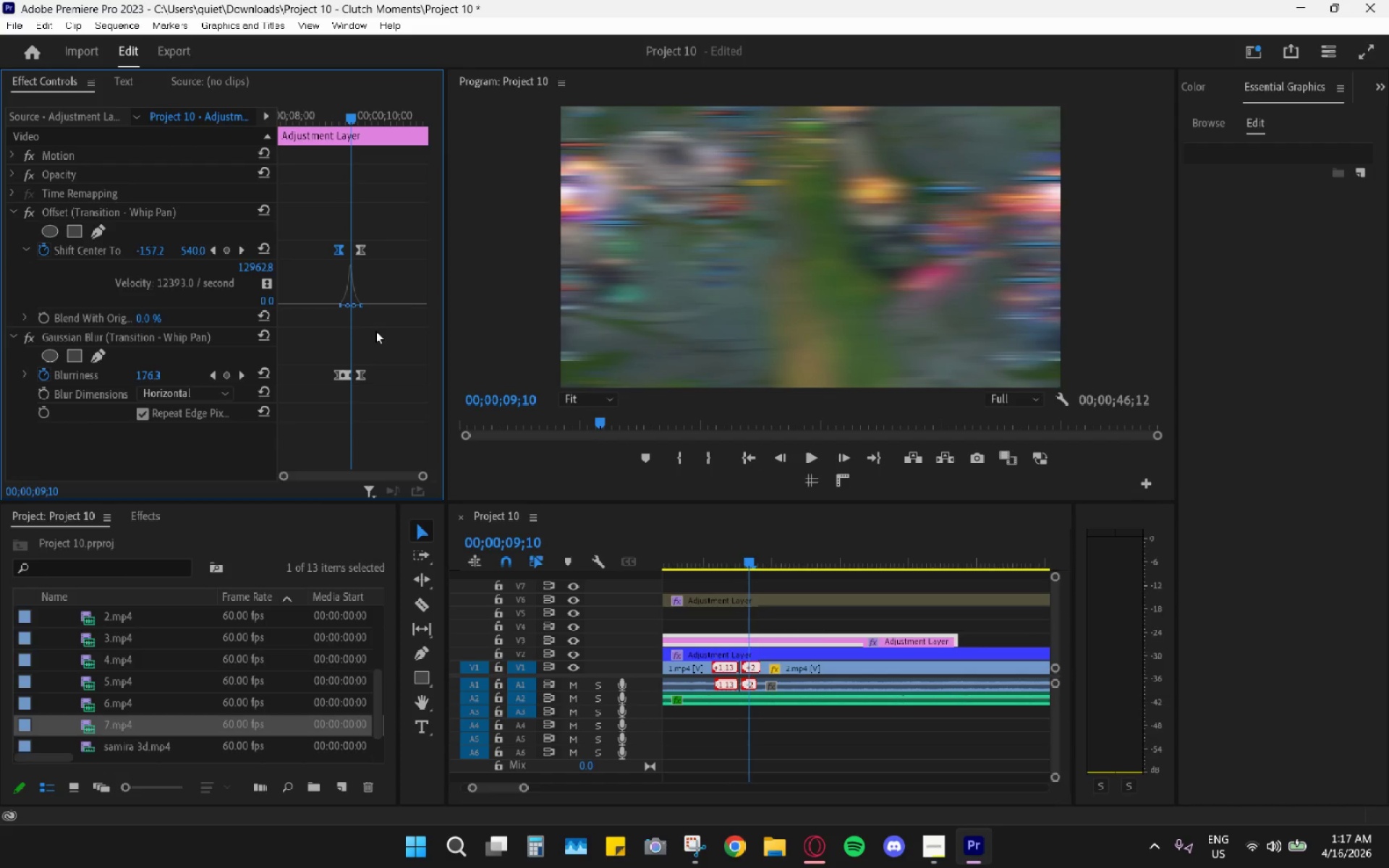 
key(ArrowRight)
 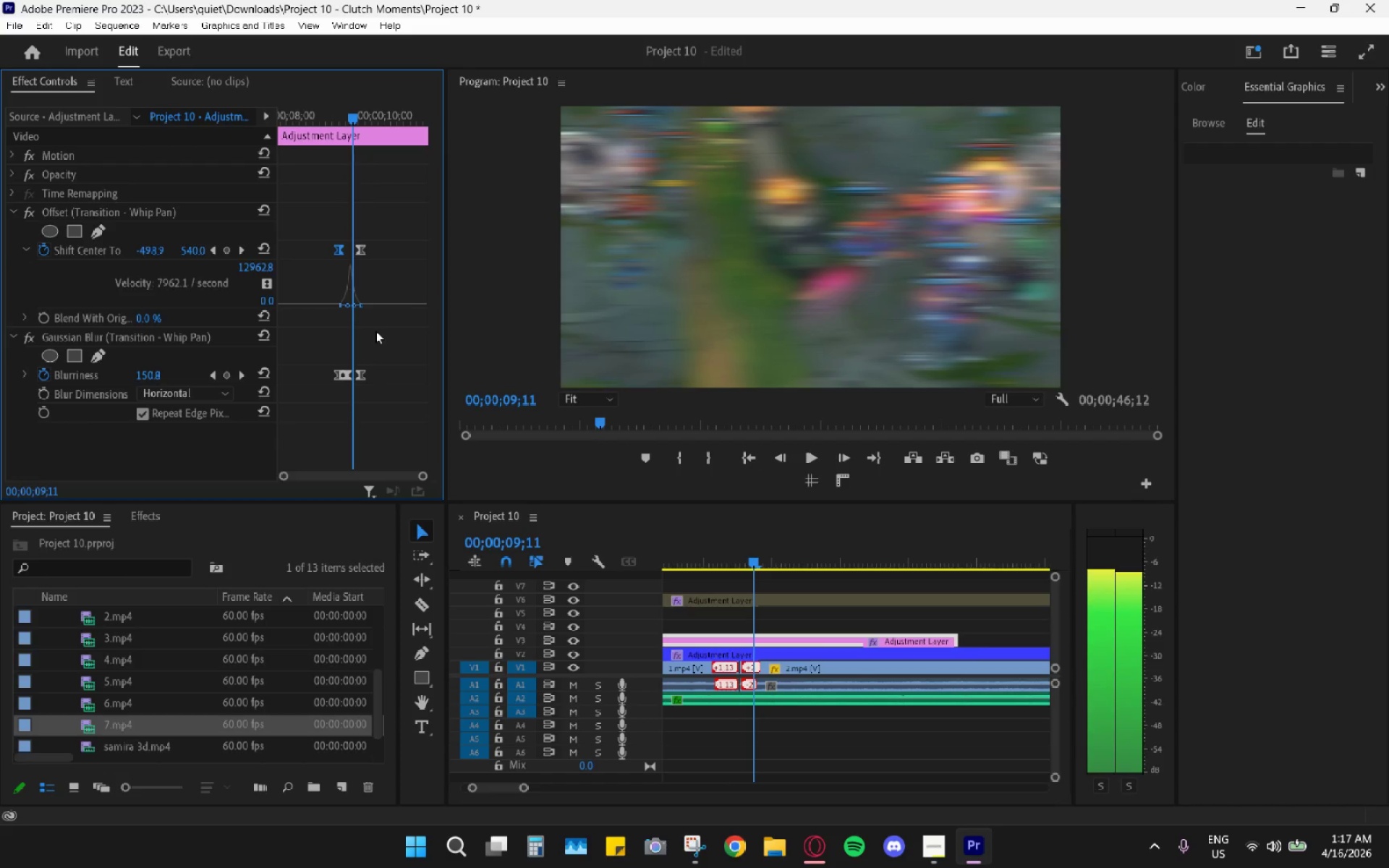 
key(ArrowRight)
 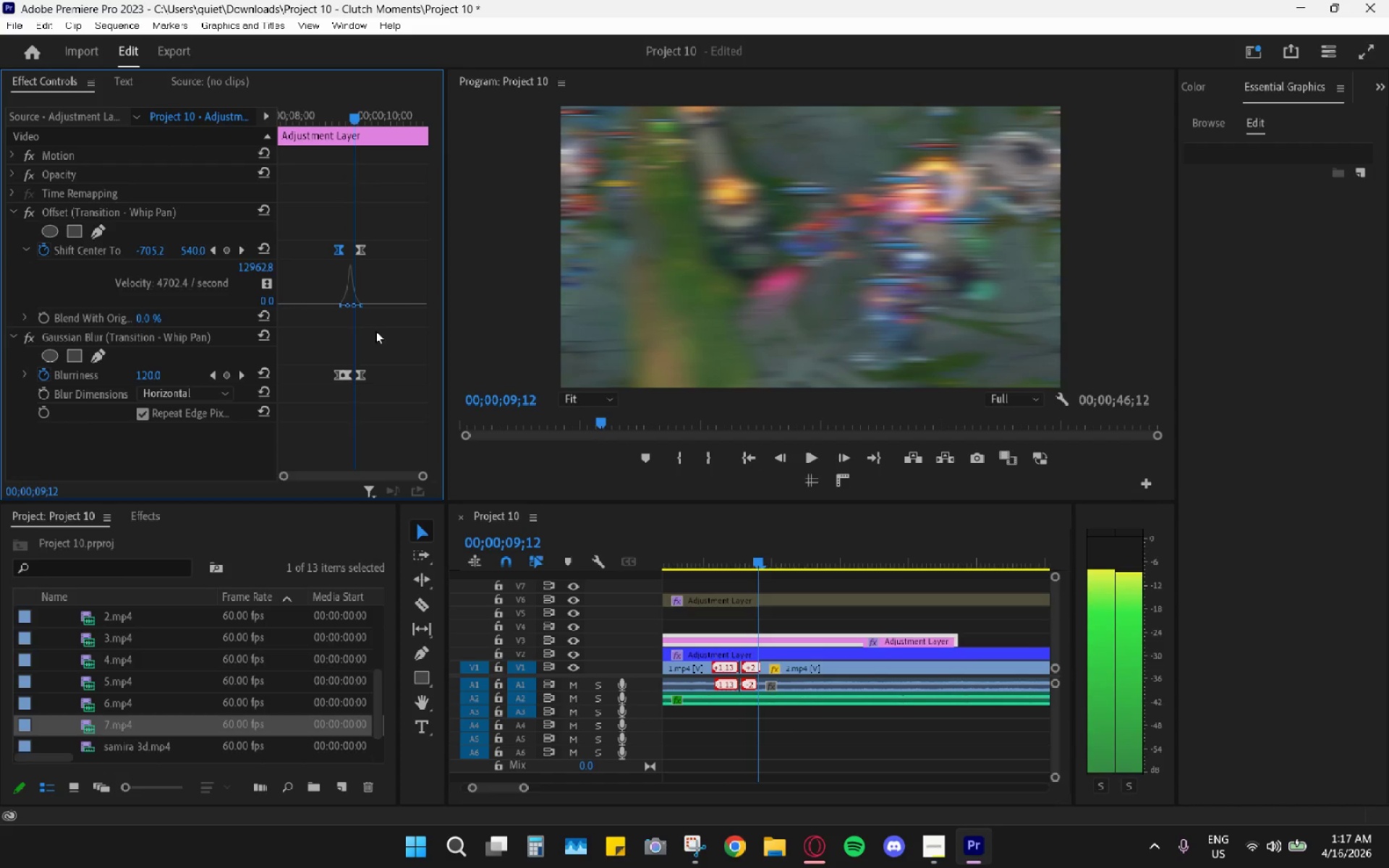 
key(ArrowRight)
 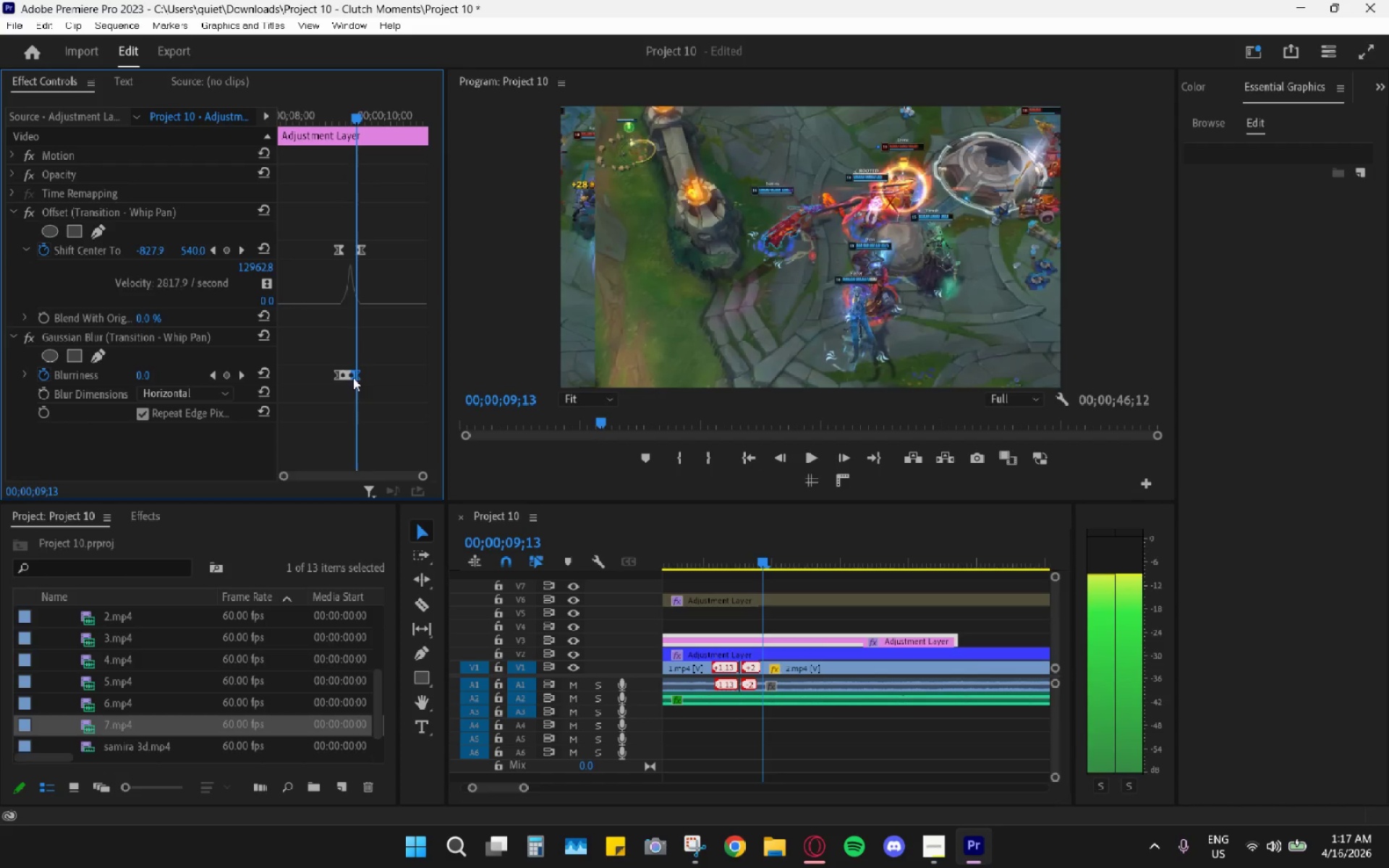 
left_click_drag(start_coordinate=[364, 252], to_coordinate=[359, 250])
 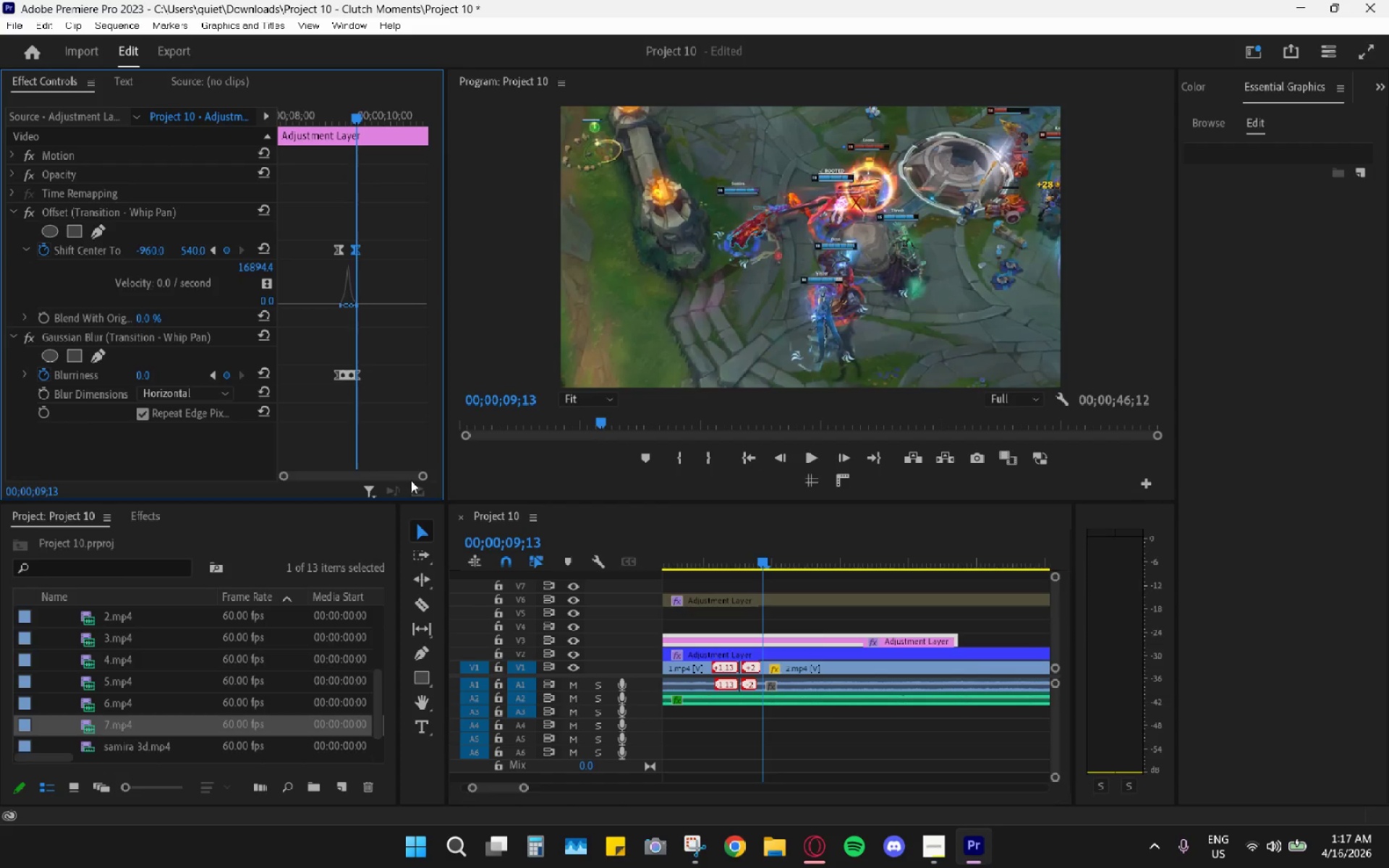 
left_click_drag(start_coordinate=[418, 474], to_coordinate=[381, 461])
 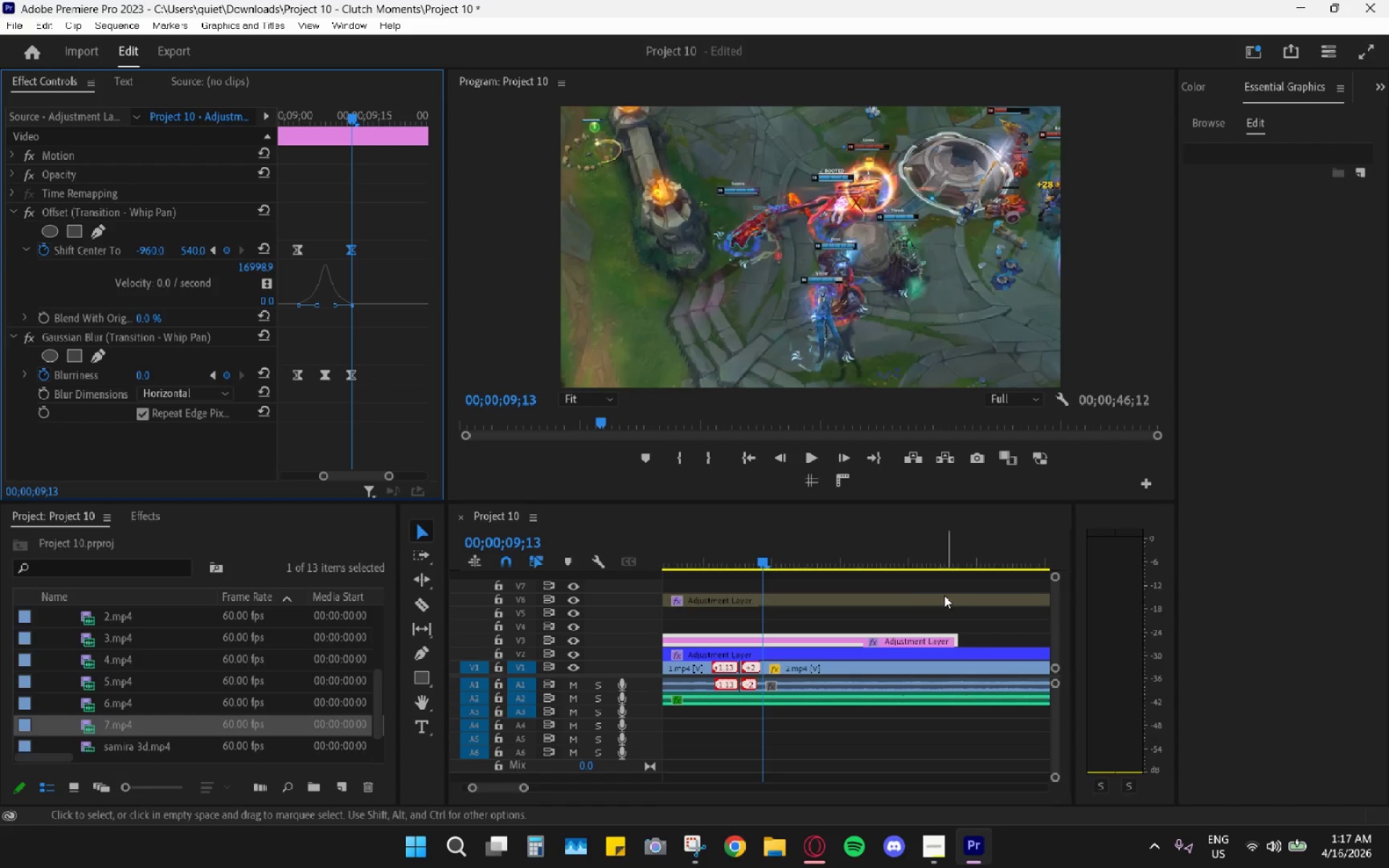 
hold_key(key=AltLeft, duration=0.94)
scroll: coordinate [925, 592], scroll_direction: down, amount: 20.0
 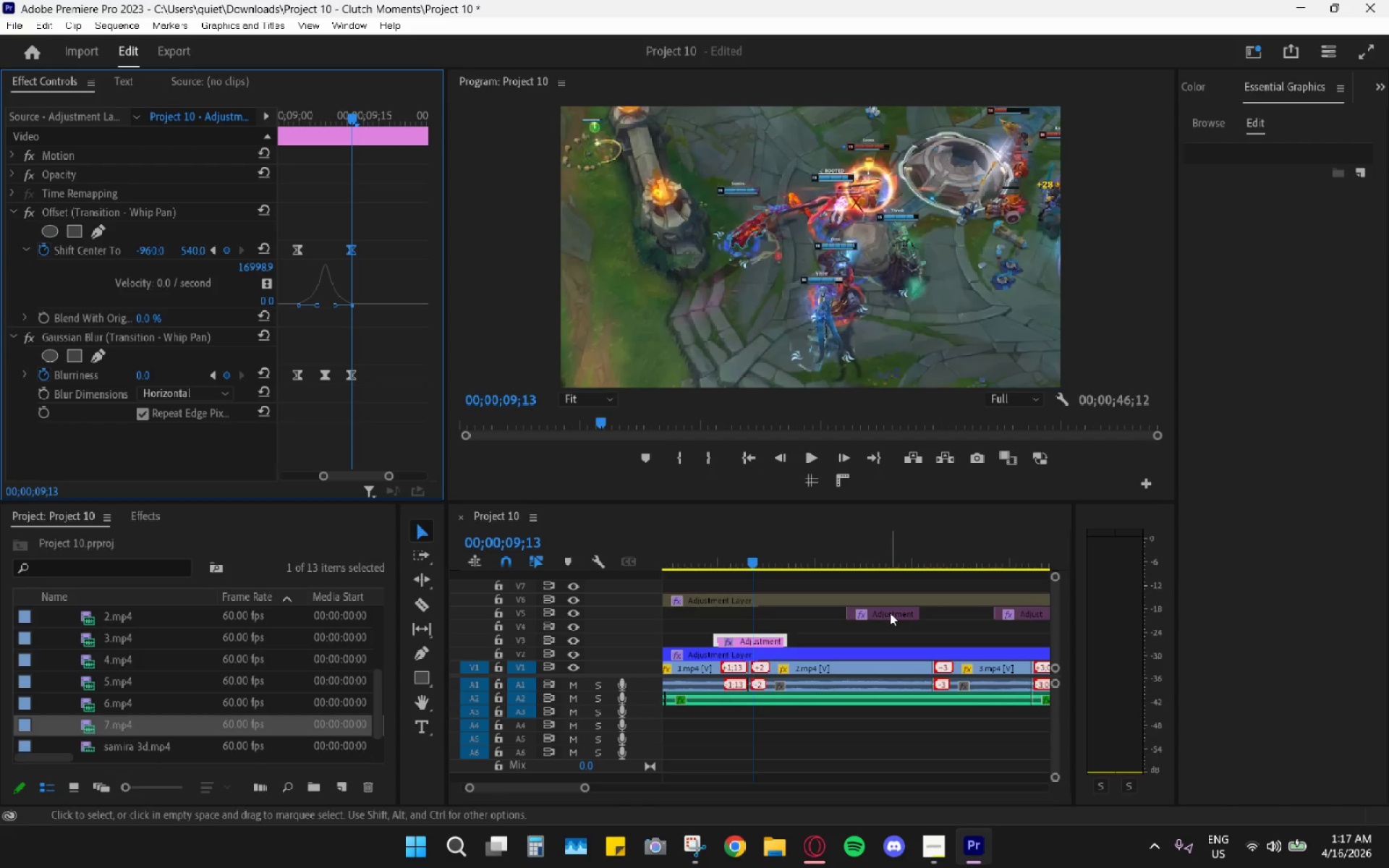 
left_click_drag(start_coordinate=[890, 613], to_coordinate=[891, 645])
 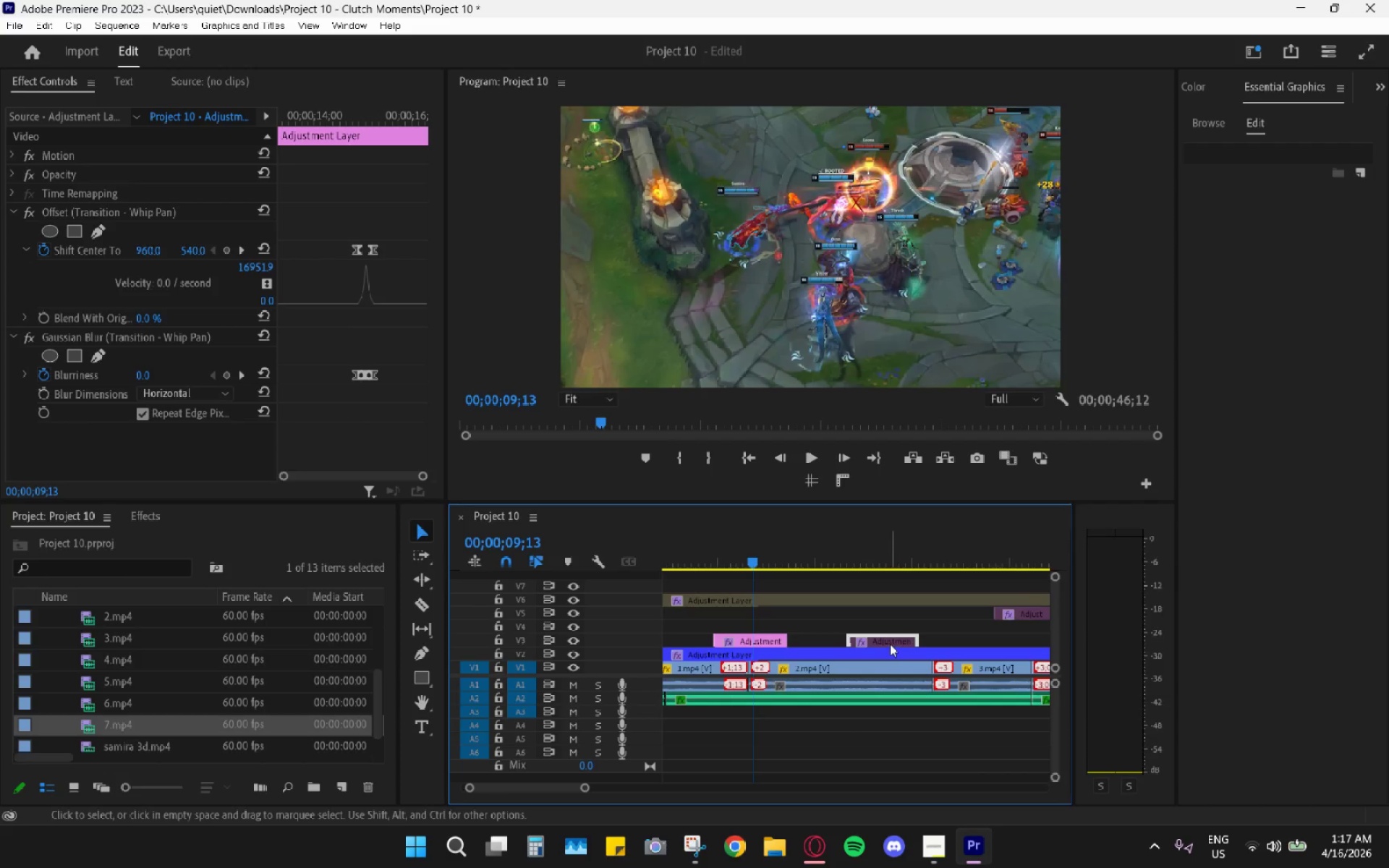 
left_click_drag(start_coordinate=[888, 639], to_coordinate=[936, 641])
 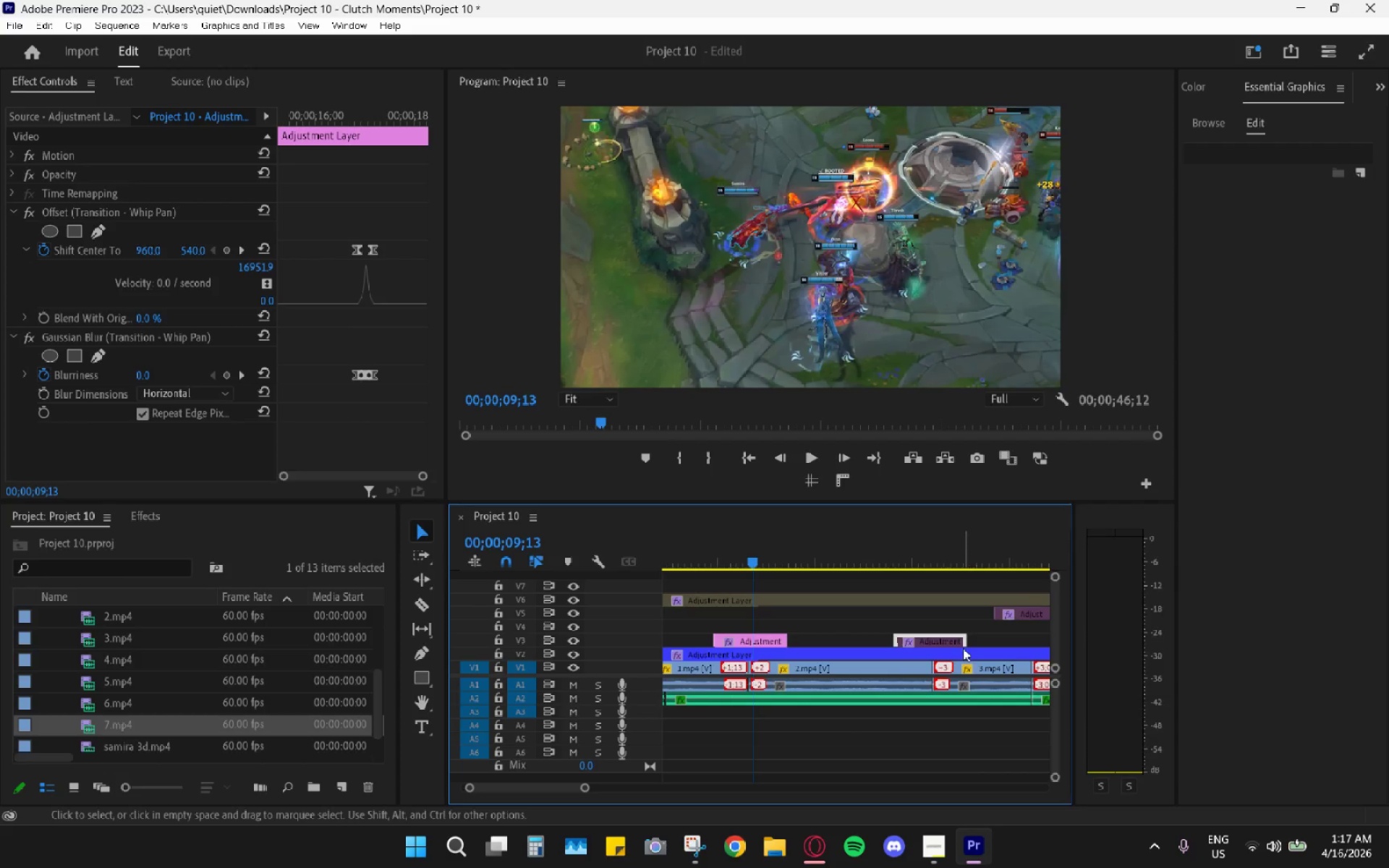 
hold_key(key=AltLeft, duration=0.64)
scroll: coordinate [799, 660], scroll_direction: up, amount: 6.0
 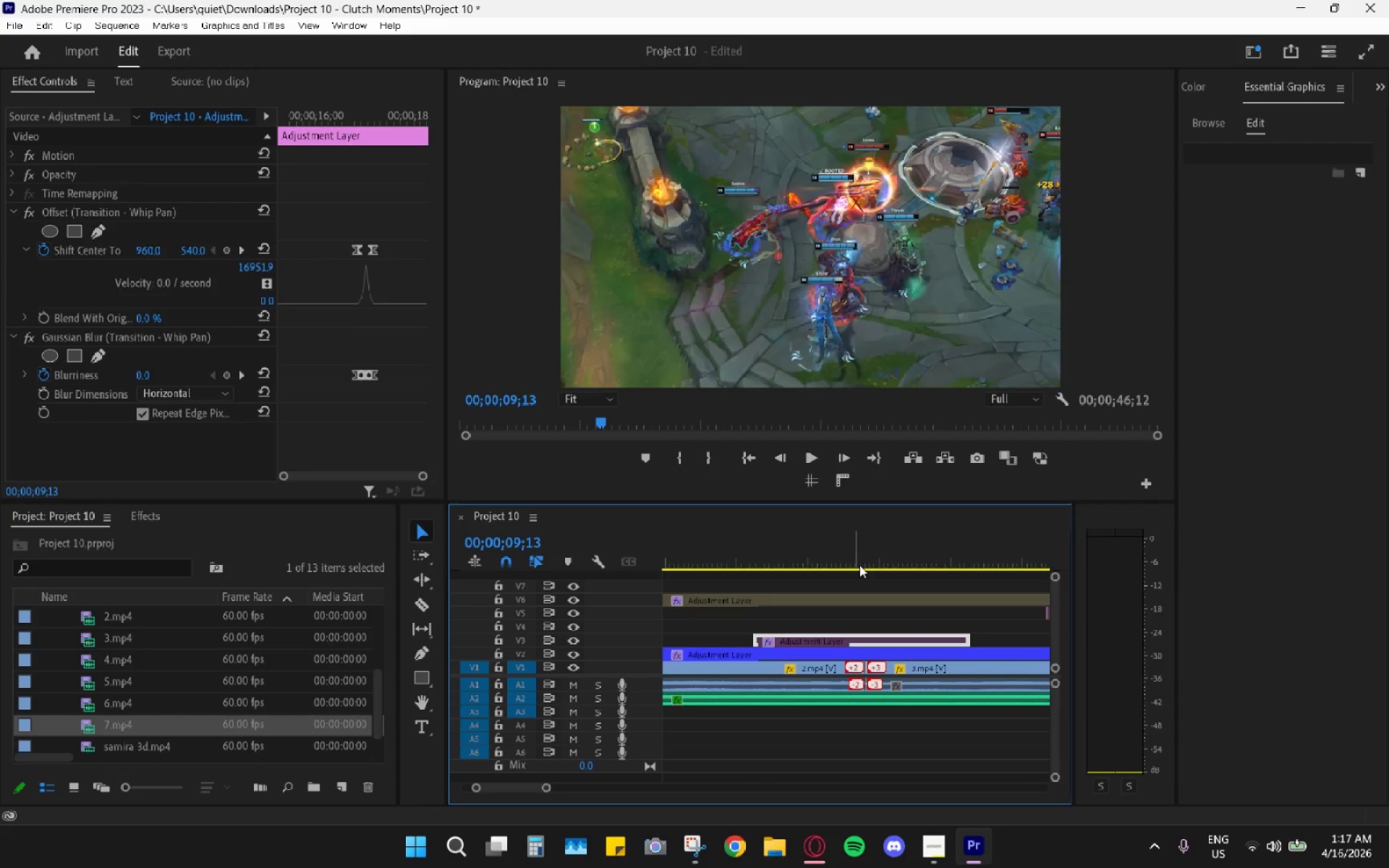 
left_click_drag(start_coordinate=[861, 552], to_coordinate=[872, 553])
 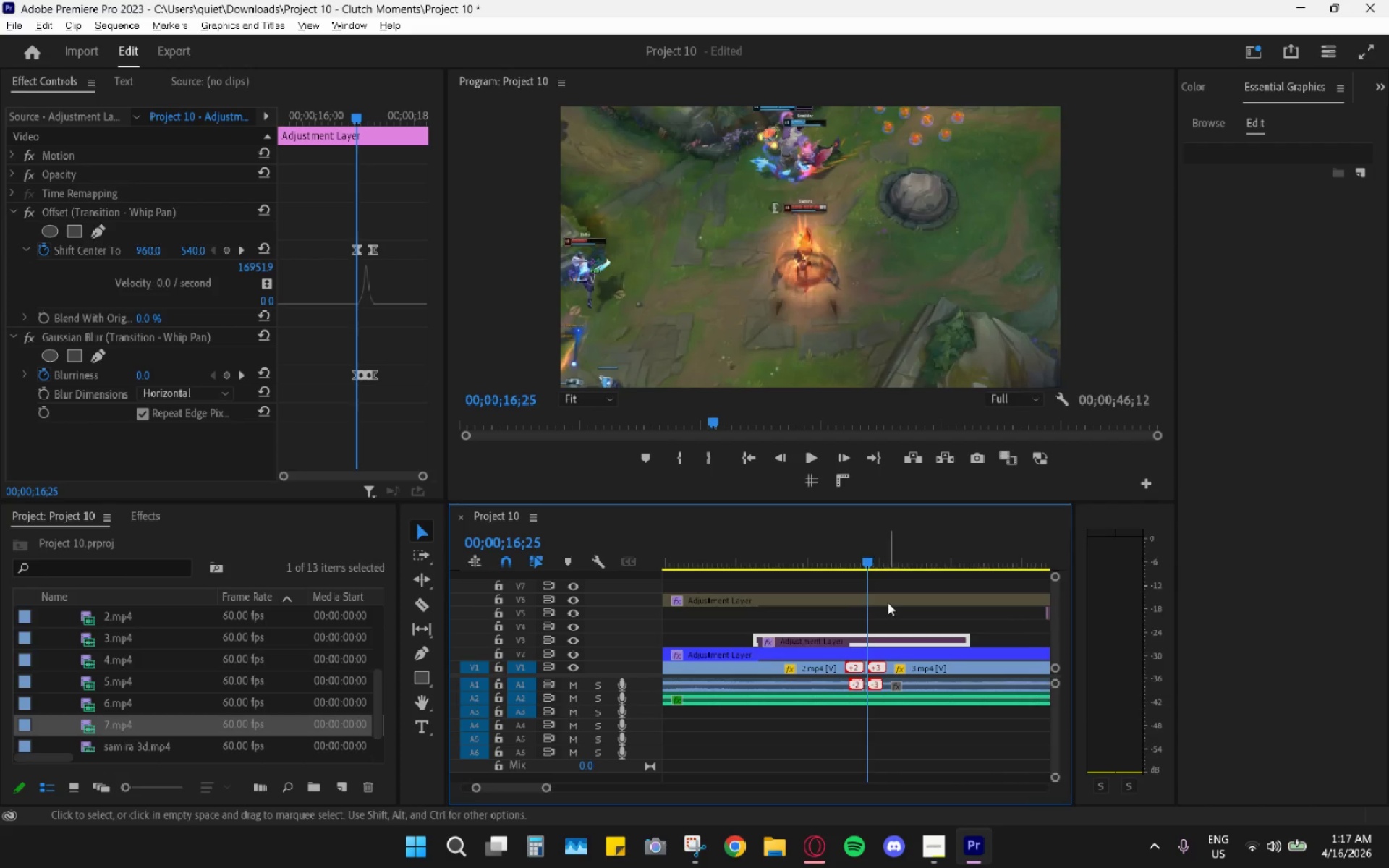 
hold_key(key=AltLeft, duration=0.53)
 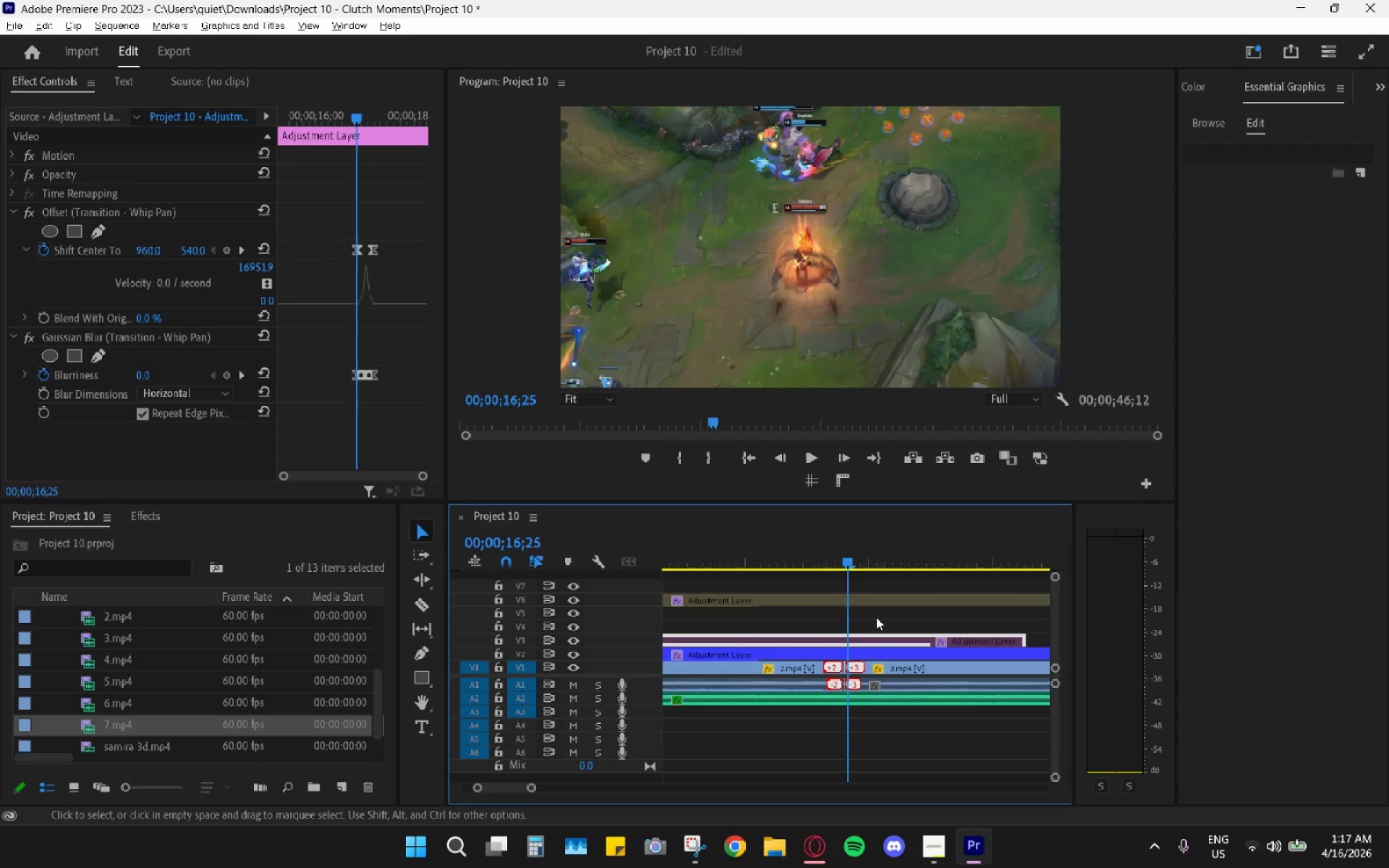 
hold_key(key=AltLeft, duration=0.73)
 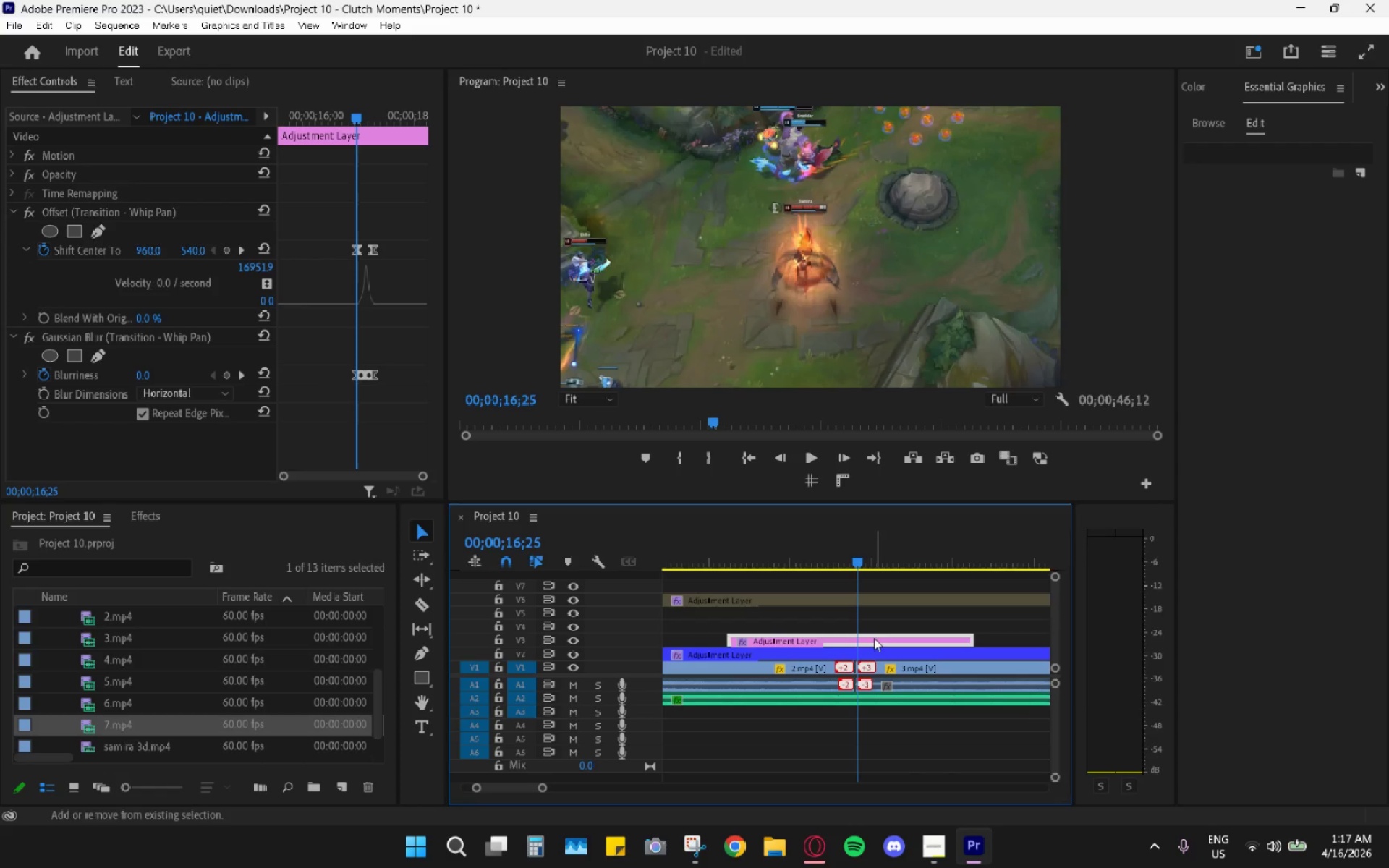 
scroll: coordinate [888, 609], scroll_direction: up, amount: 10.0
 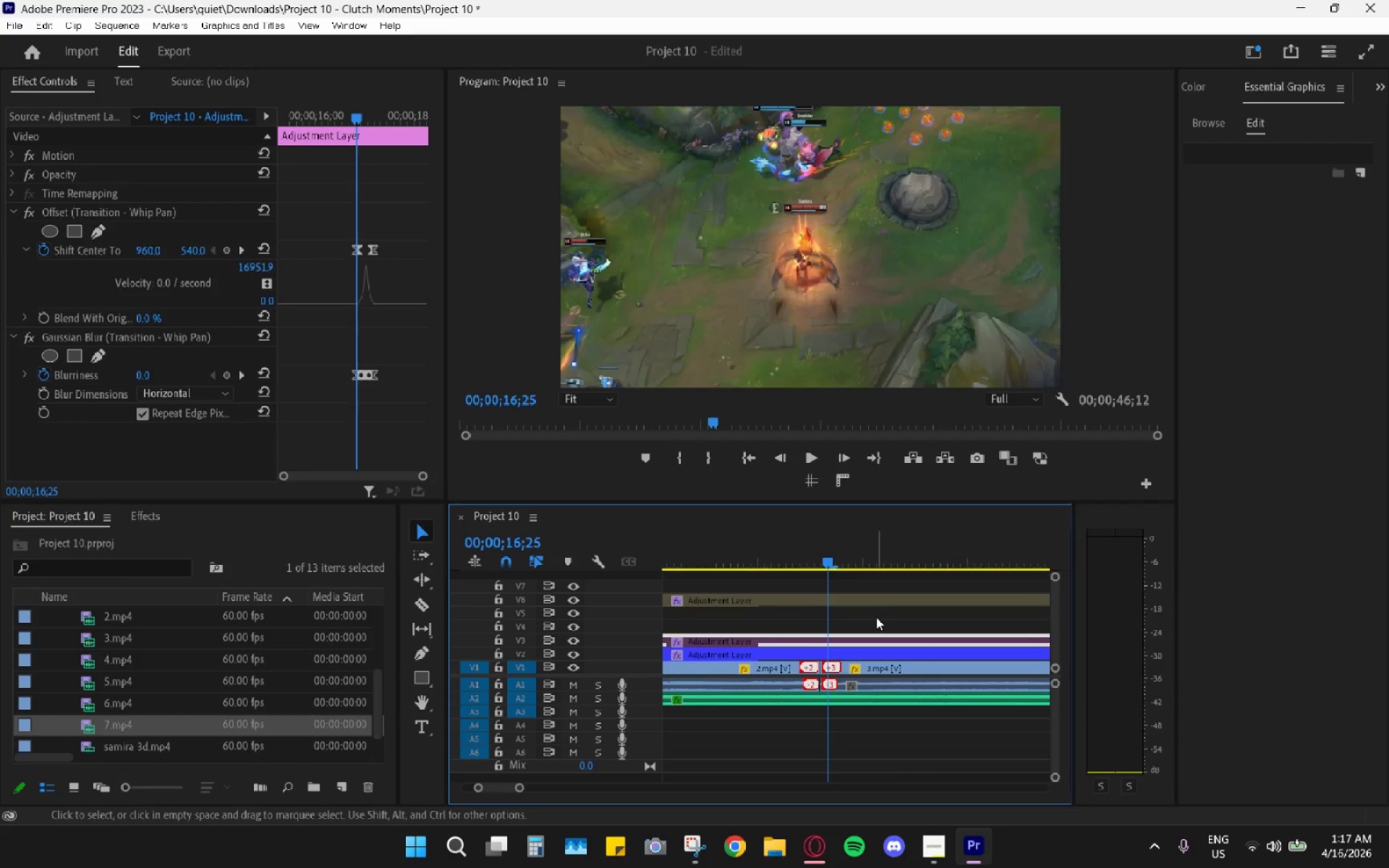 
scroll: coordinate [876, 617], scroll_direction: down, amount: 9.0
 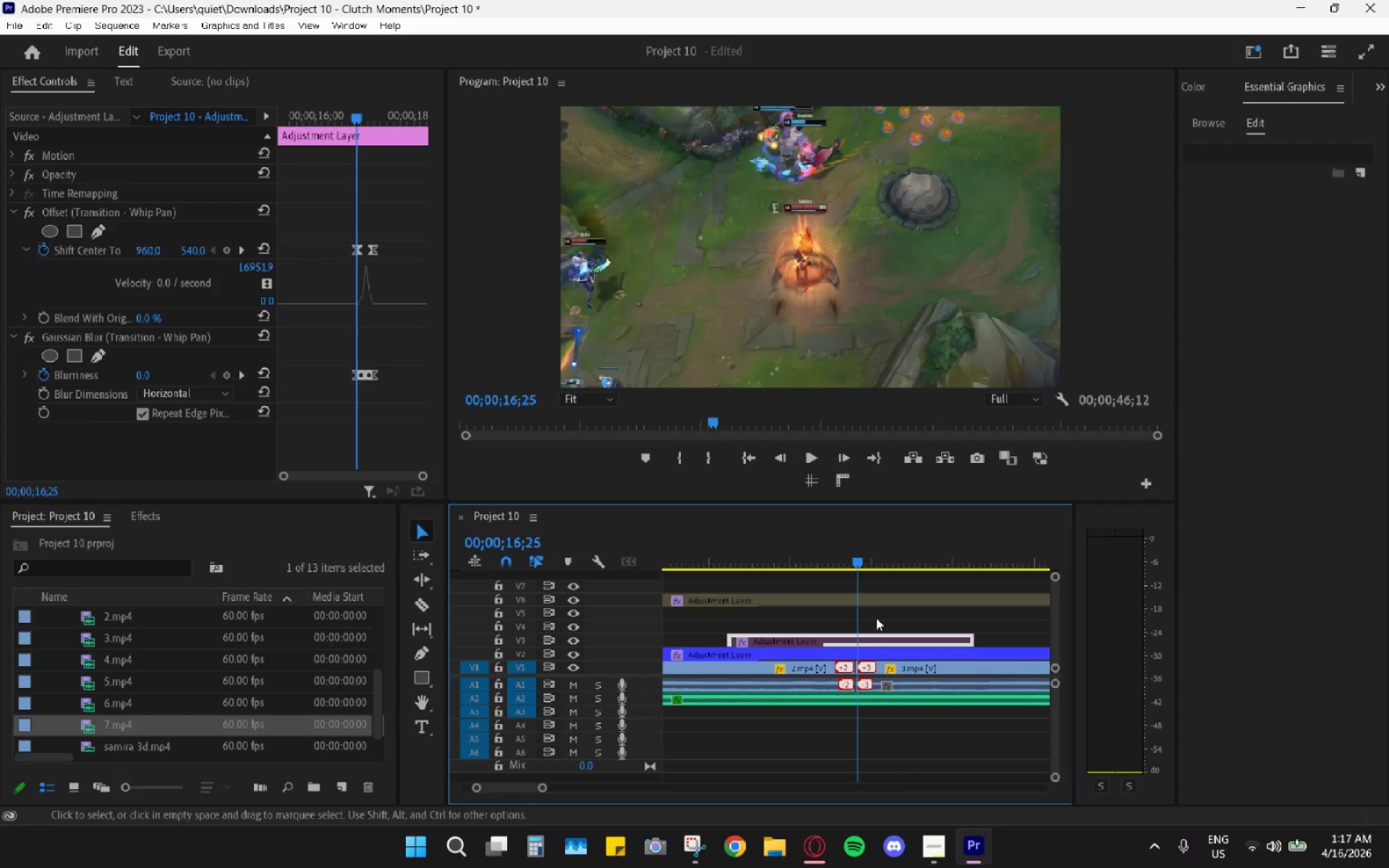 
key(Shift+E)
 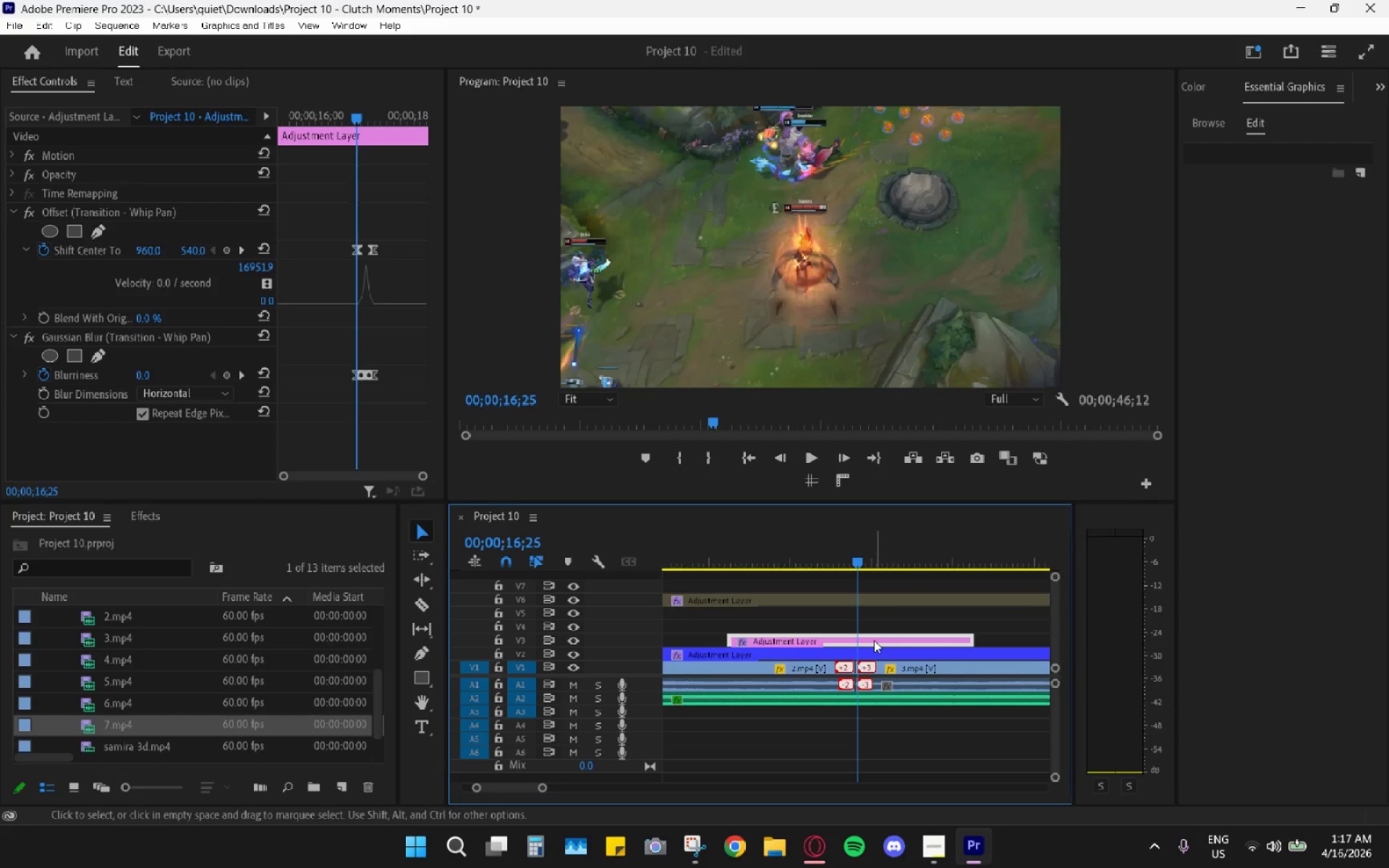 
key(ArrowLeft)
 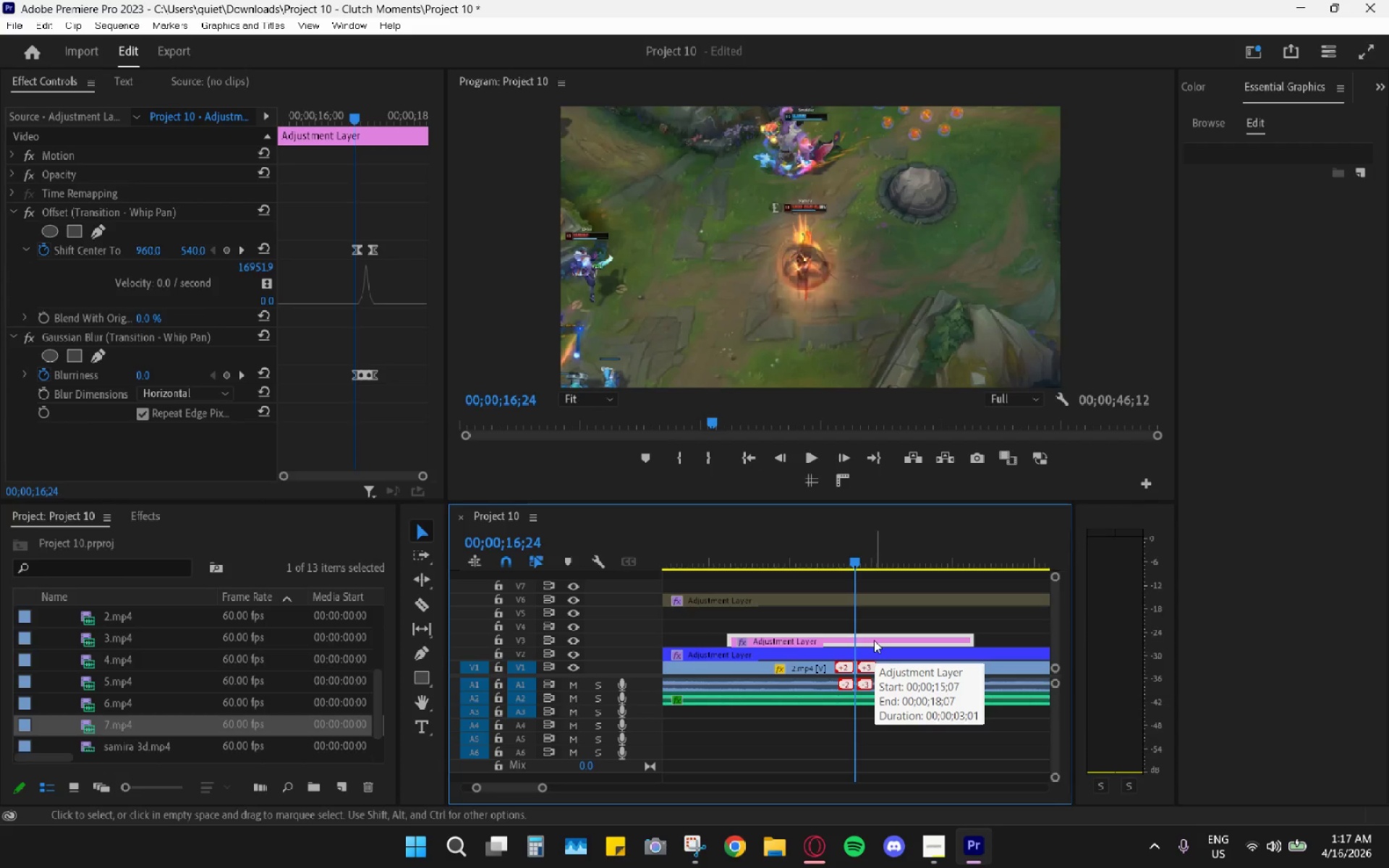 
left_click([874, 640])
 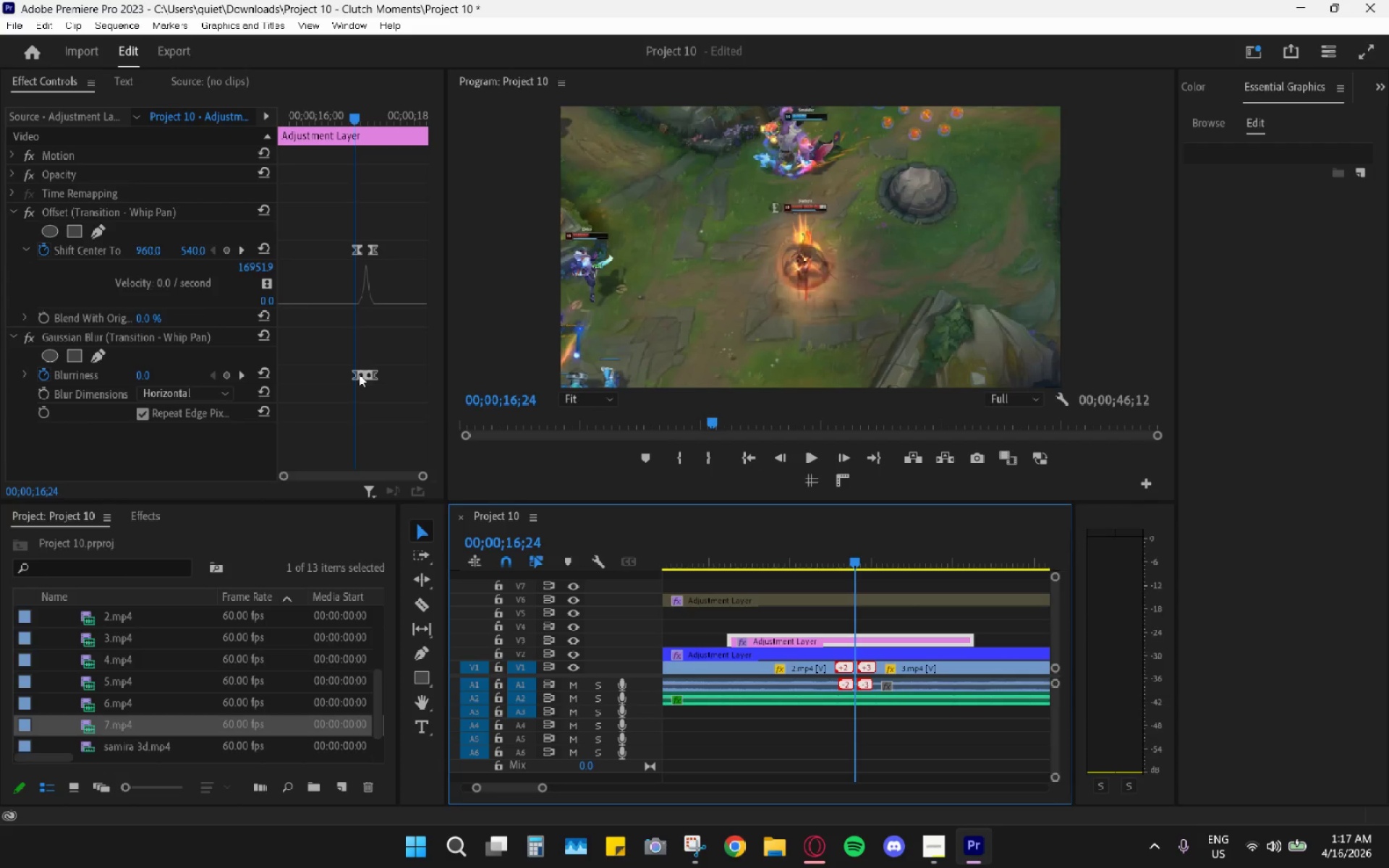 
left_click_drag(start_coordinate=[355, 374], to_coordinate=[343, 376])
 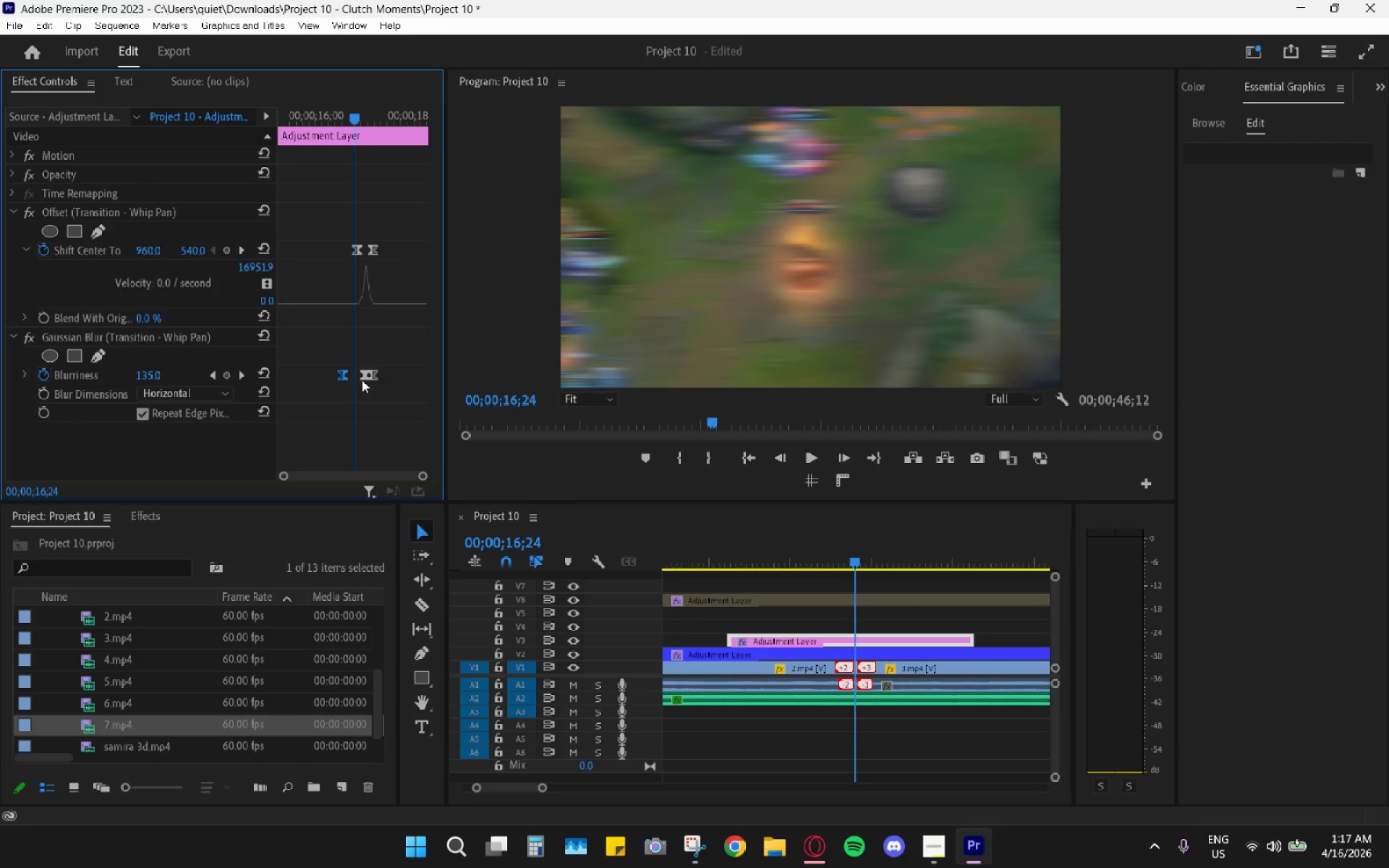 
left_click_drag(start_coordinate=[362, 380], to_coordinate=[357, 378])
 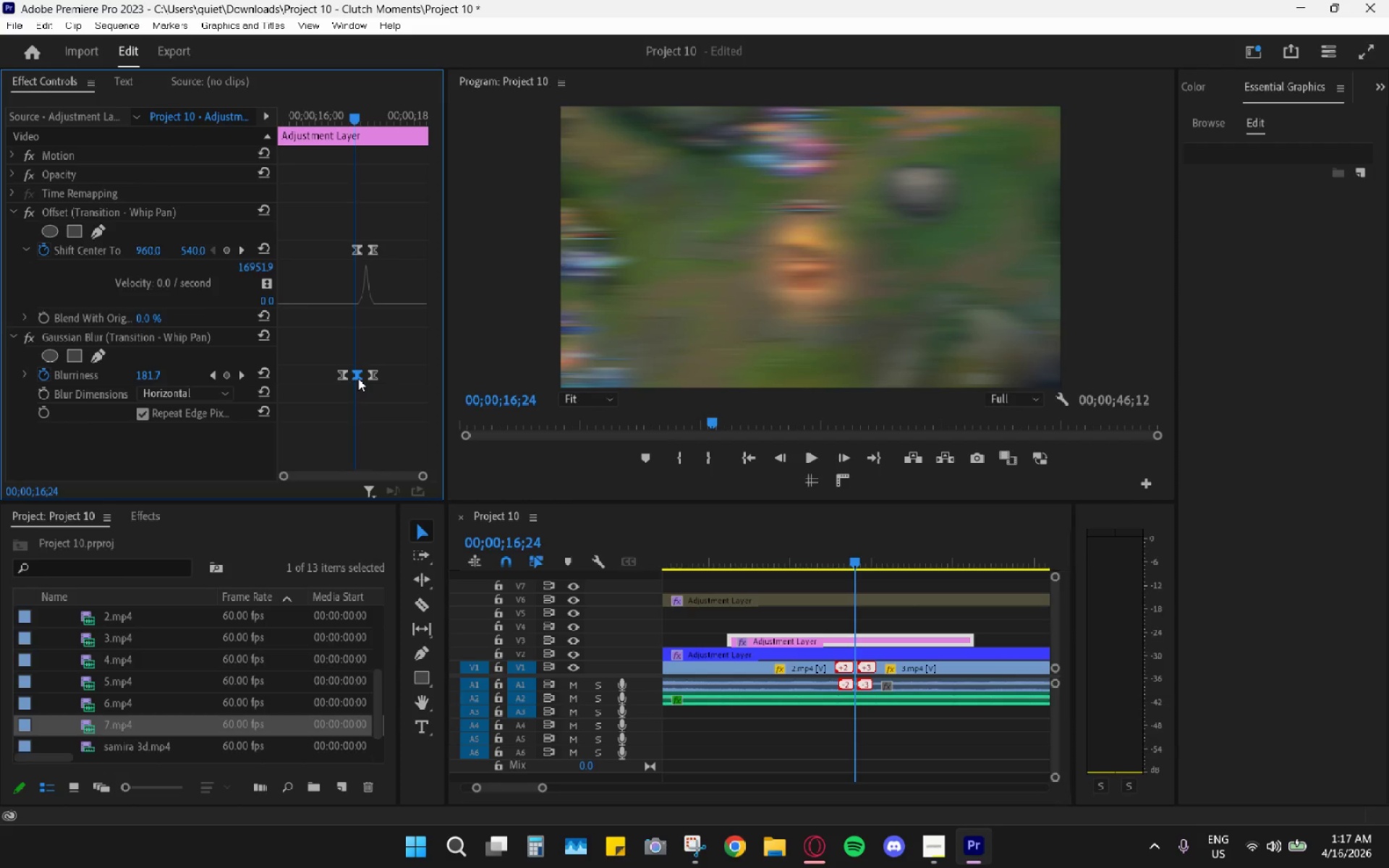 
left_click_drag(start_coordinate=[358, 378], to_coordinate=[352, 377])
 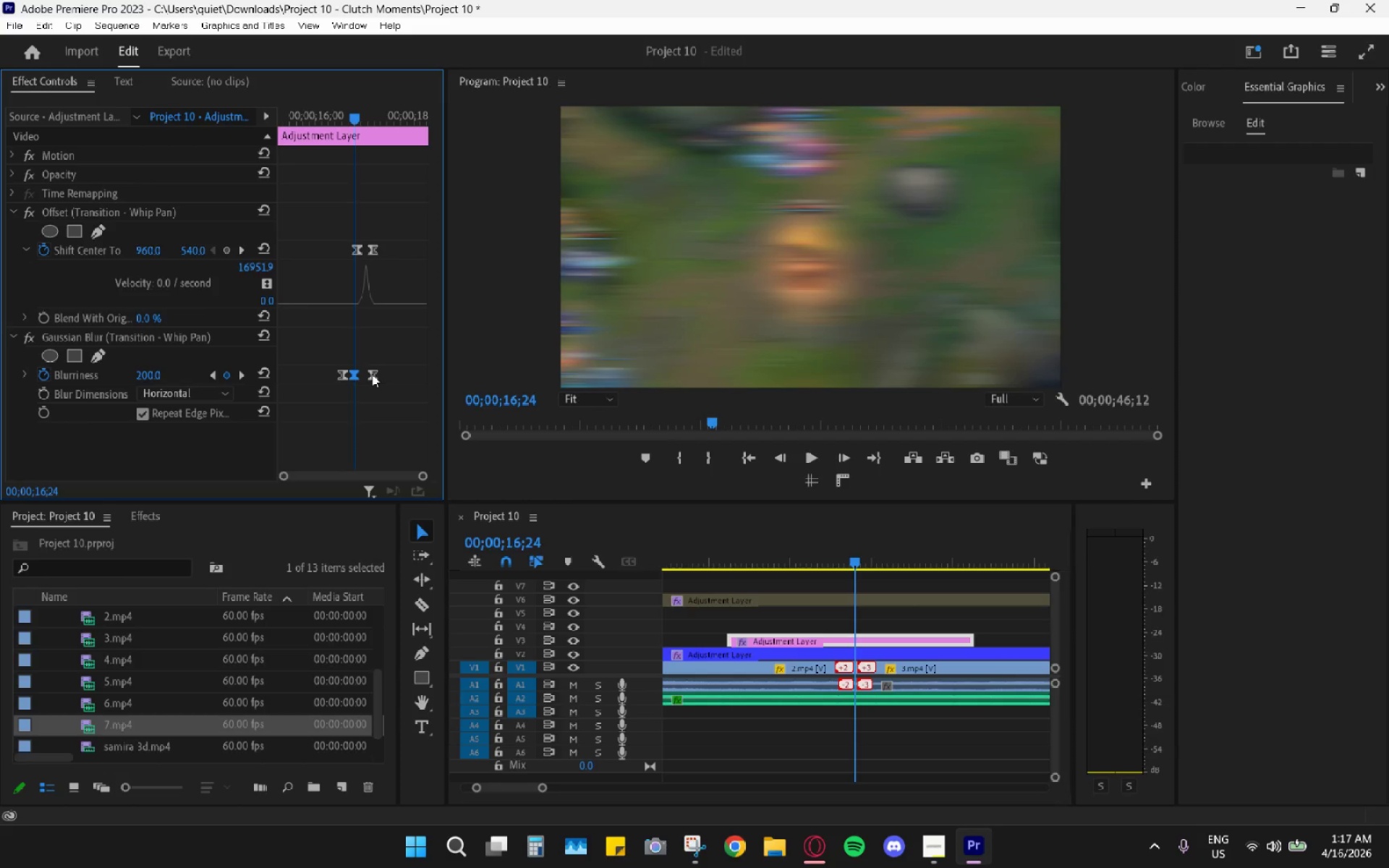 
key(ArrowLeft)
 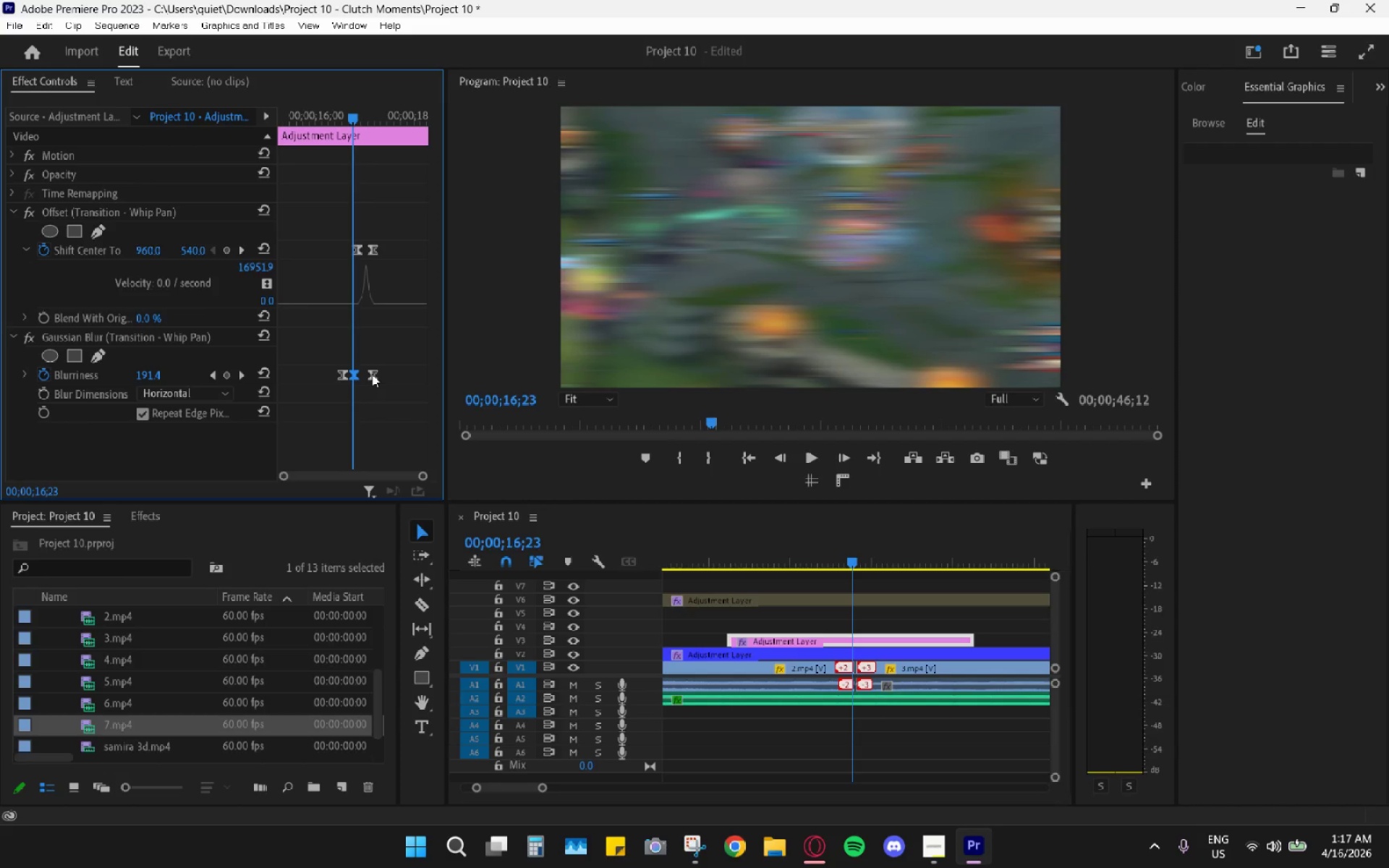 
key(ArrowLeft)
 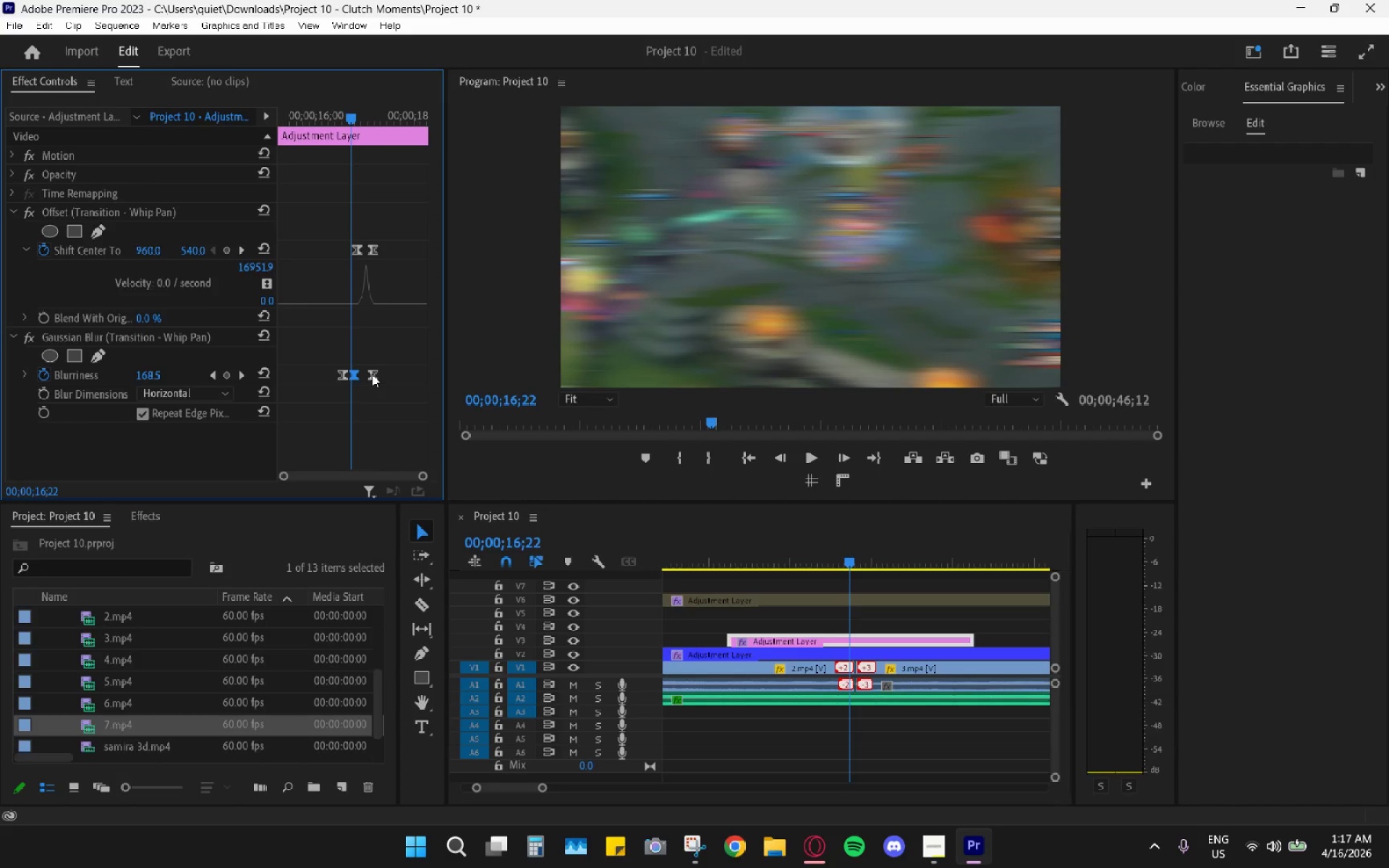 
key(ArrowLeft)
 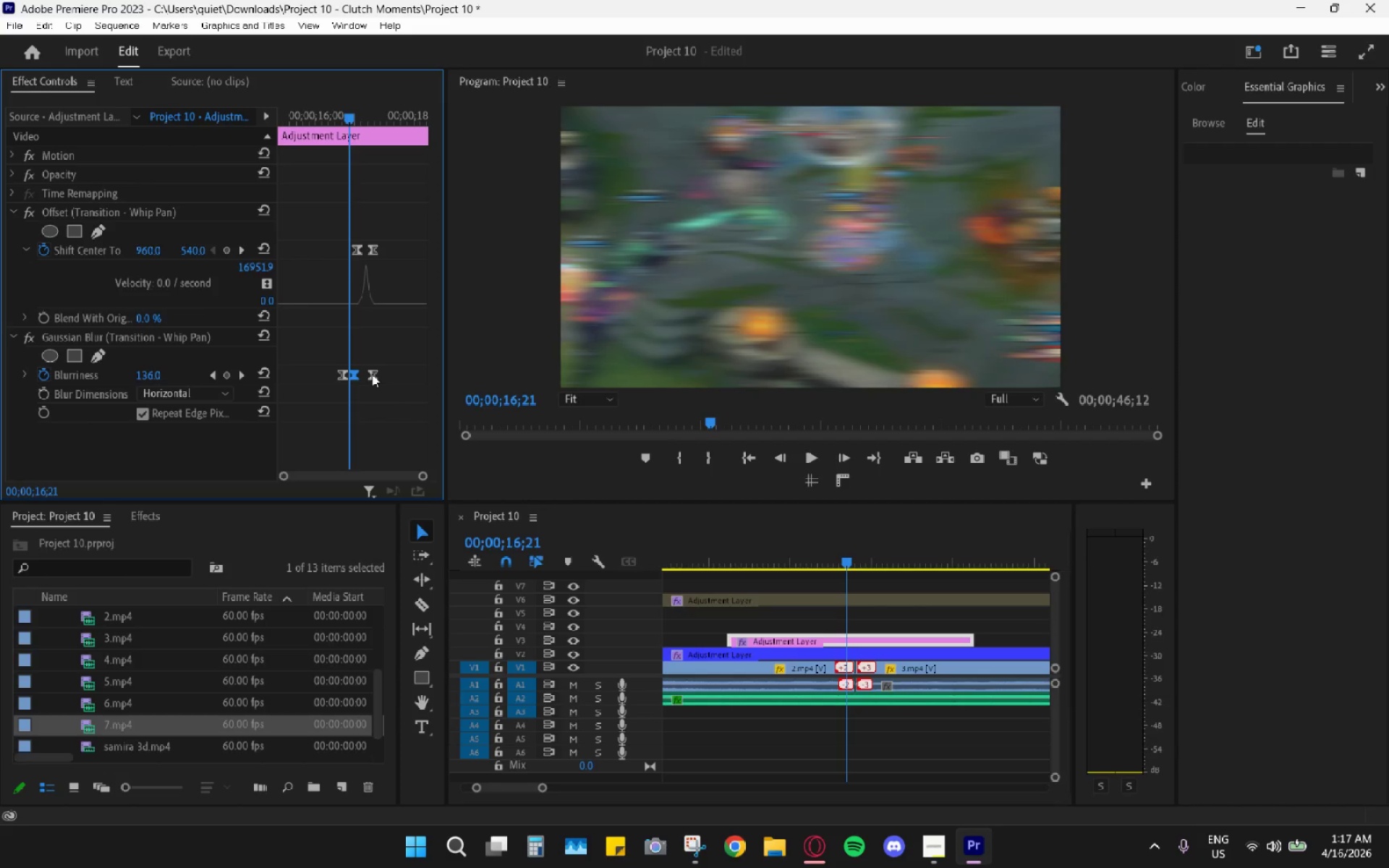 
key(ArrowLeft)
 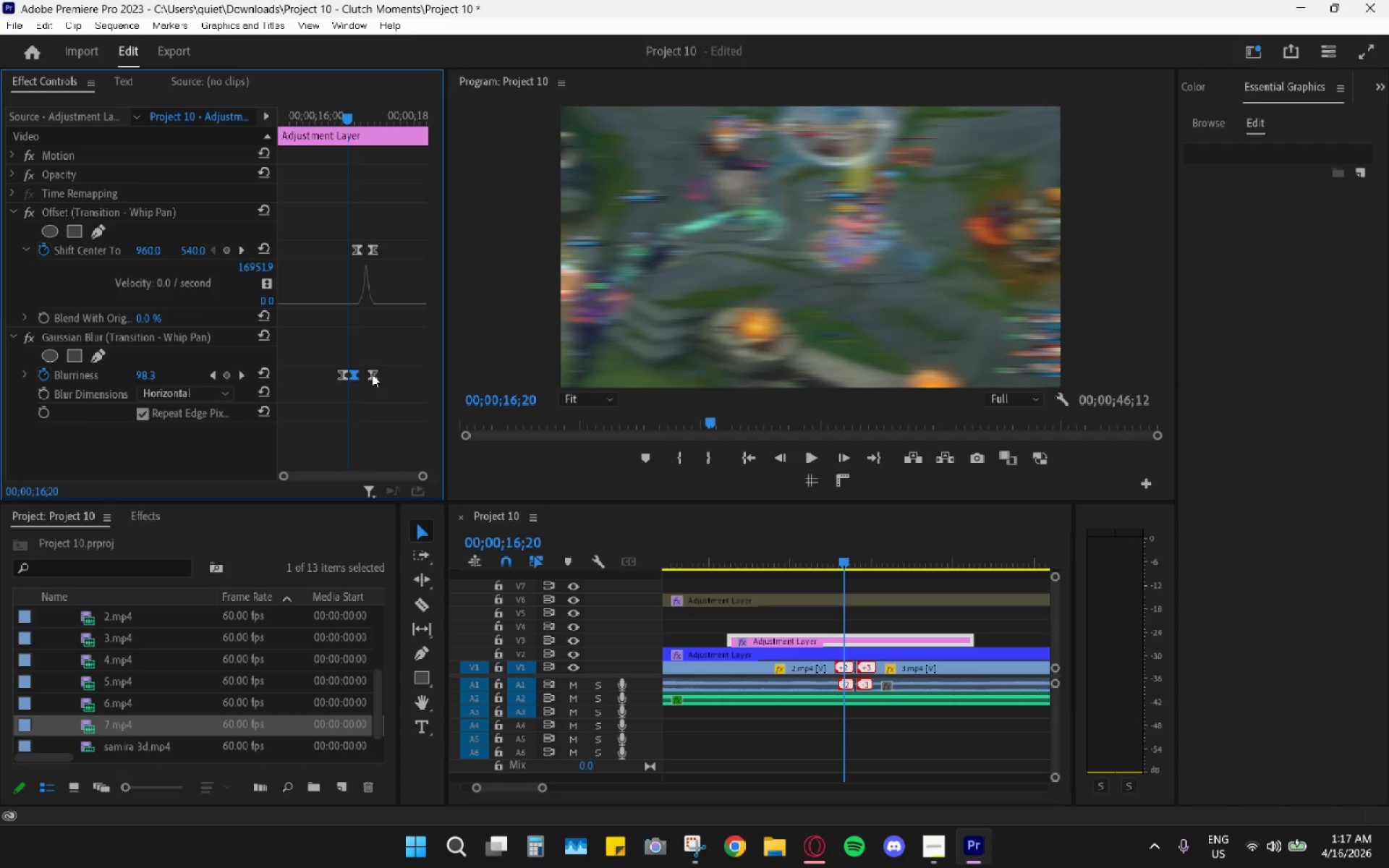 
key(ArrowLeft)
 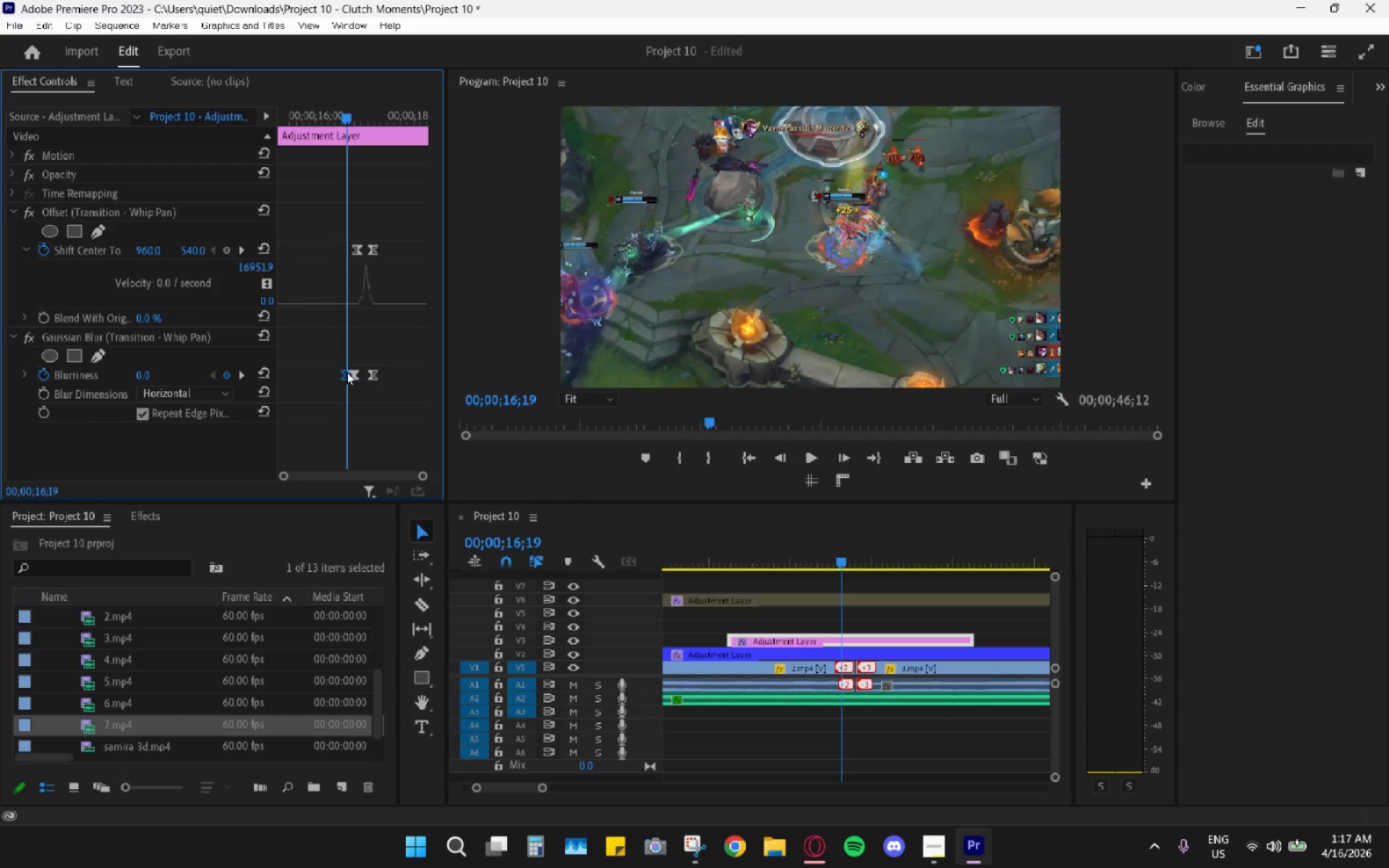 
left_click_drag(start_coordinate=[357, 248], to_coordinate=[349, 247])
 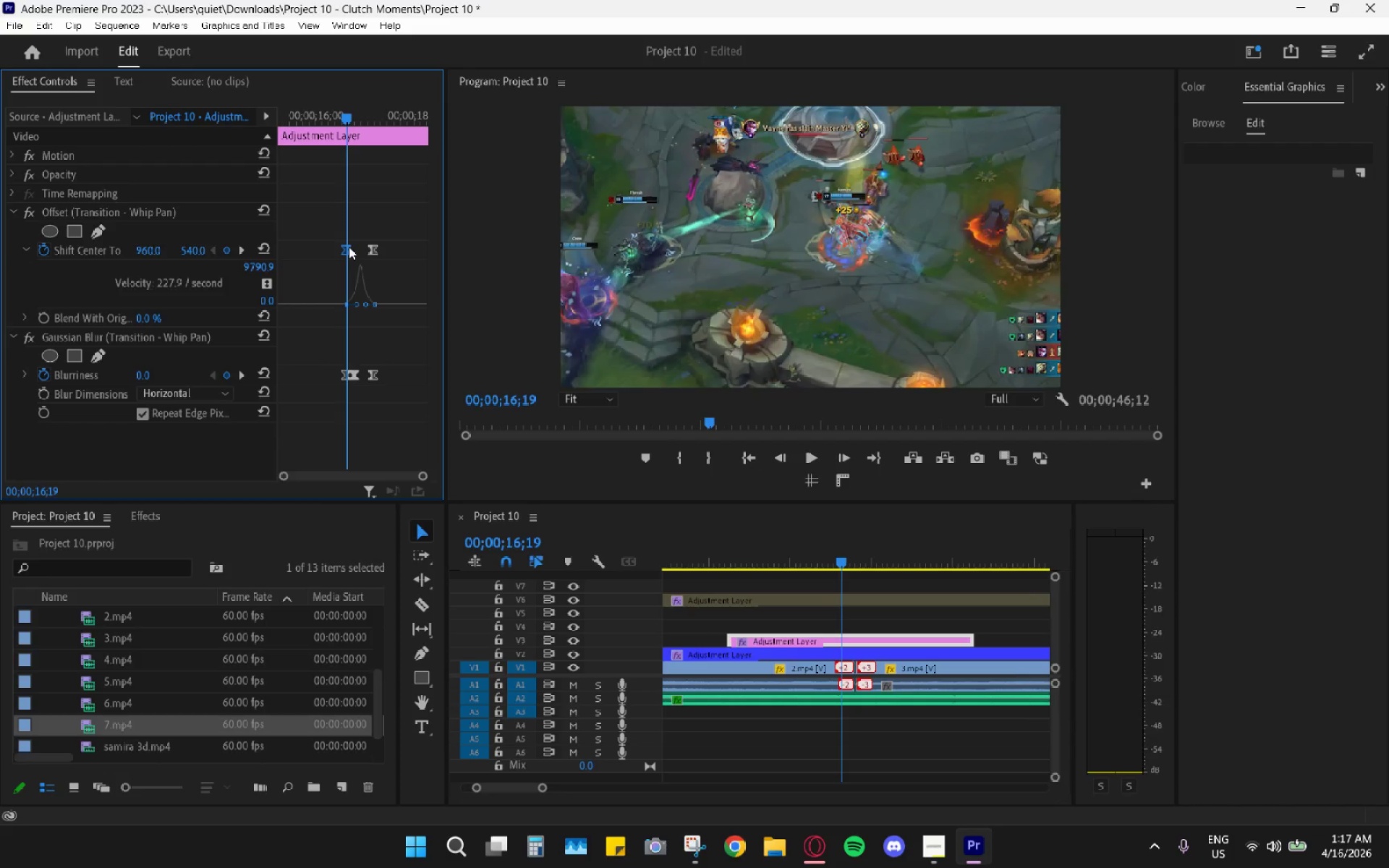 
key(ArrowRight)
 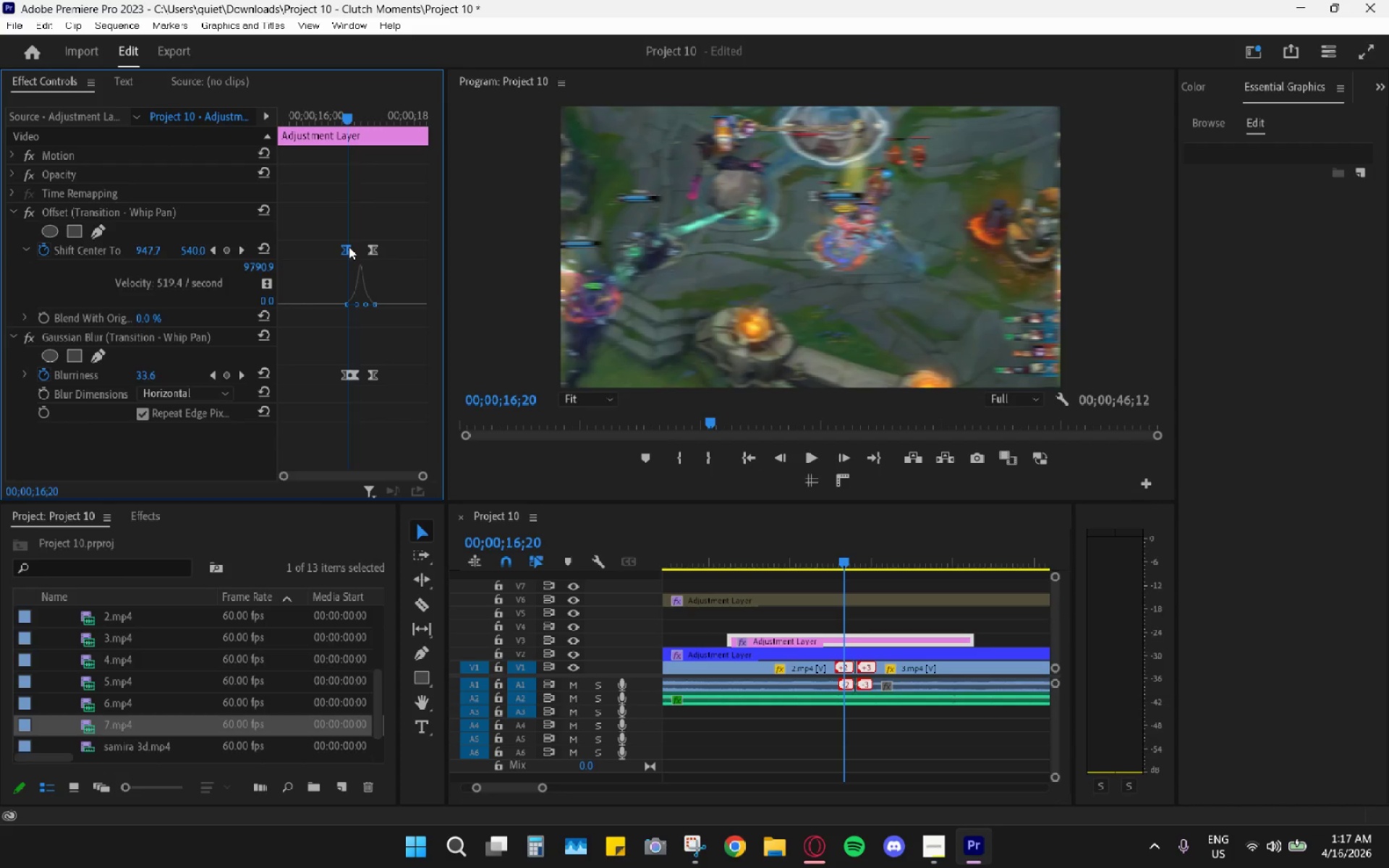 
key(ArrowRight)
 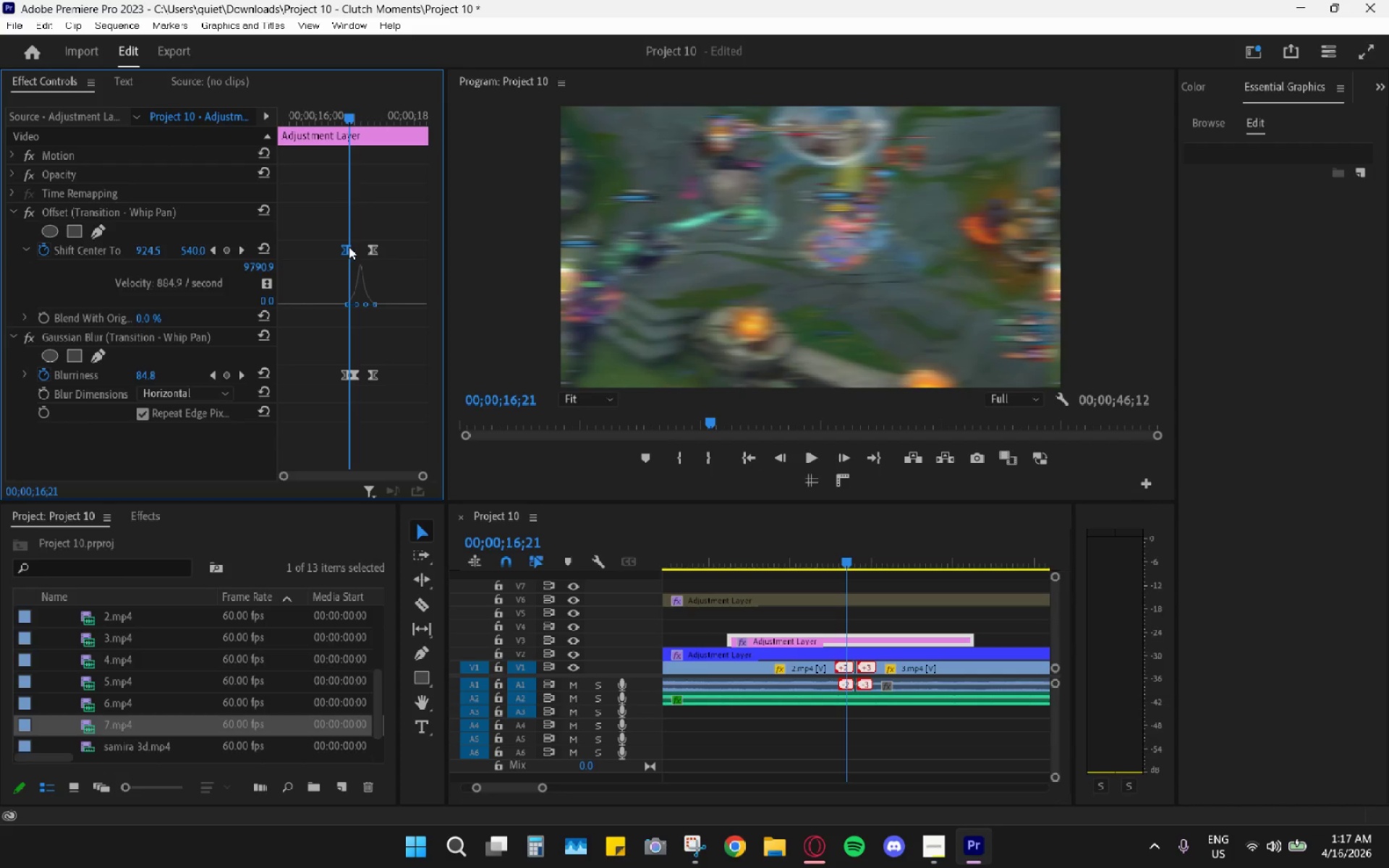 
key(ArrowRight)
 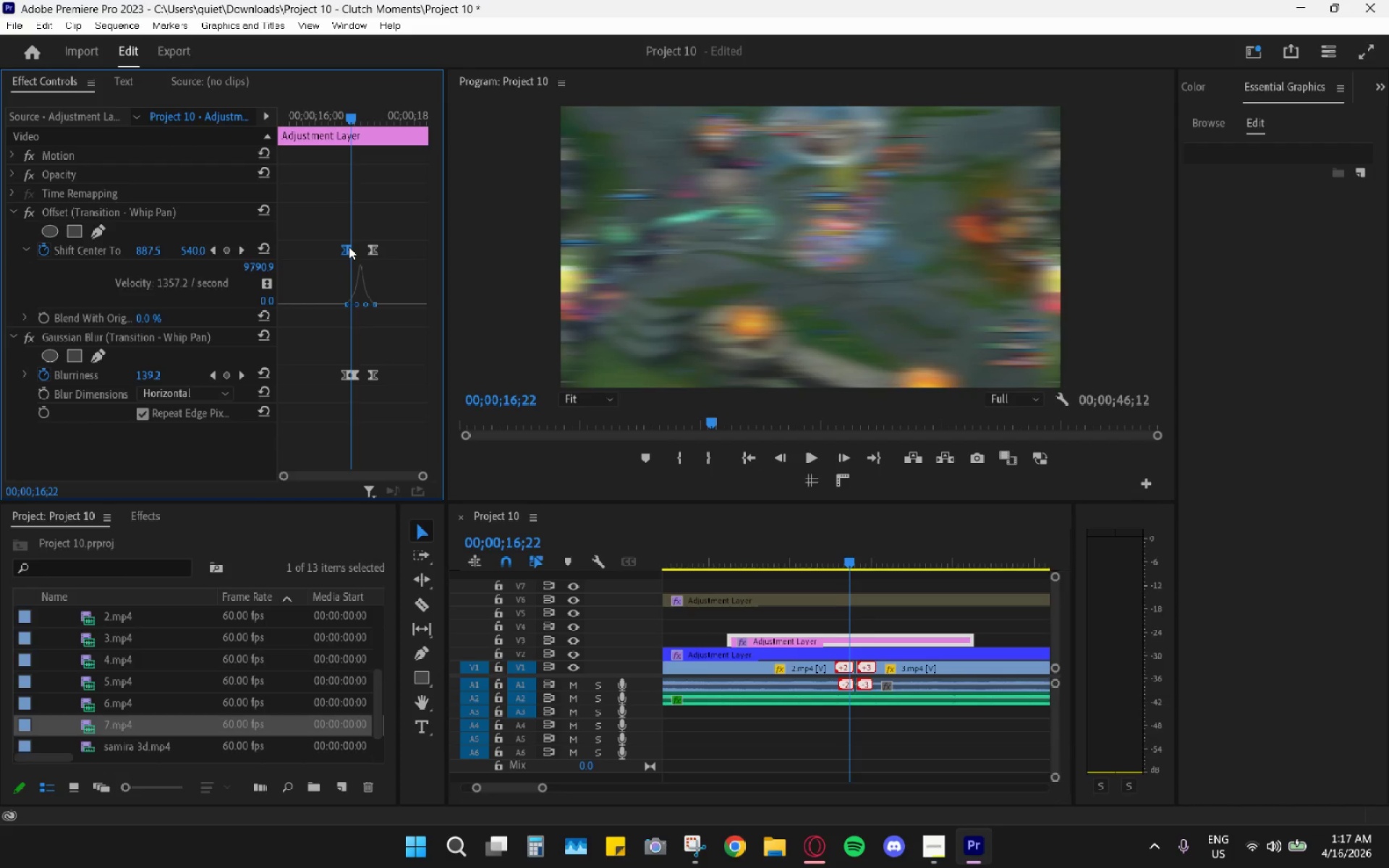 
key(ArrowRight)
 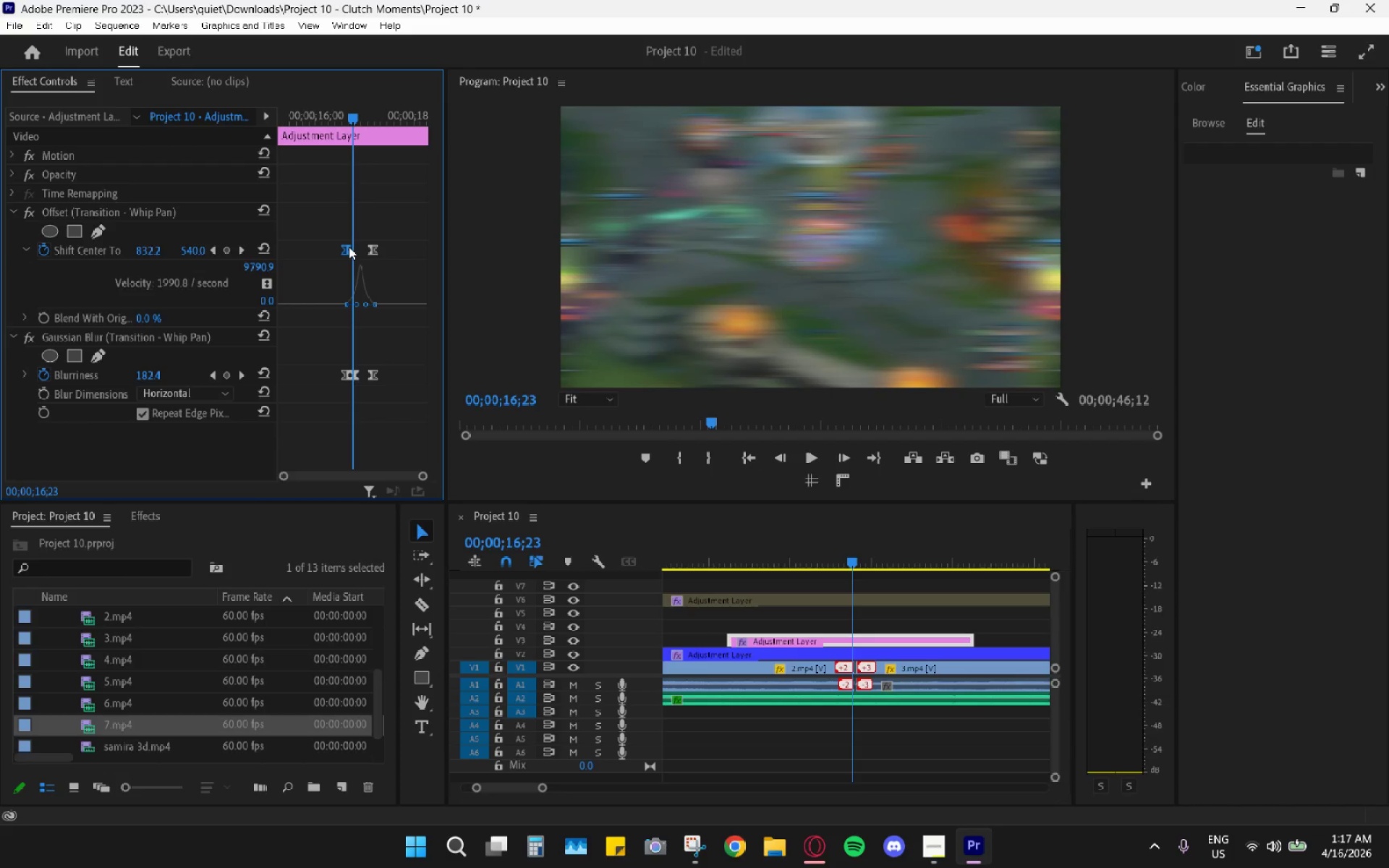 
key(ArrowRight)
 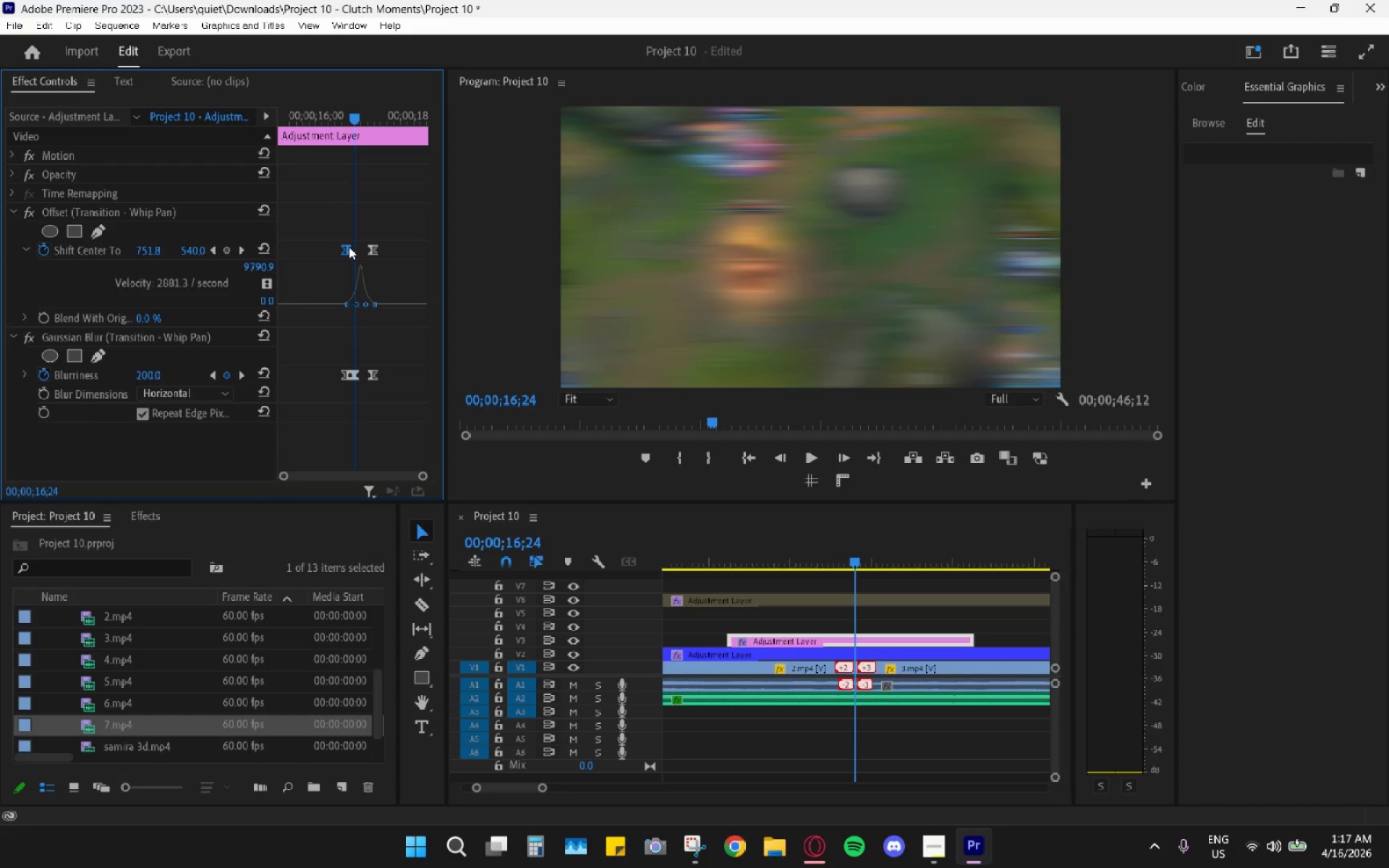 
key(ArrowRight)
 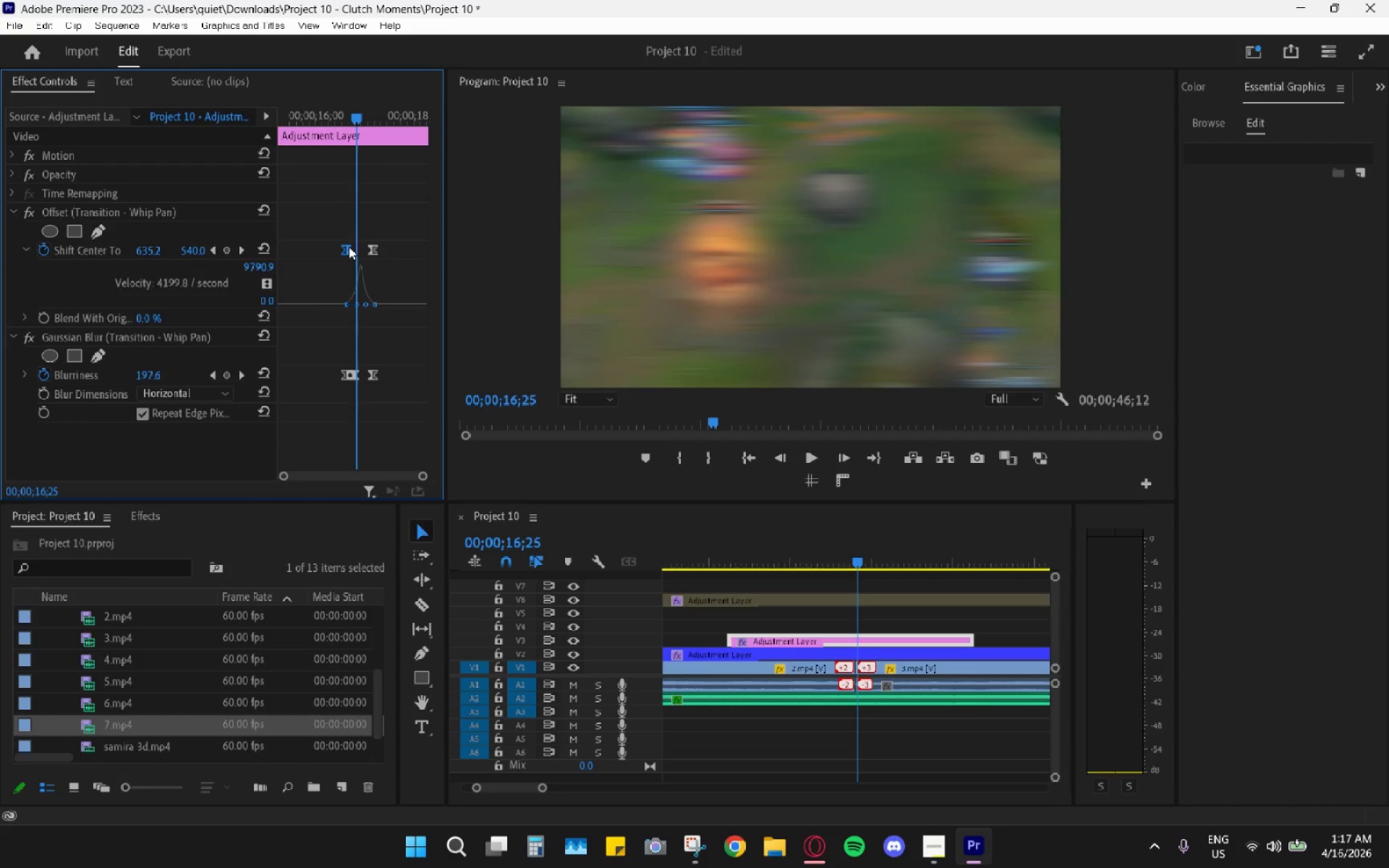 
key(ArrowRight)
 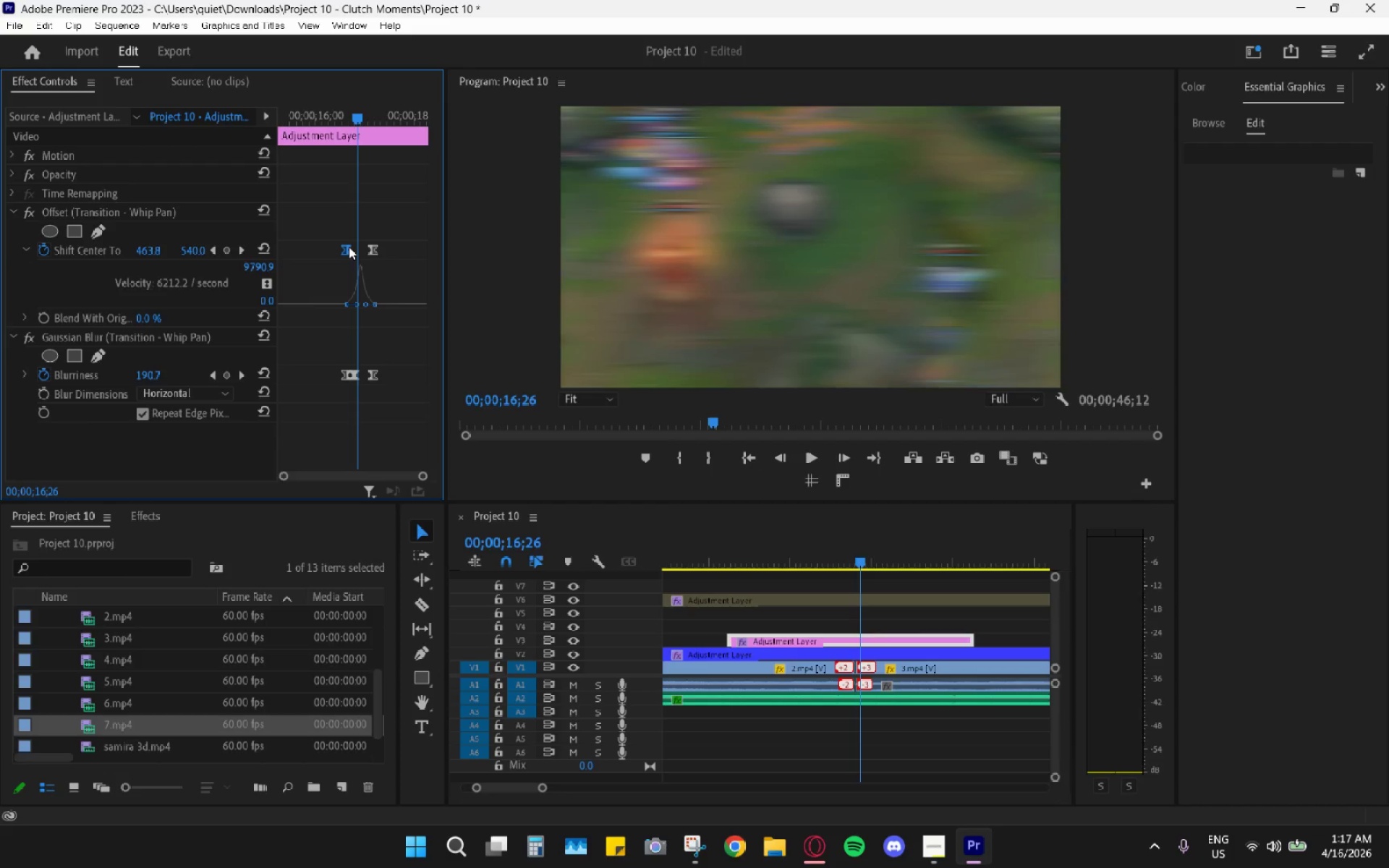 
key(ArrowRight)
 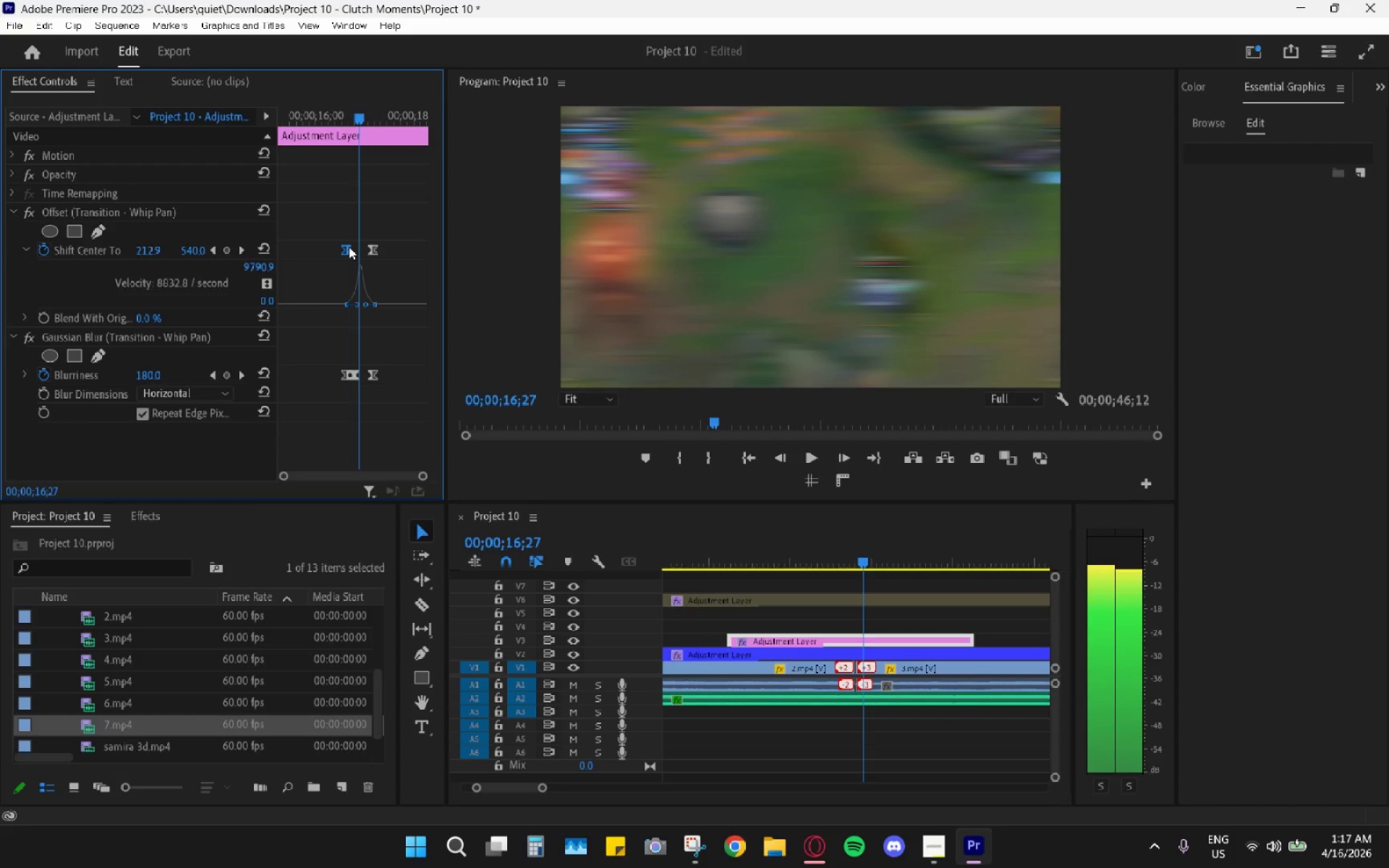 
key(ArrowRight)
 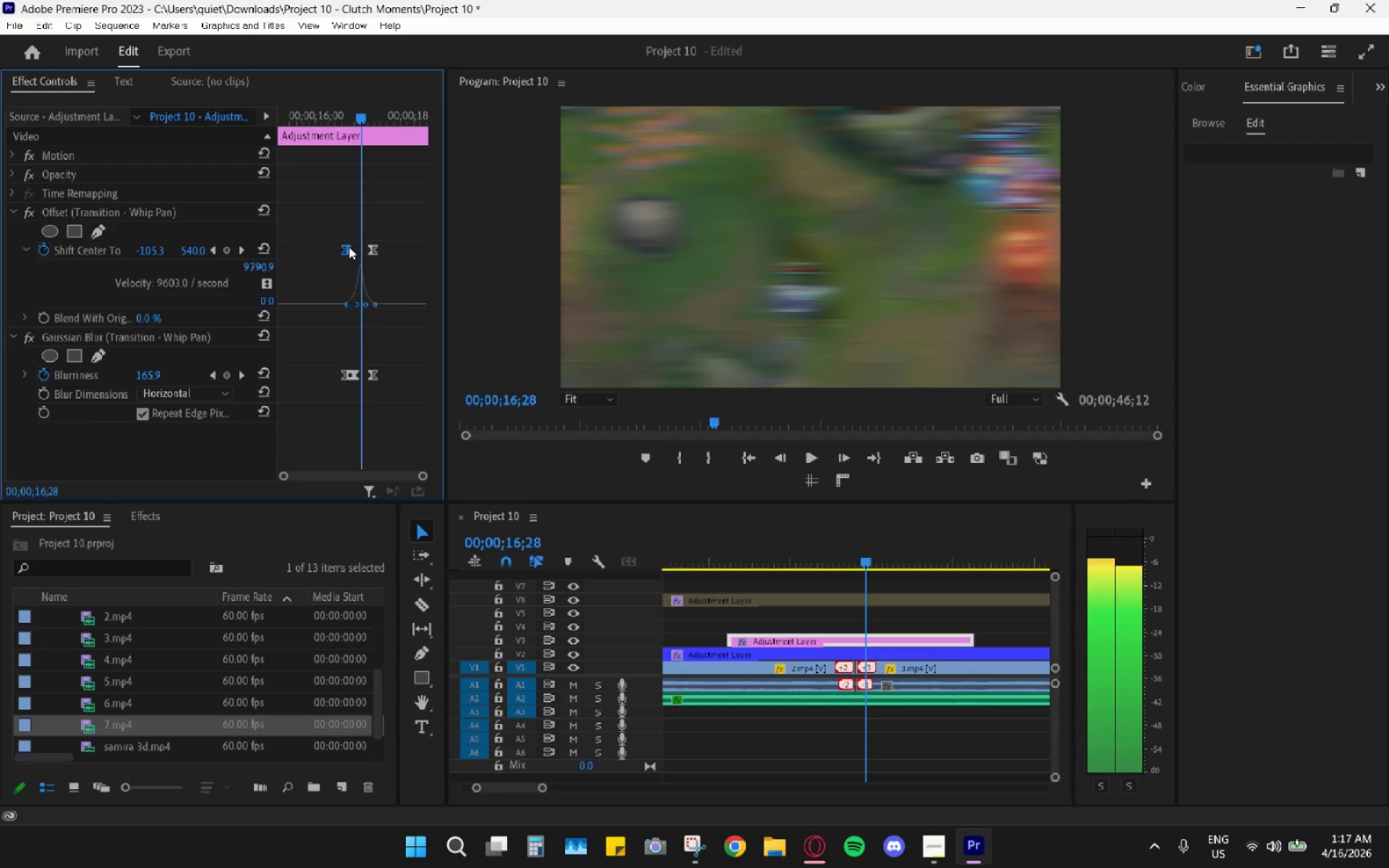 
key(ArrowRight)
 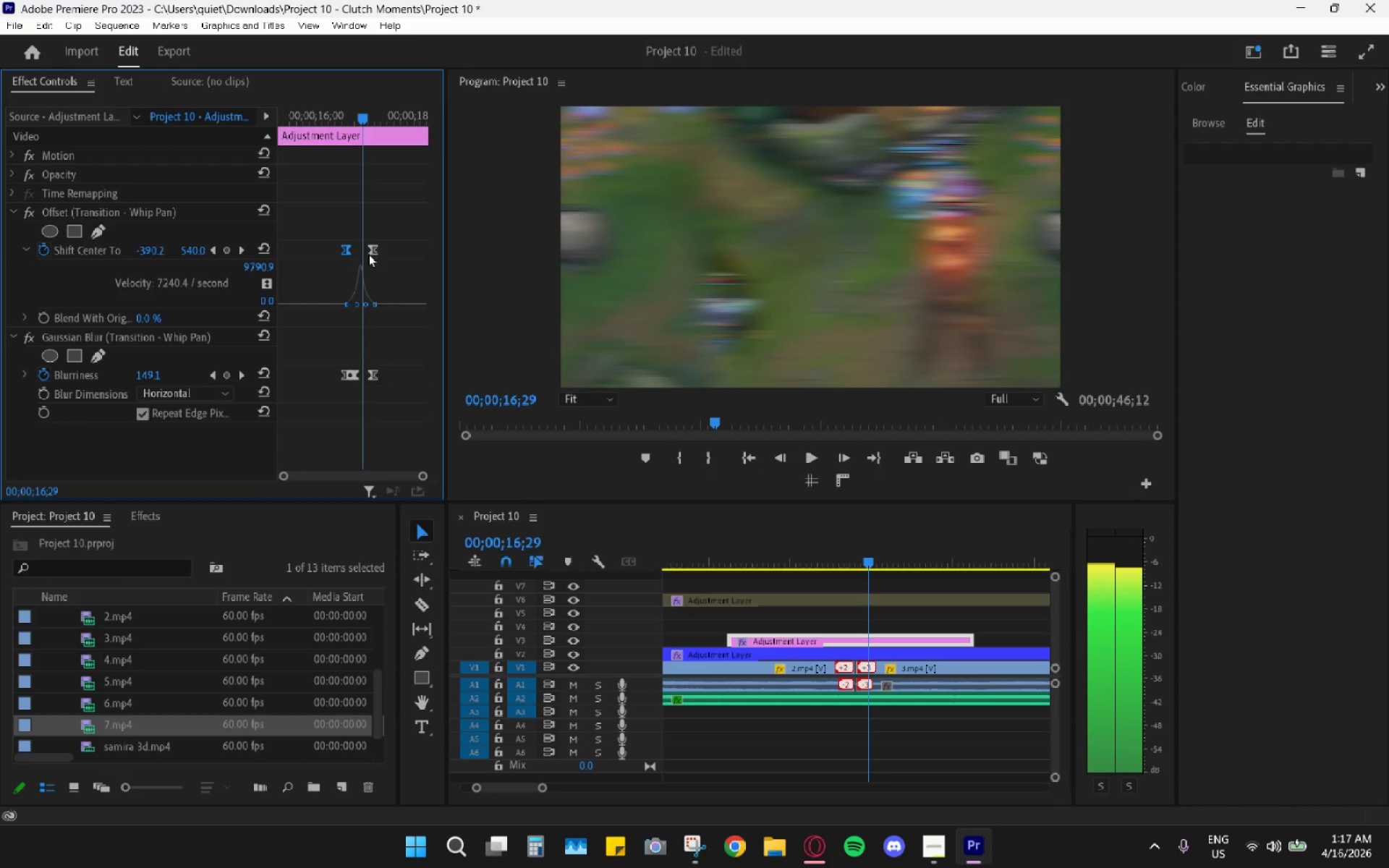 
left_click_drag(start_coordinate=[374, 252], to_coordinate=[365, 250])
 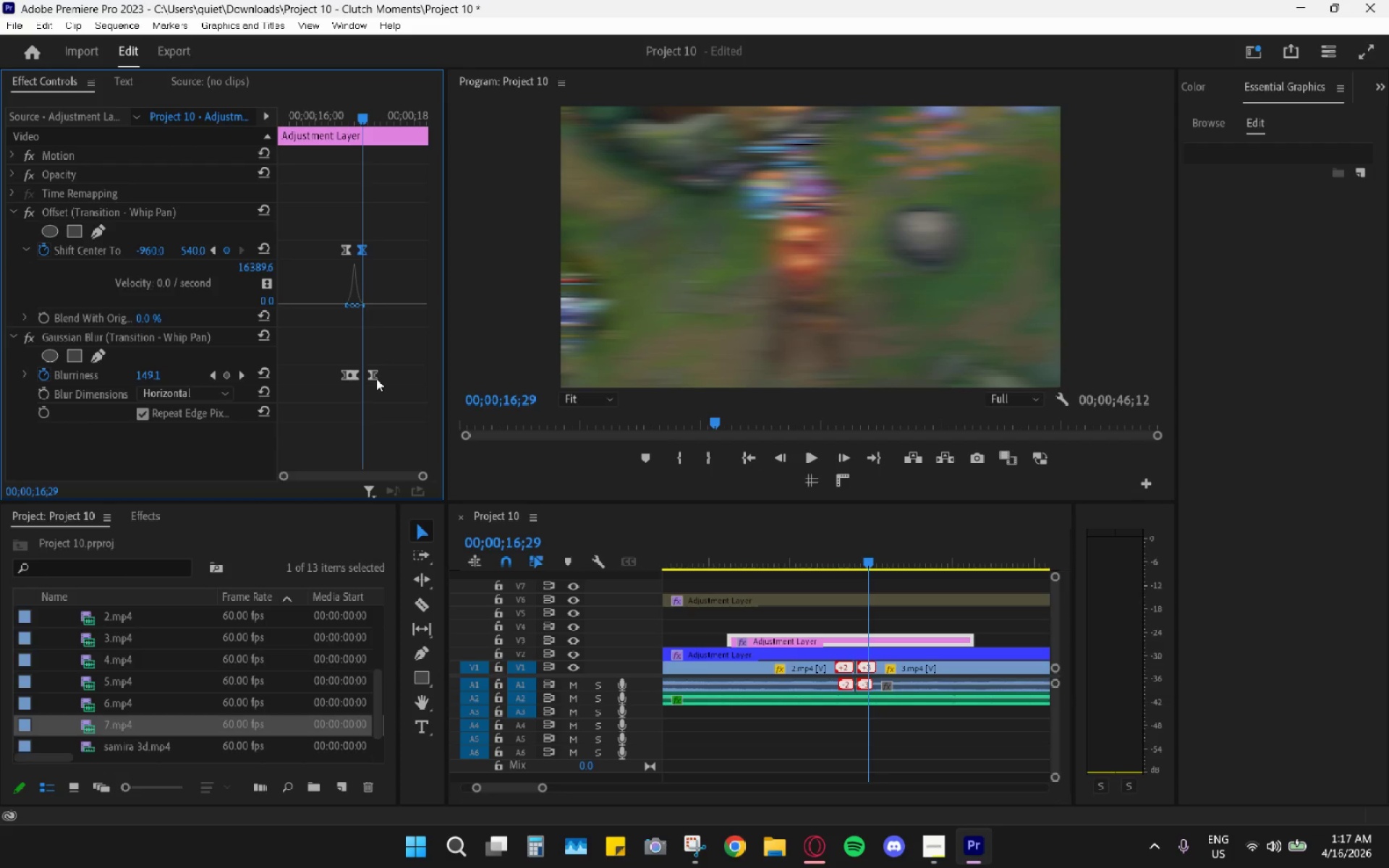 
left_click_drag(start_coordinate=[372, 378], to_coordinate=[364, 375])
 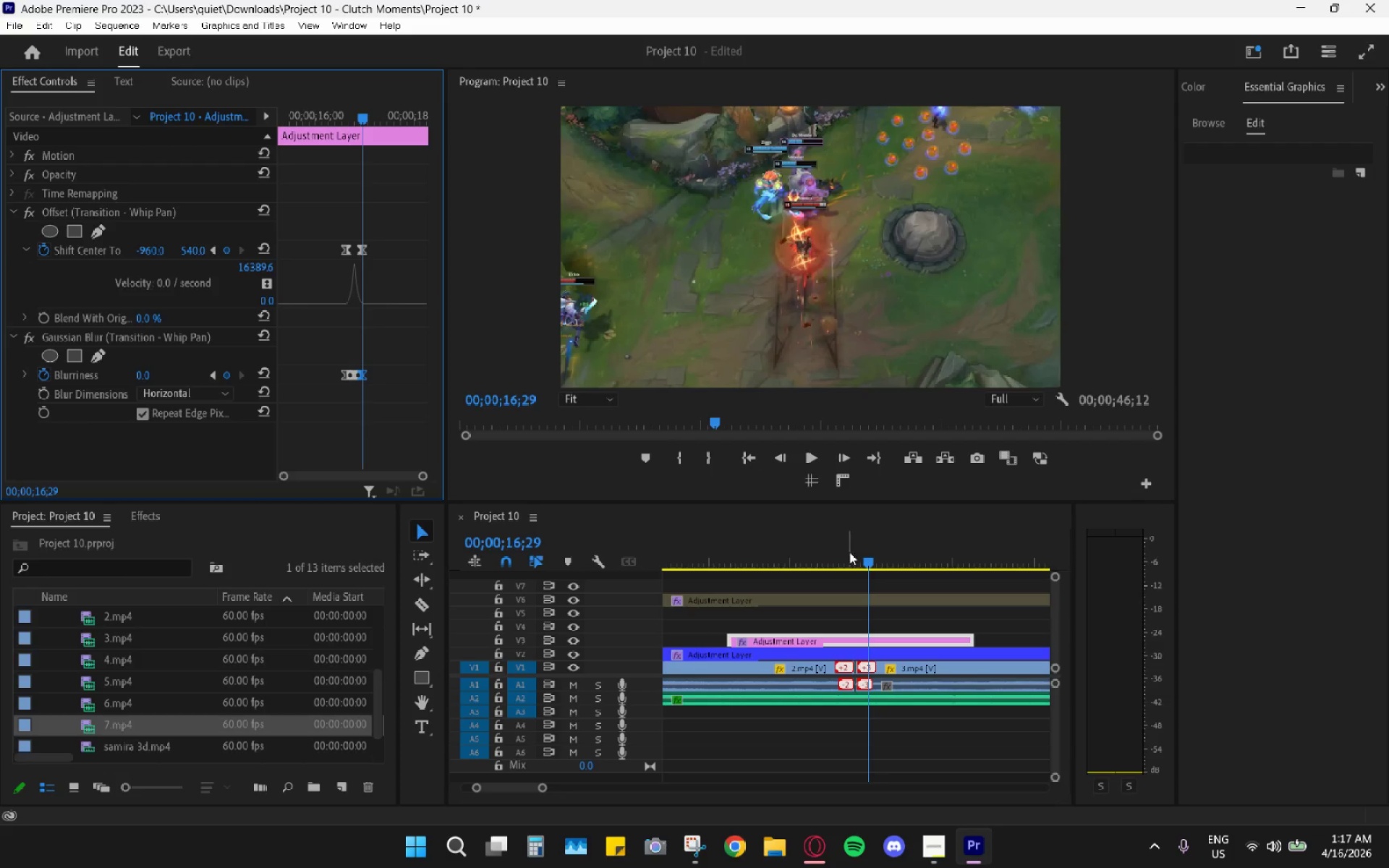 
hold_key(key=AltLeft, duration=0.55)
scroll: coordinate [946, 588], scroll_direction: down, amount: 15.0
 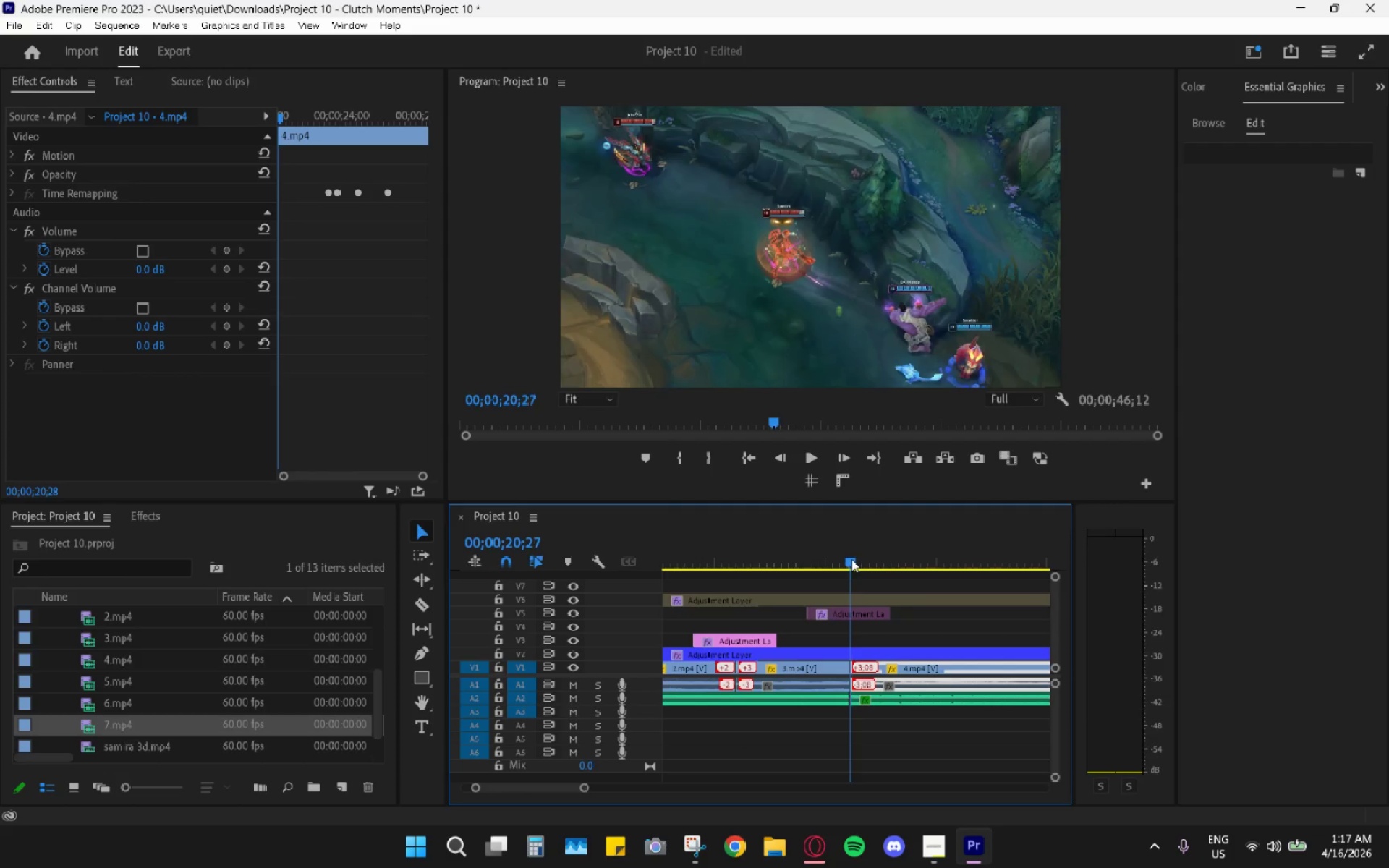 
hold_key(key=AltLeft, duration=0.72)
scroll: coordinate [872, 660], scroll_direction: up, amount: 10.0
 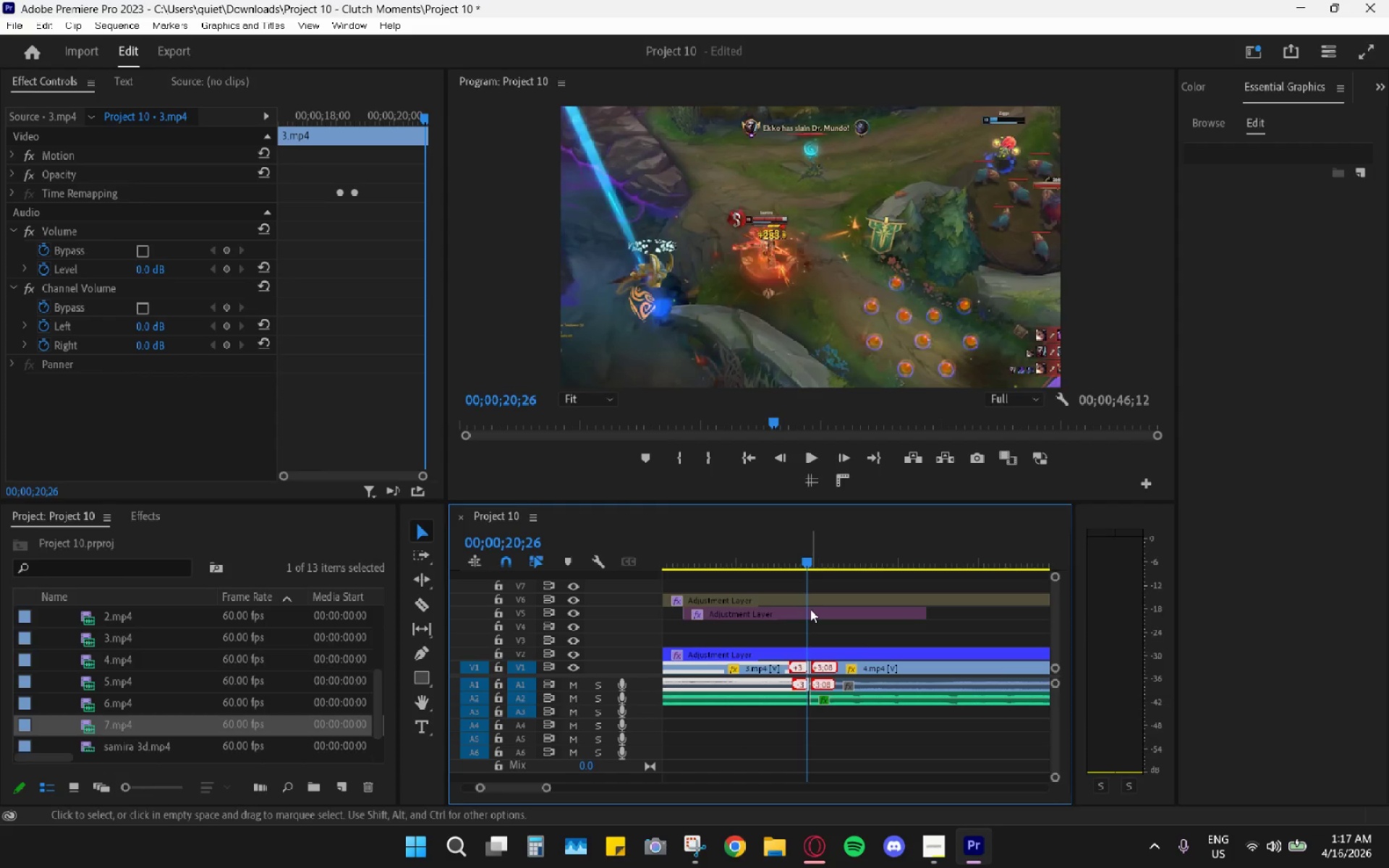 
key(ArrowRight)
 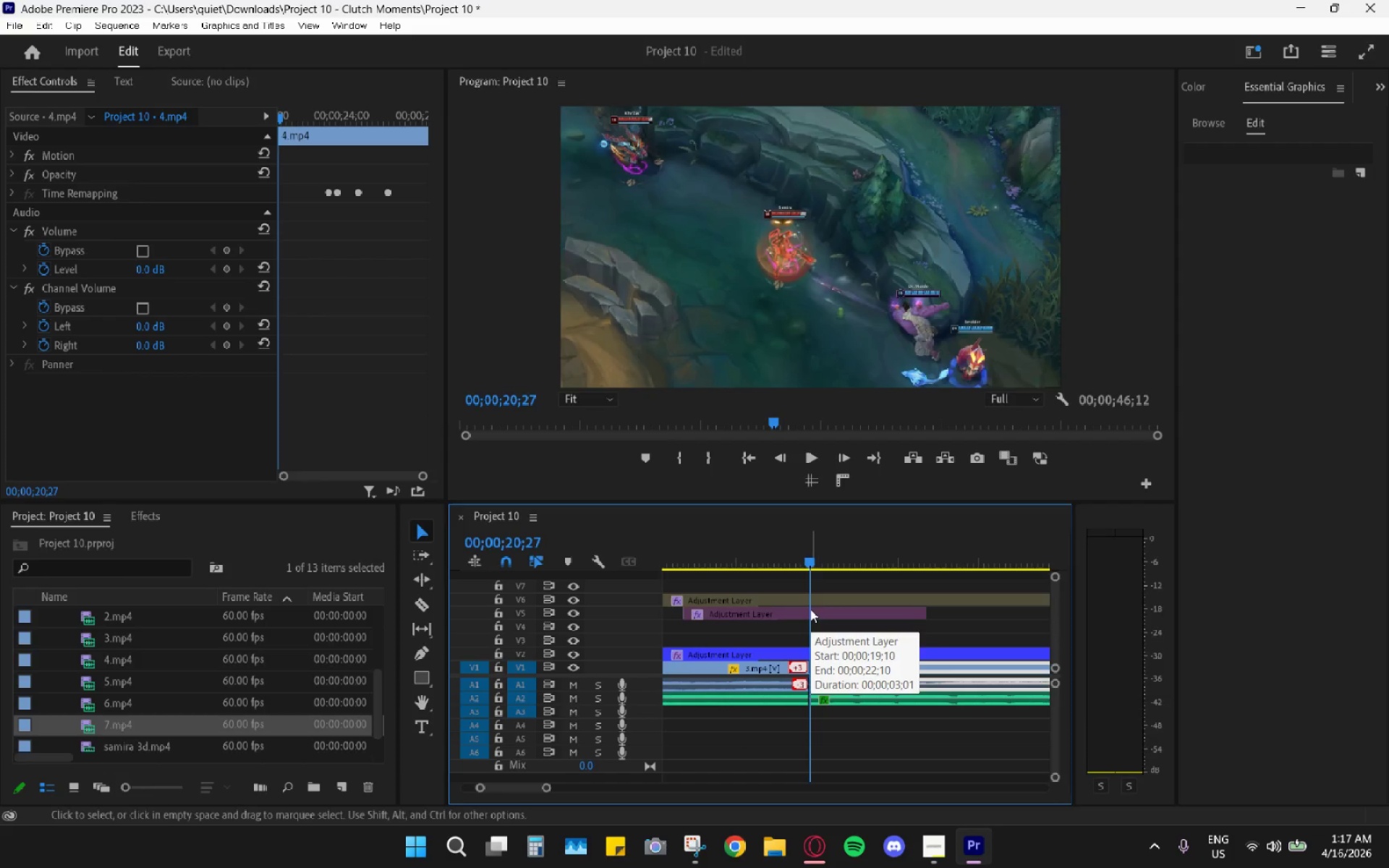 
left_click_drag(start_coordinate=[810, 609], to_coordinate=[807, 637])
 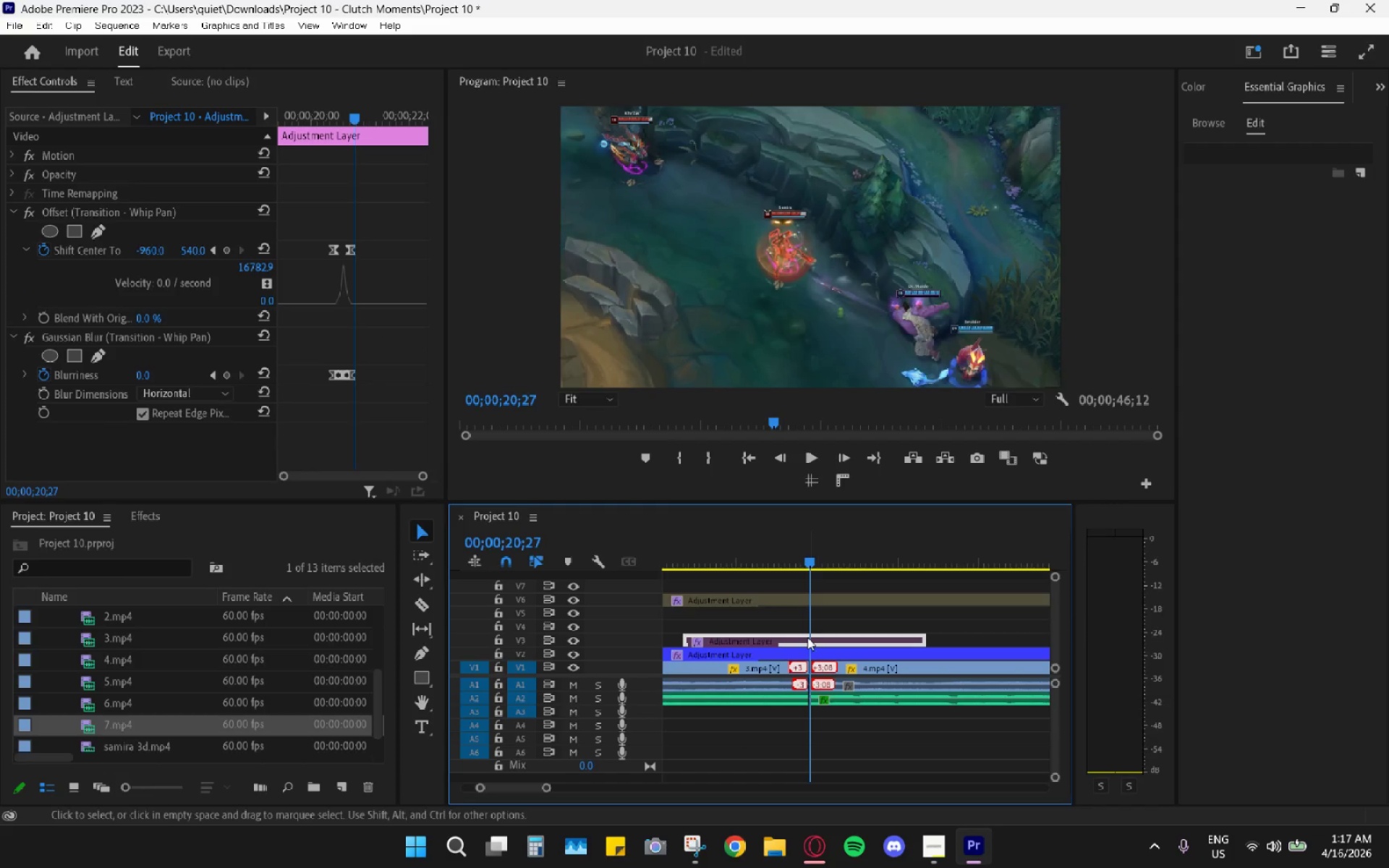 
key(Shift+ShiftLeft)
 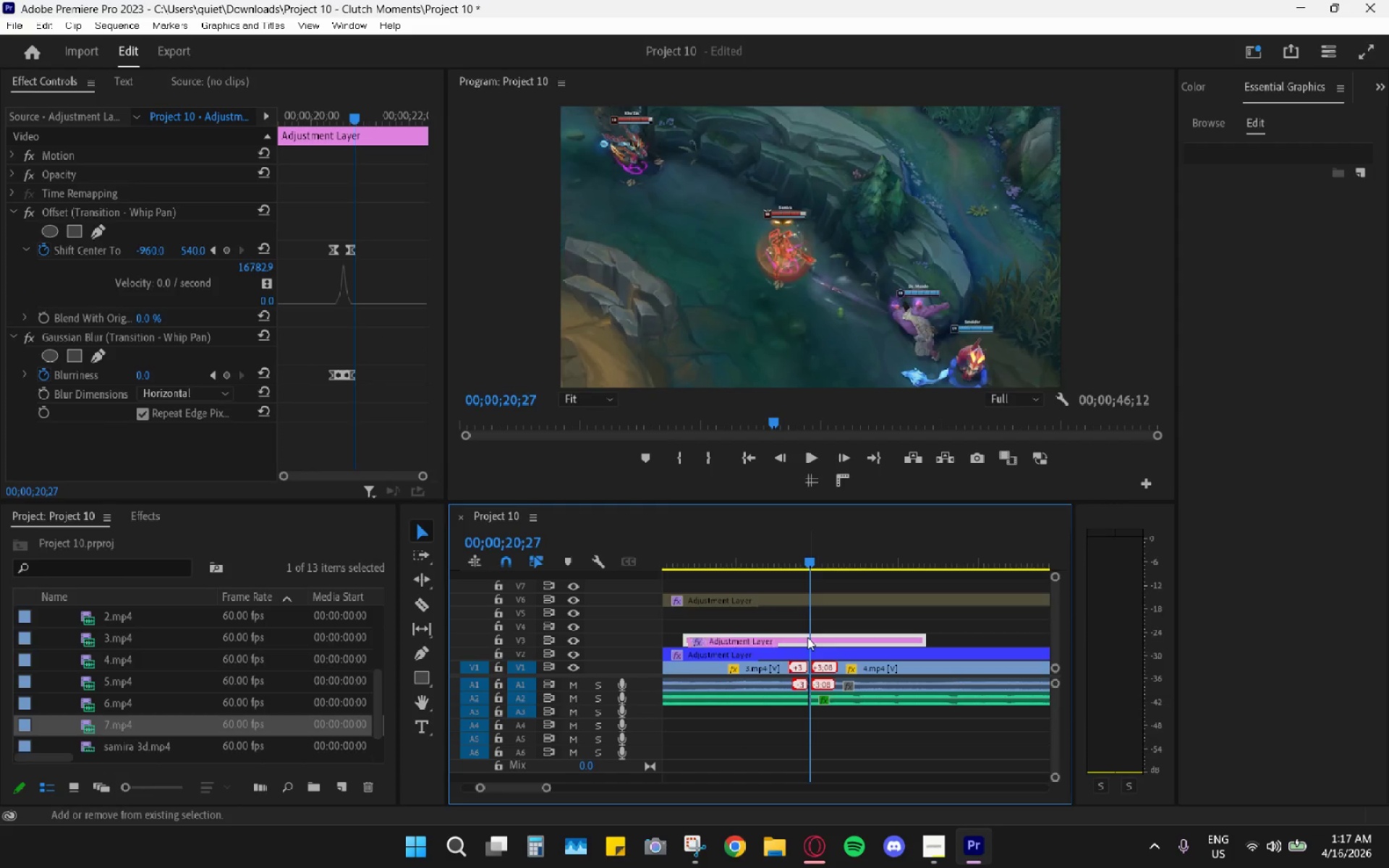 
key(Shift+E)
 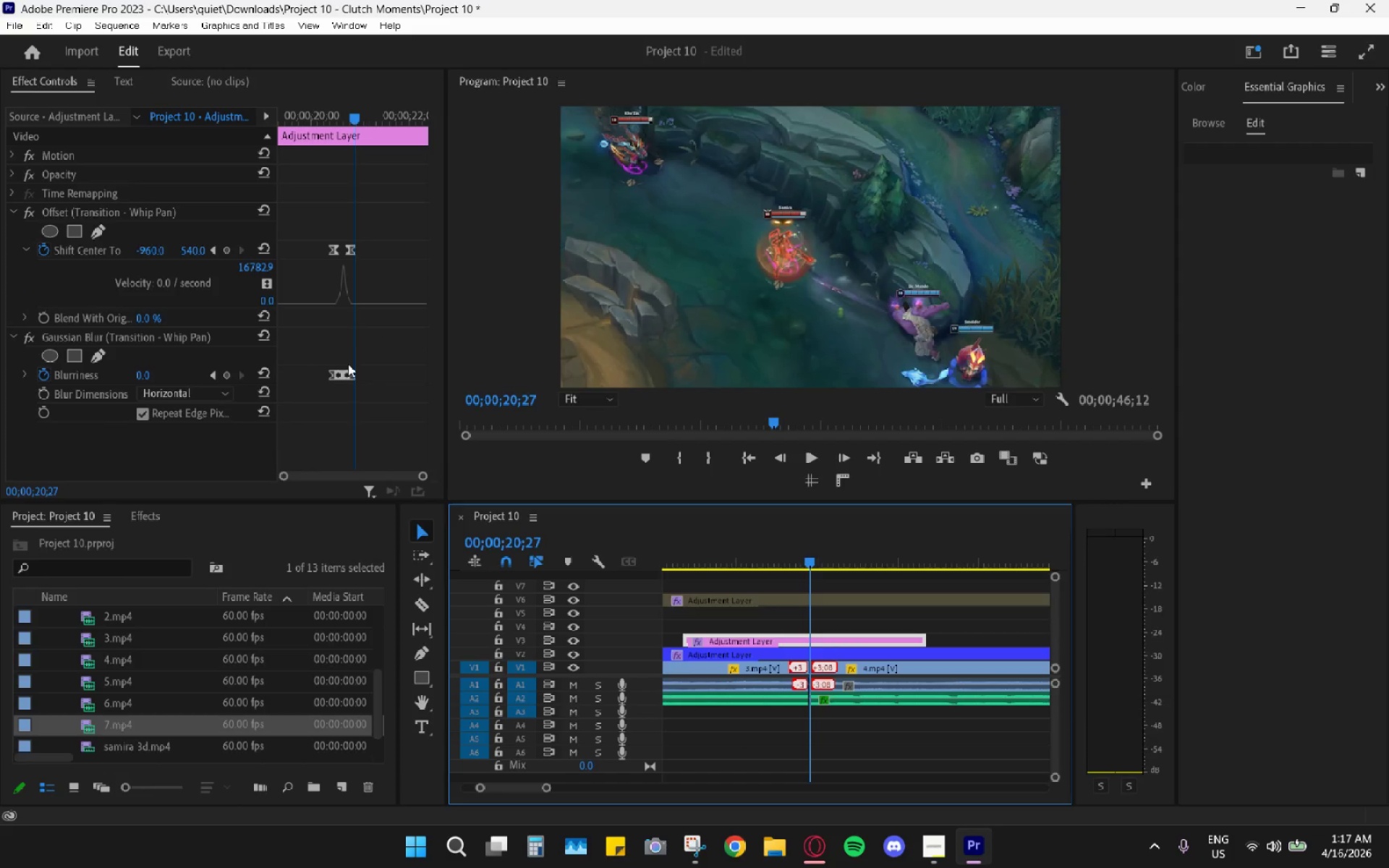 
left_click_drag(start_coordinate=[350, 375], to_coordinate=[360, 377])
 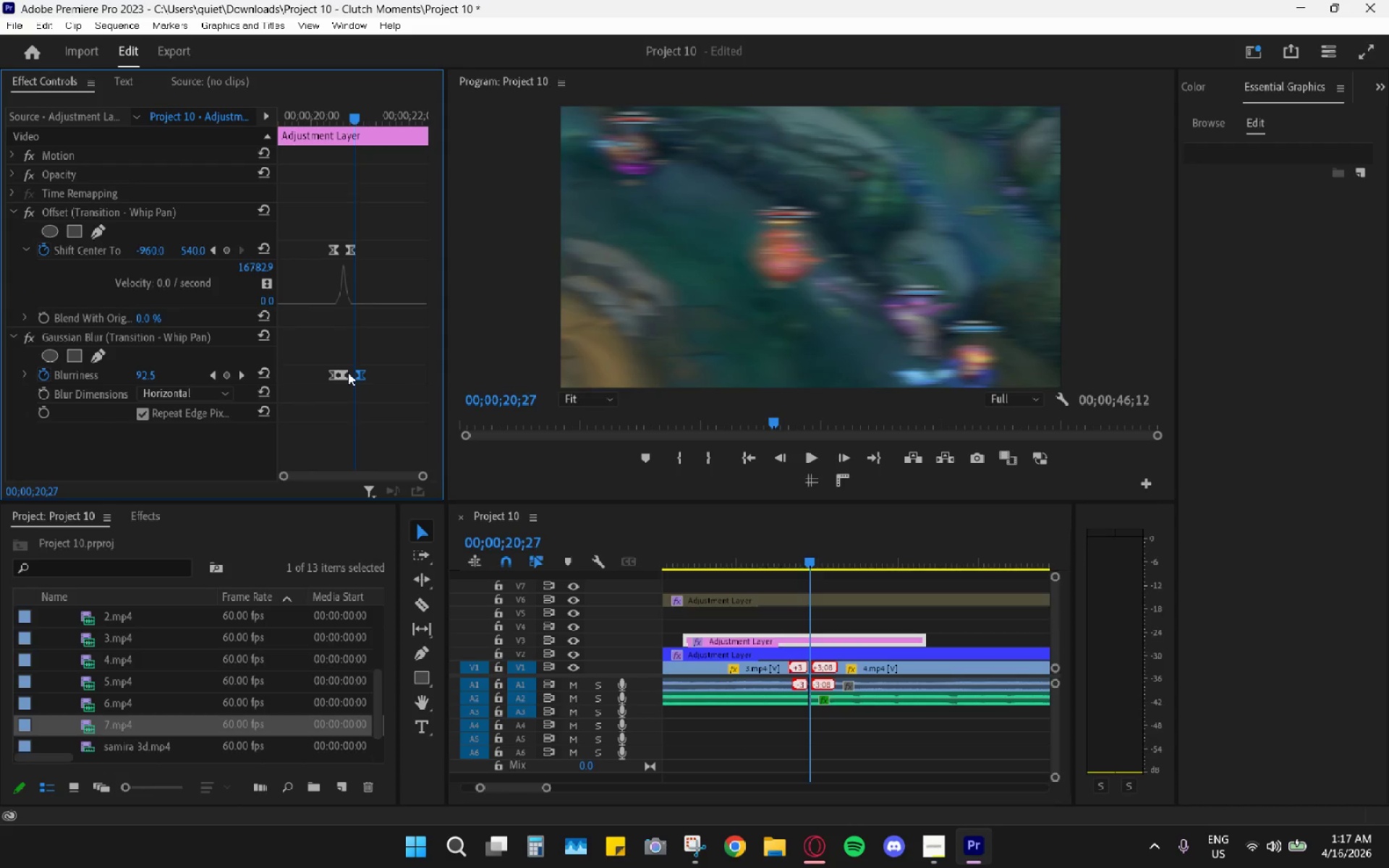 
left_click_drag(start_coordinate=[348, 373], to_coordinate=[352, 374])
 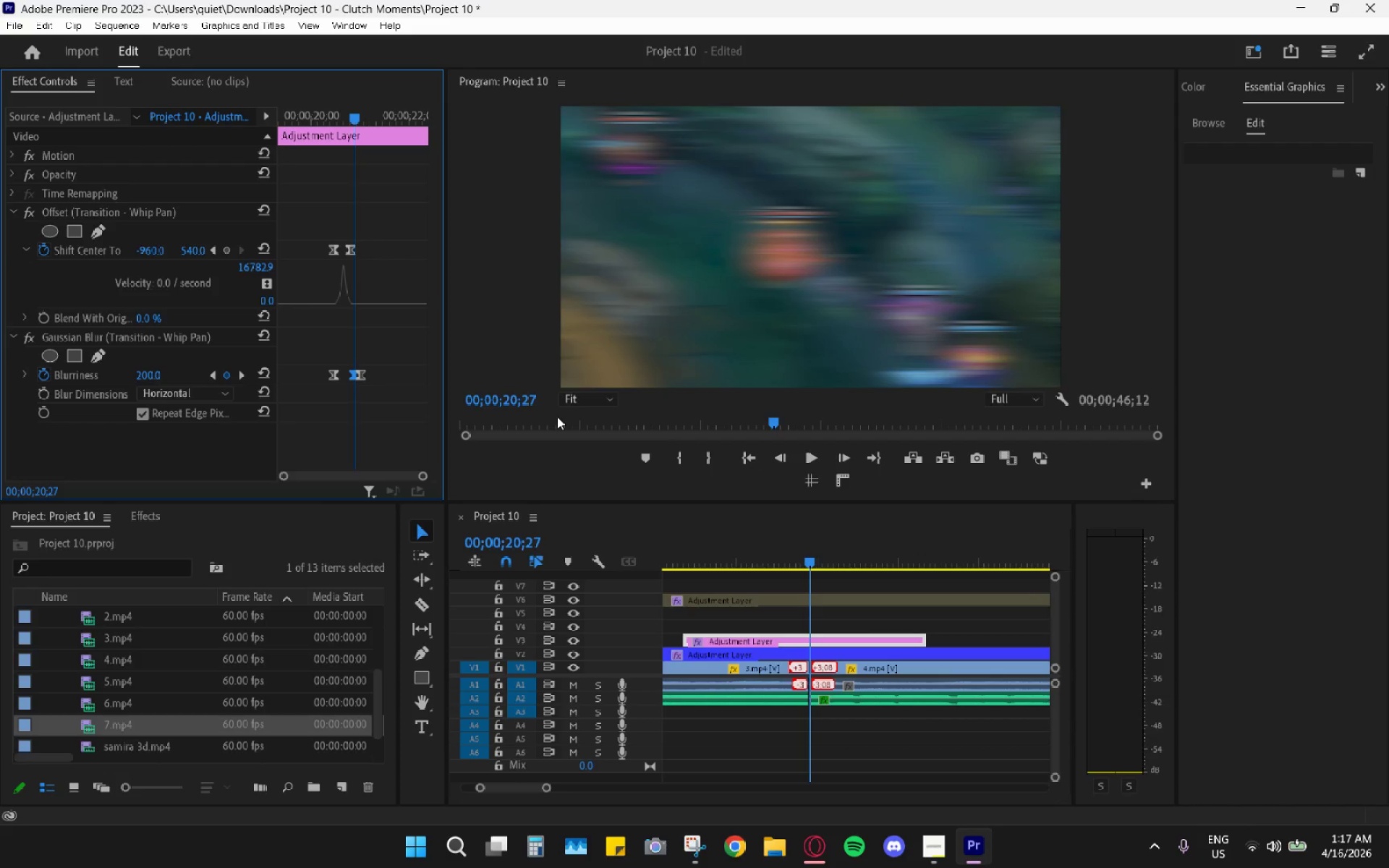 
key(ArrowRight)
 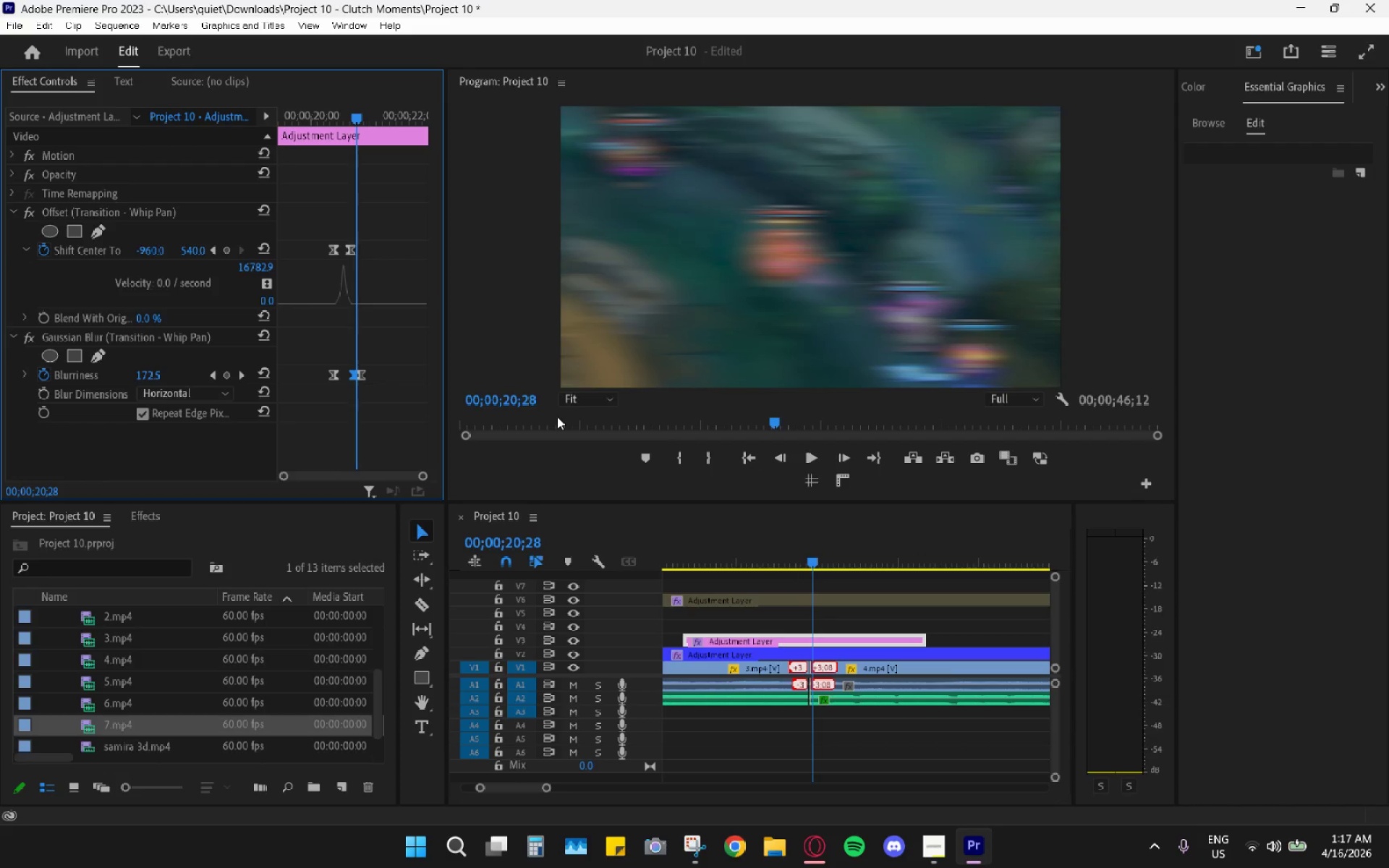 
key(ArrowRight)
 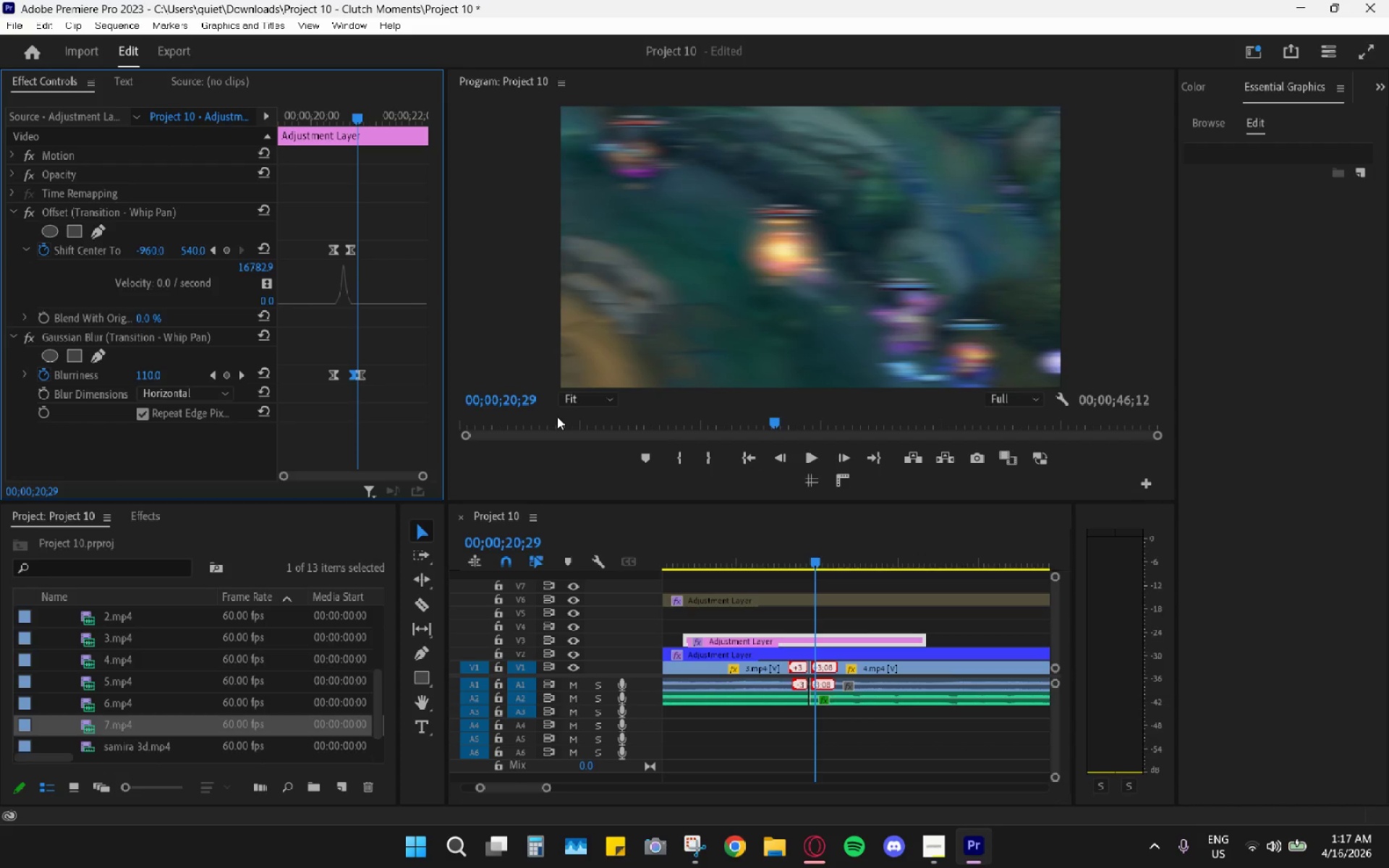 
key(ArrowRight)
 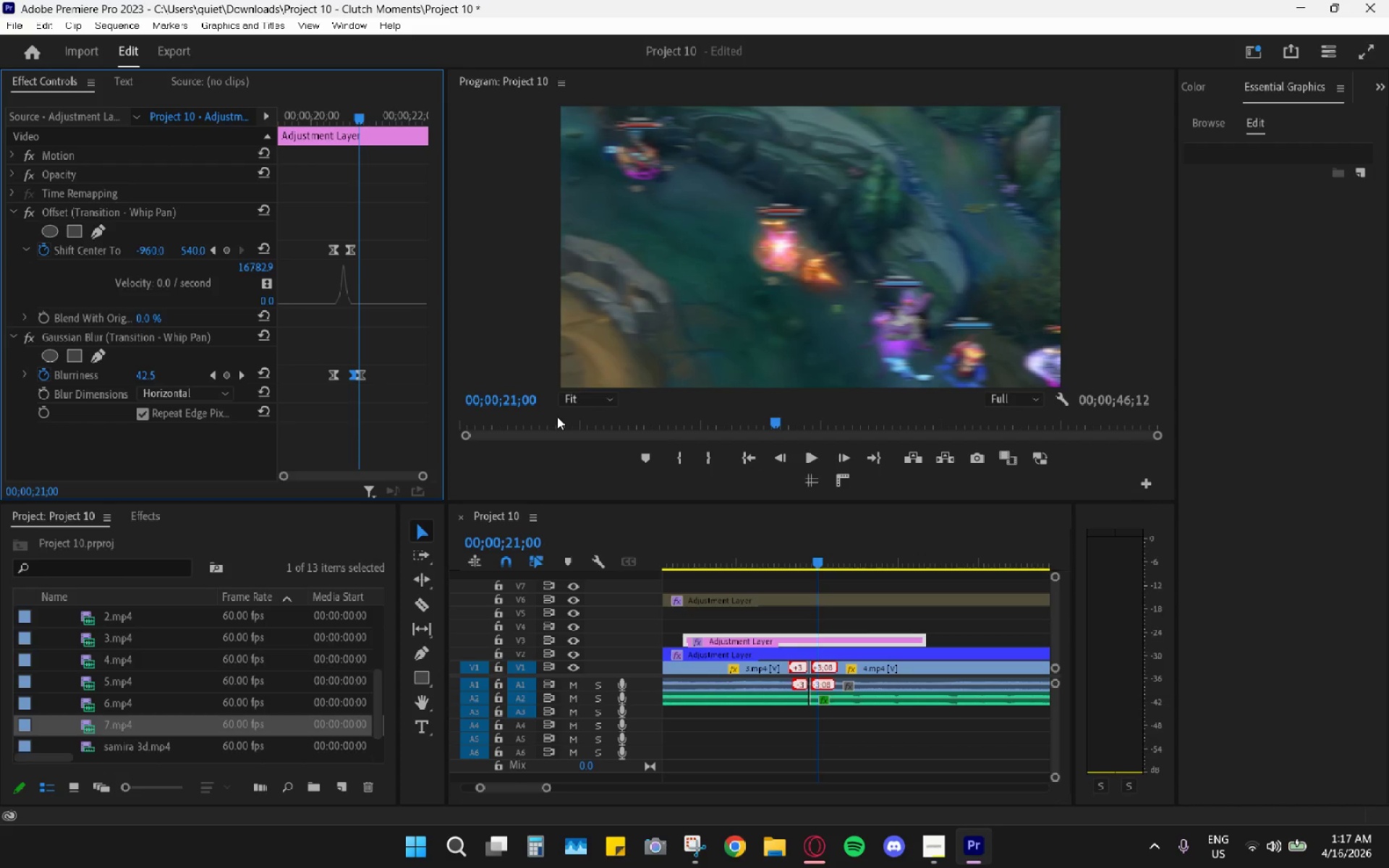 
key(ArrowRight)
 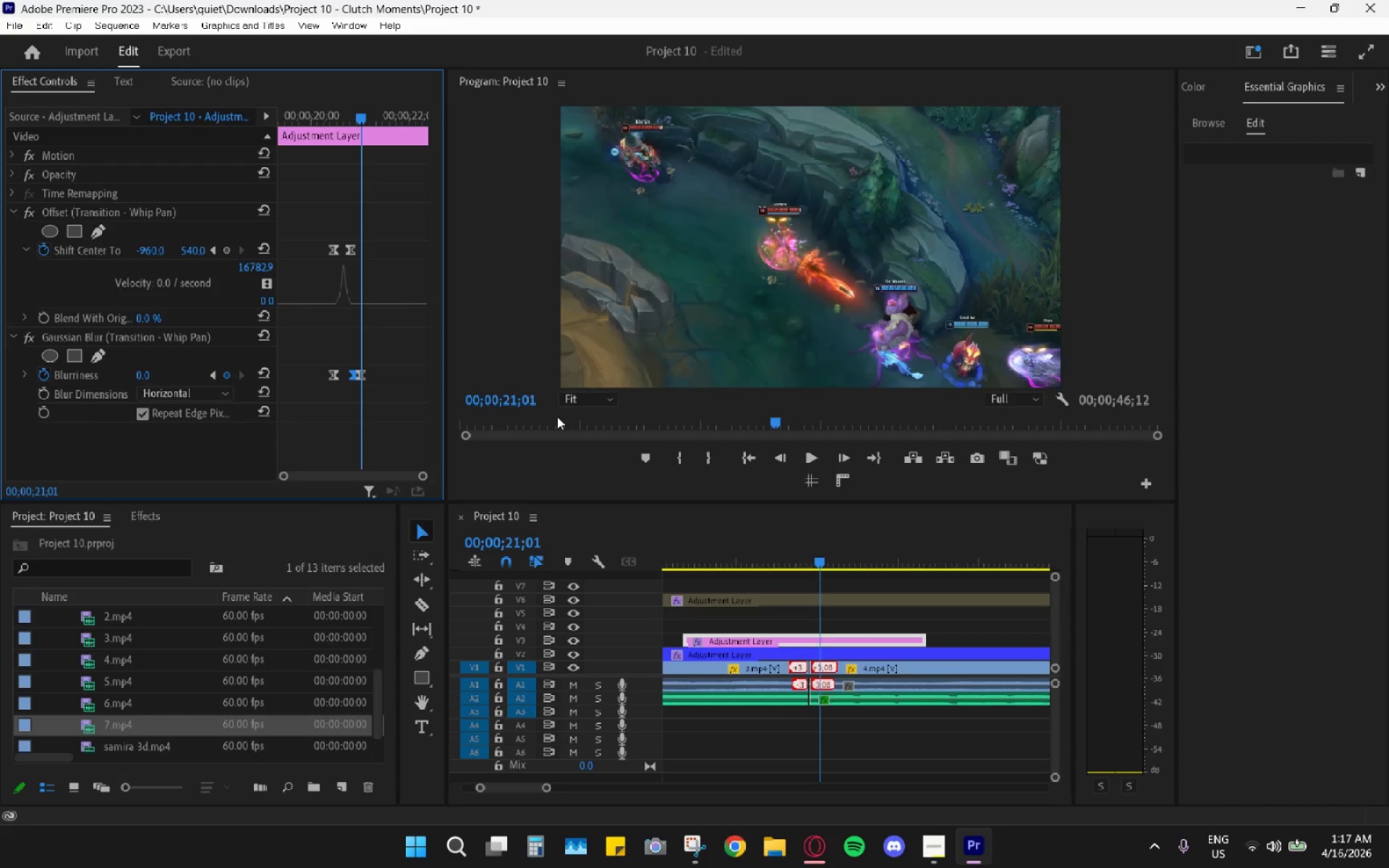 
key(ArrowRight)
 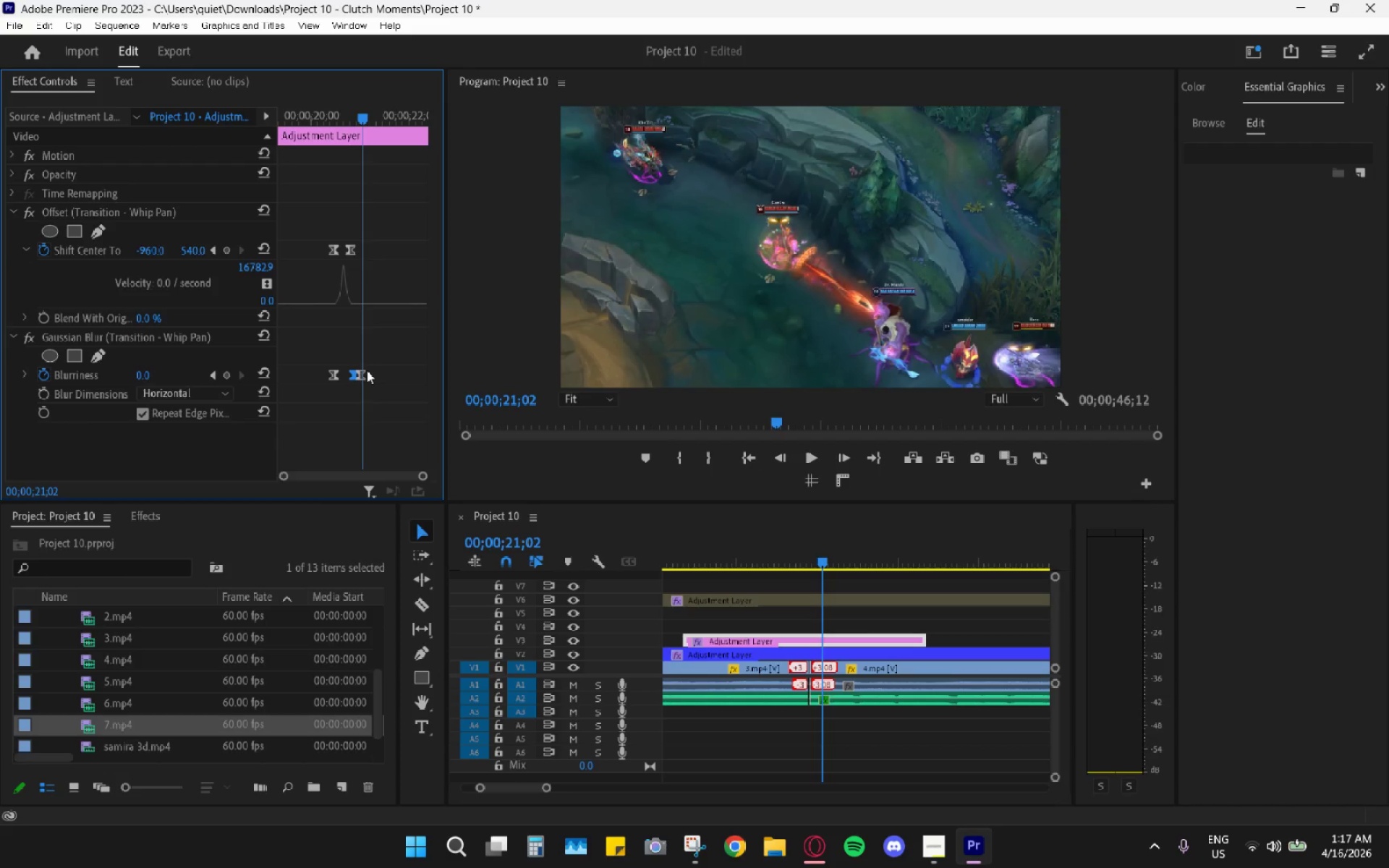 
left_click_drag(start_coordinate=[360, 371], to_coordinate=[365, 373])
 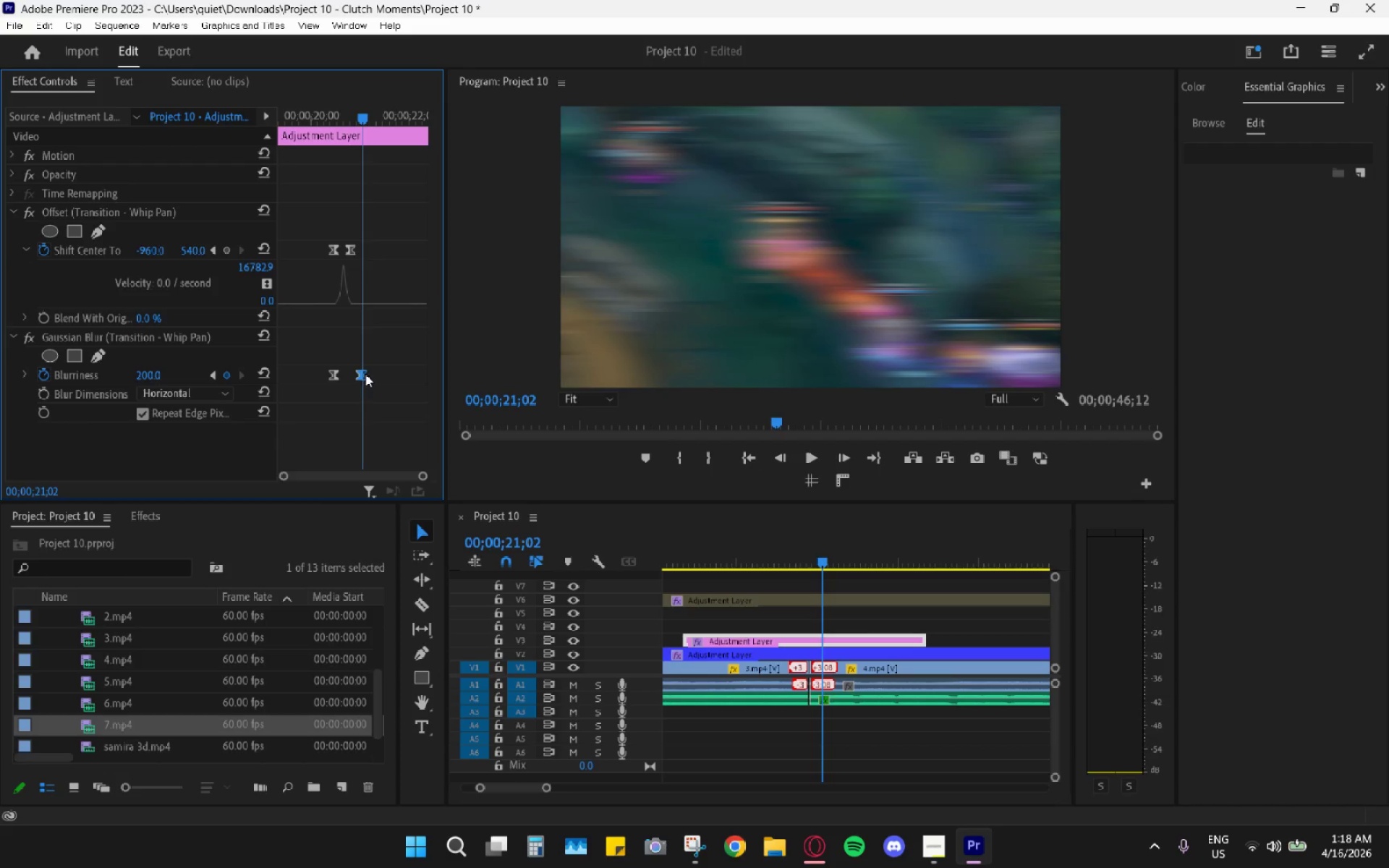 
key(Control+Z)
 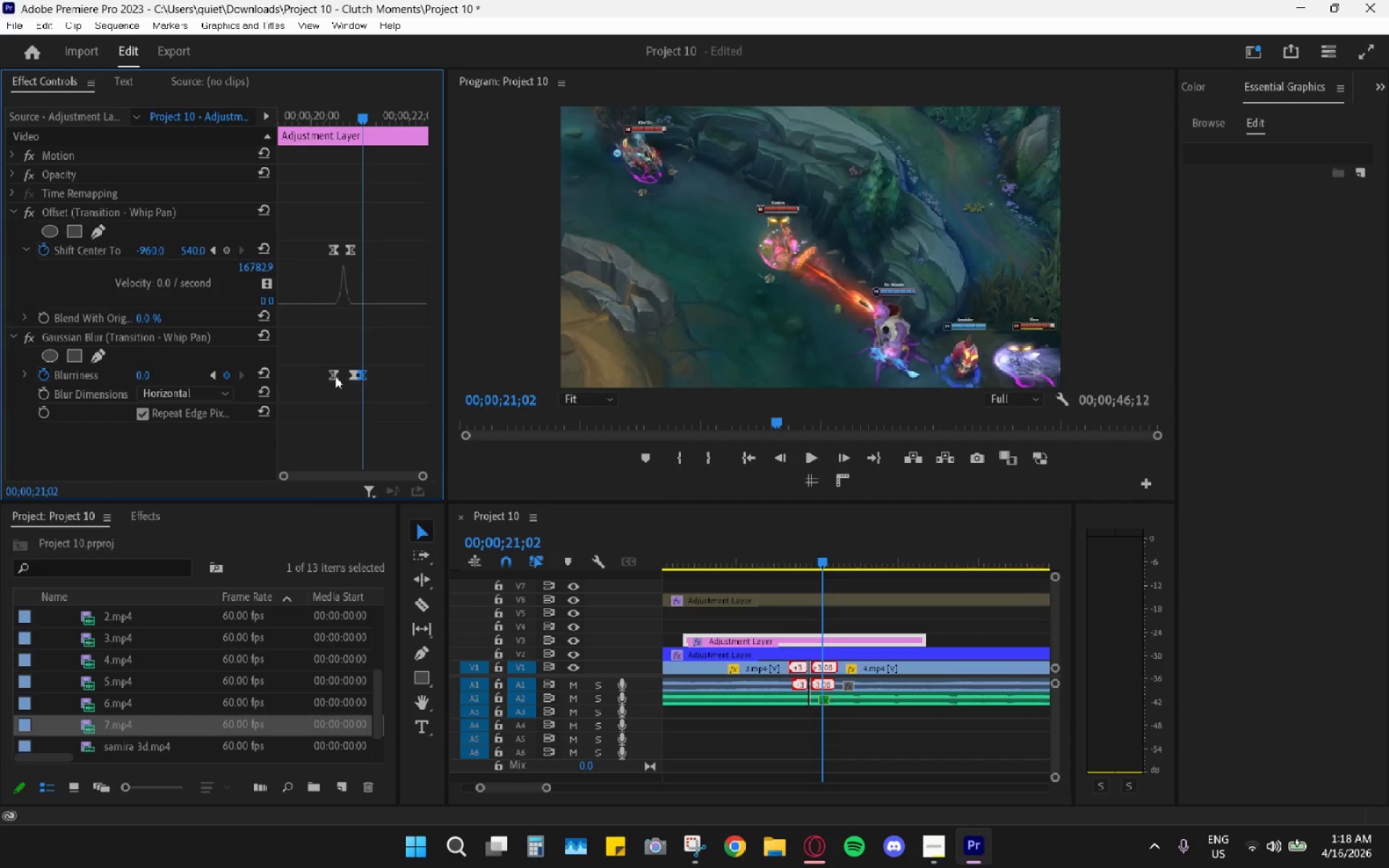 
key(ArrowLeft)
 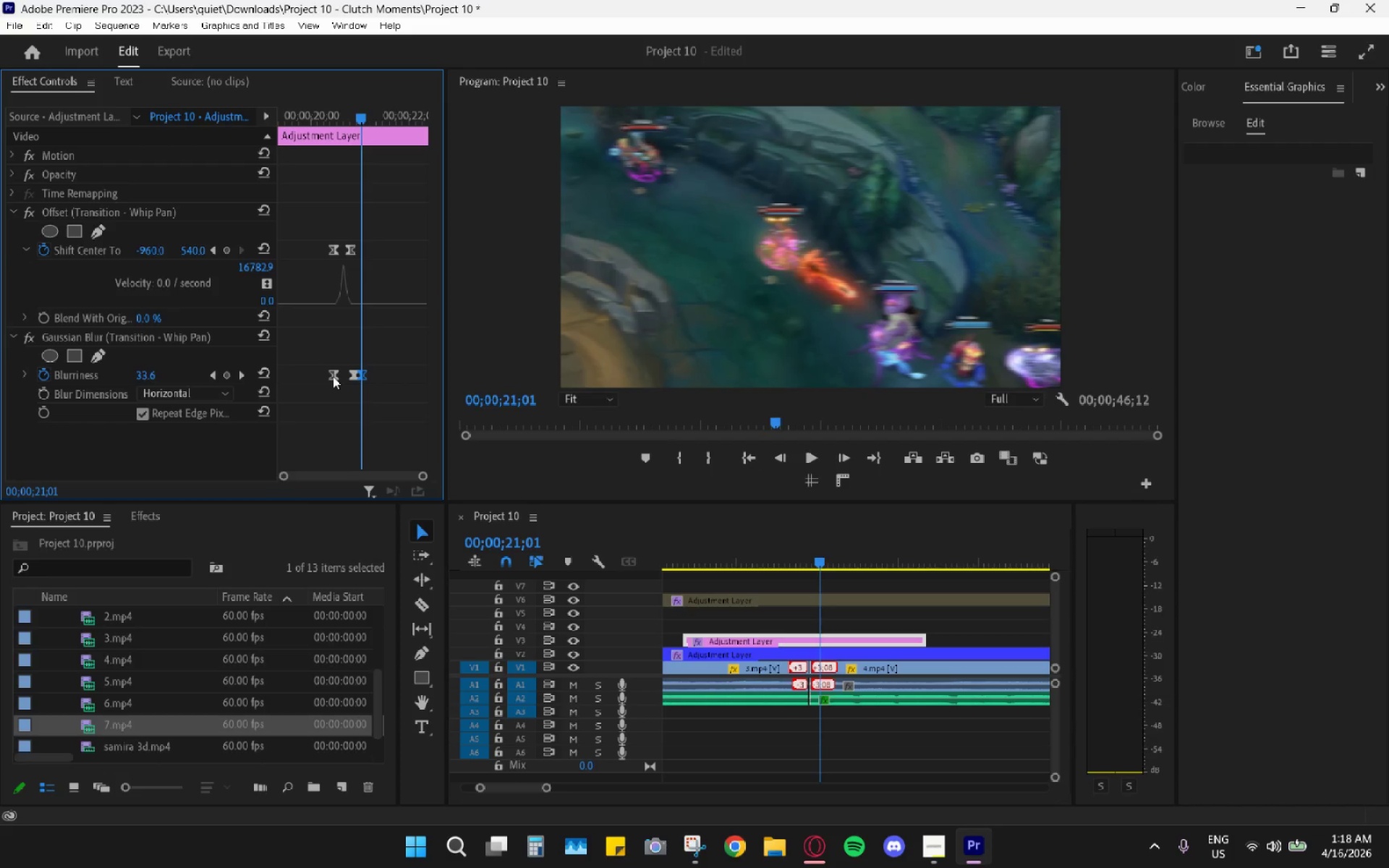 
key(ArrowLeft)
 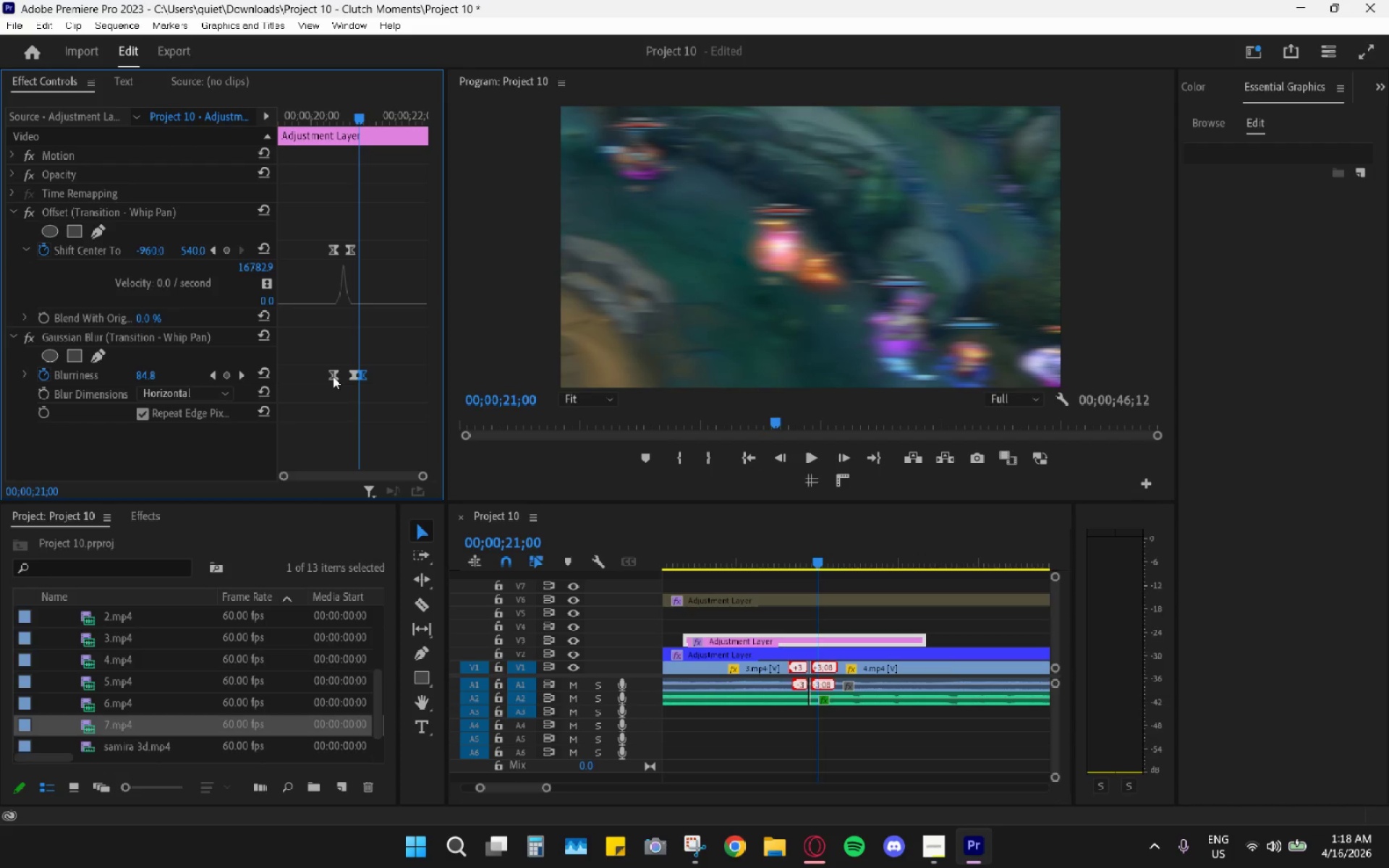 
key(ArrowLeft)
 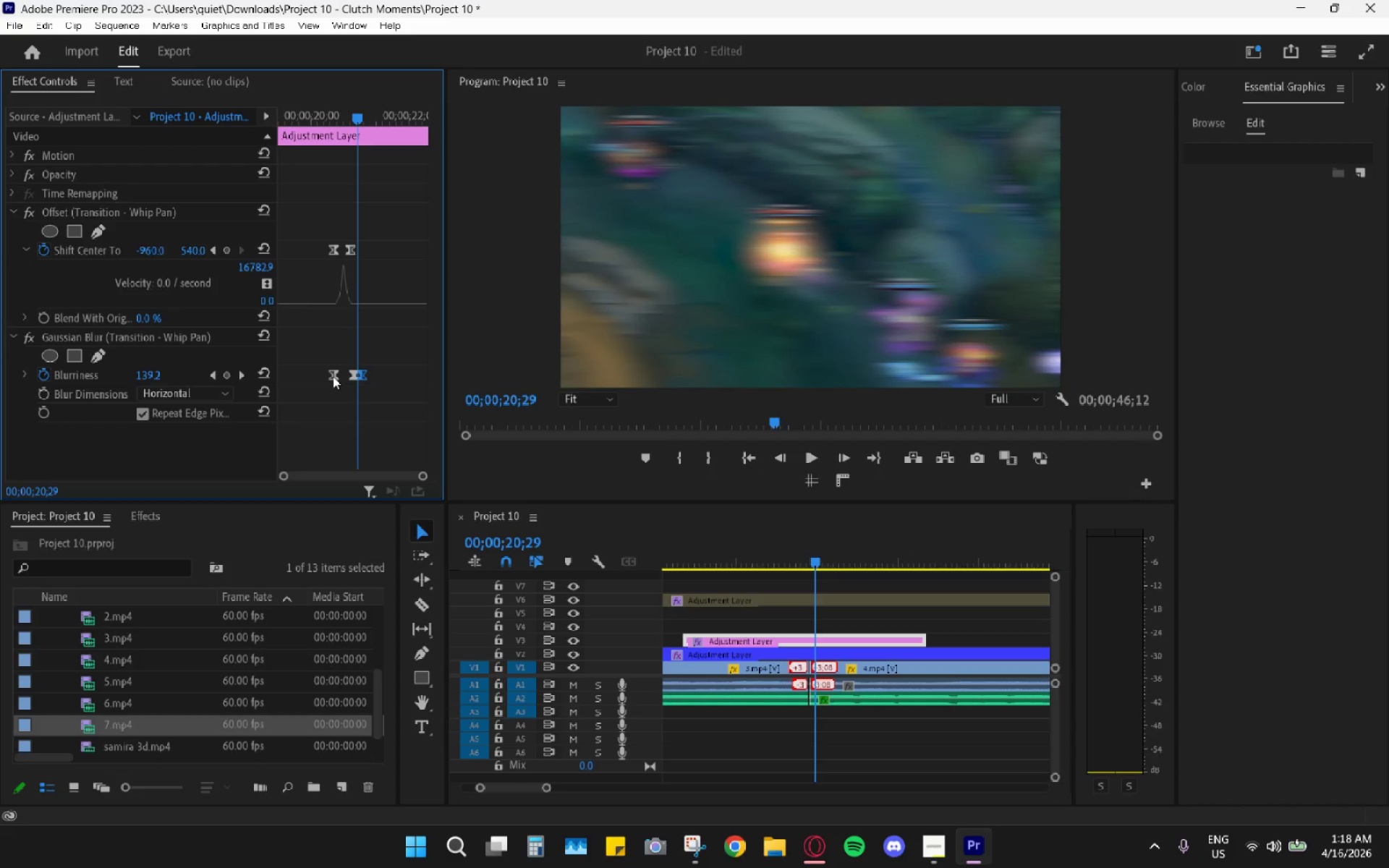 
key(ArrowLeft)
 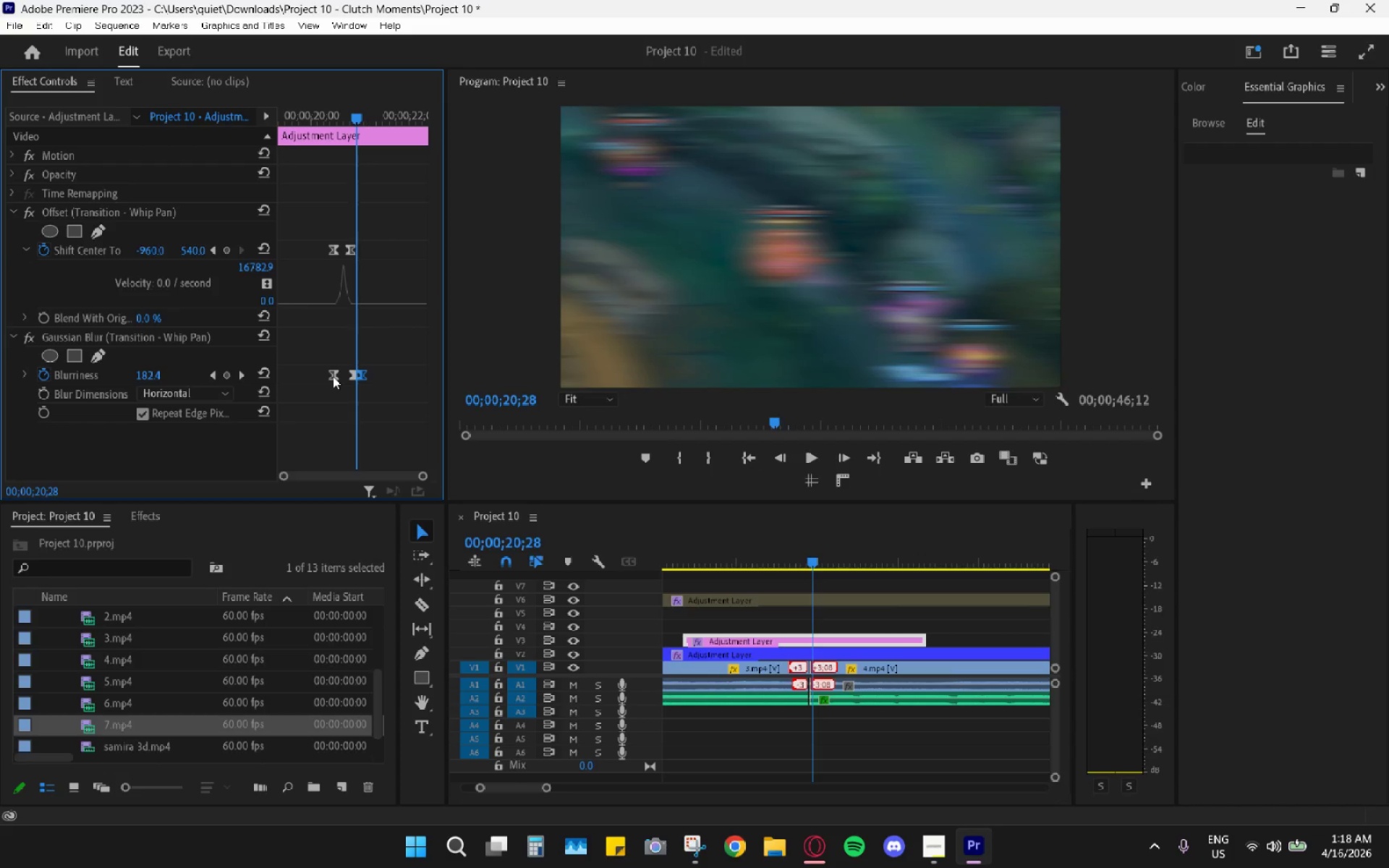 
key(ArrowLeft)
 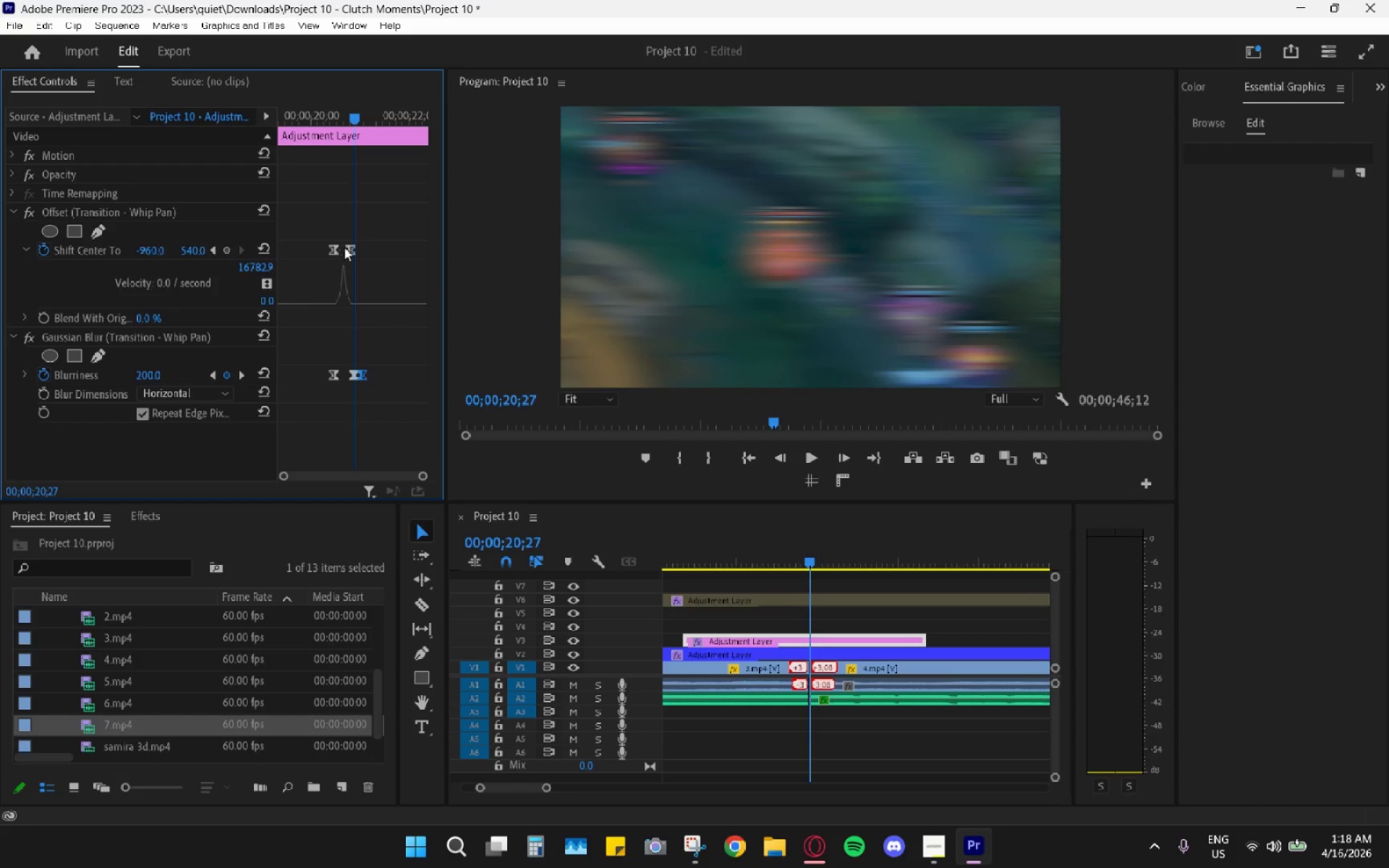 
key(ArrowLeft)
 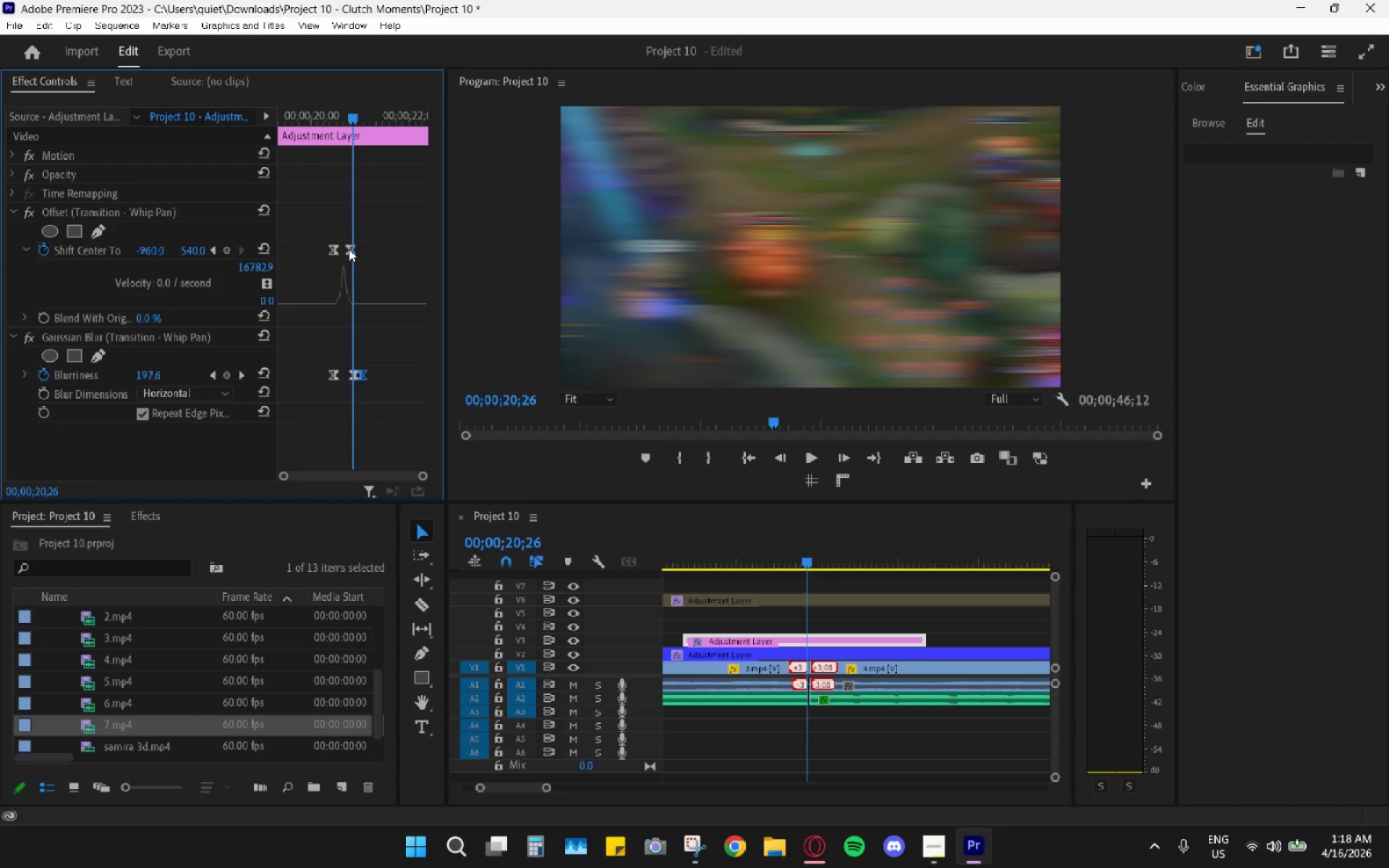 
key(ArrowLeft)
 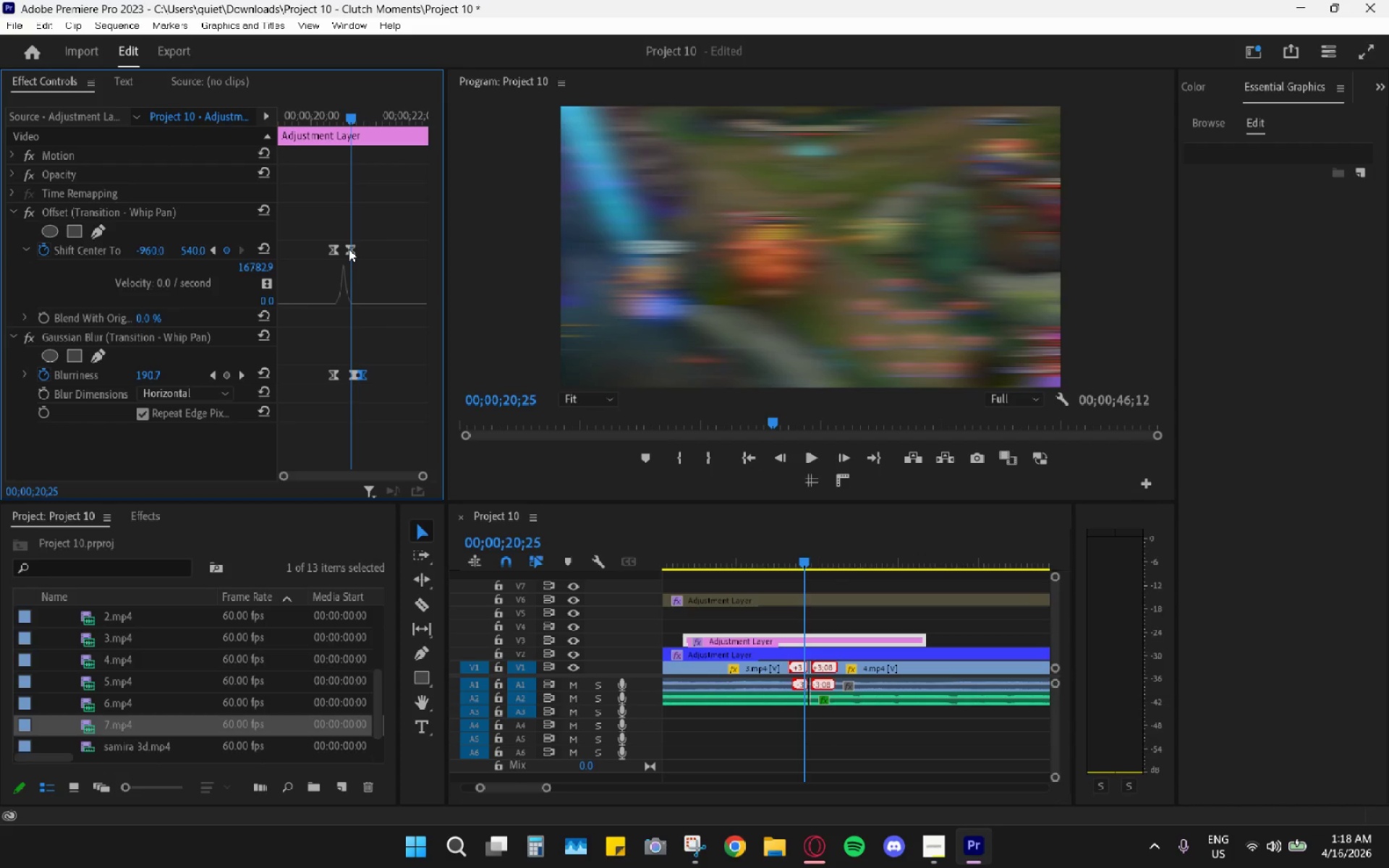 
key(ArrowLeft)
 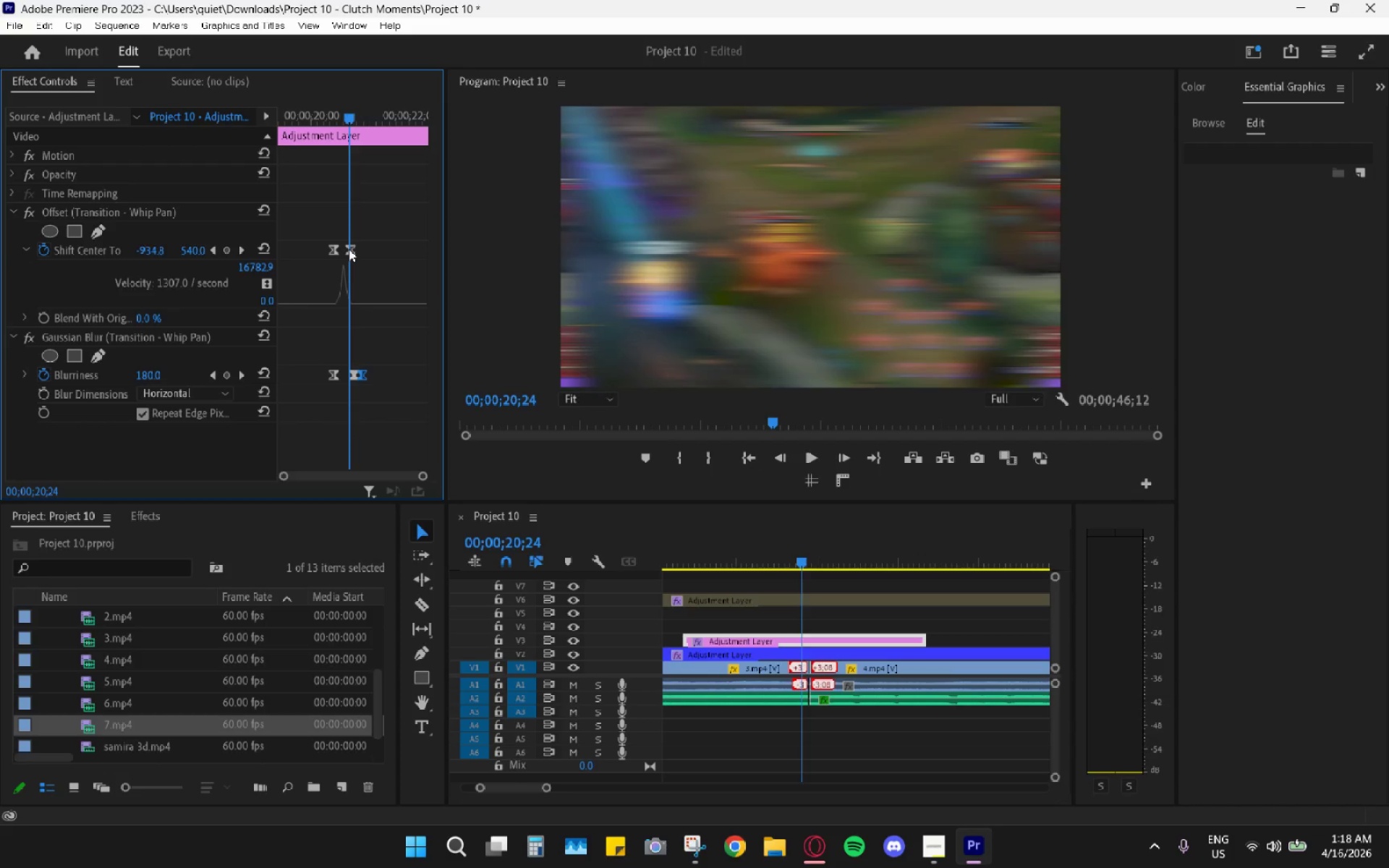 
key(ArrowLeft)
 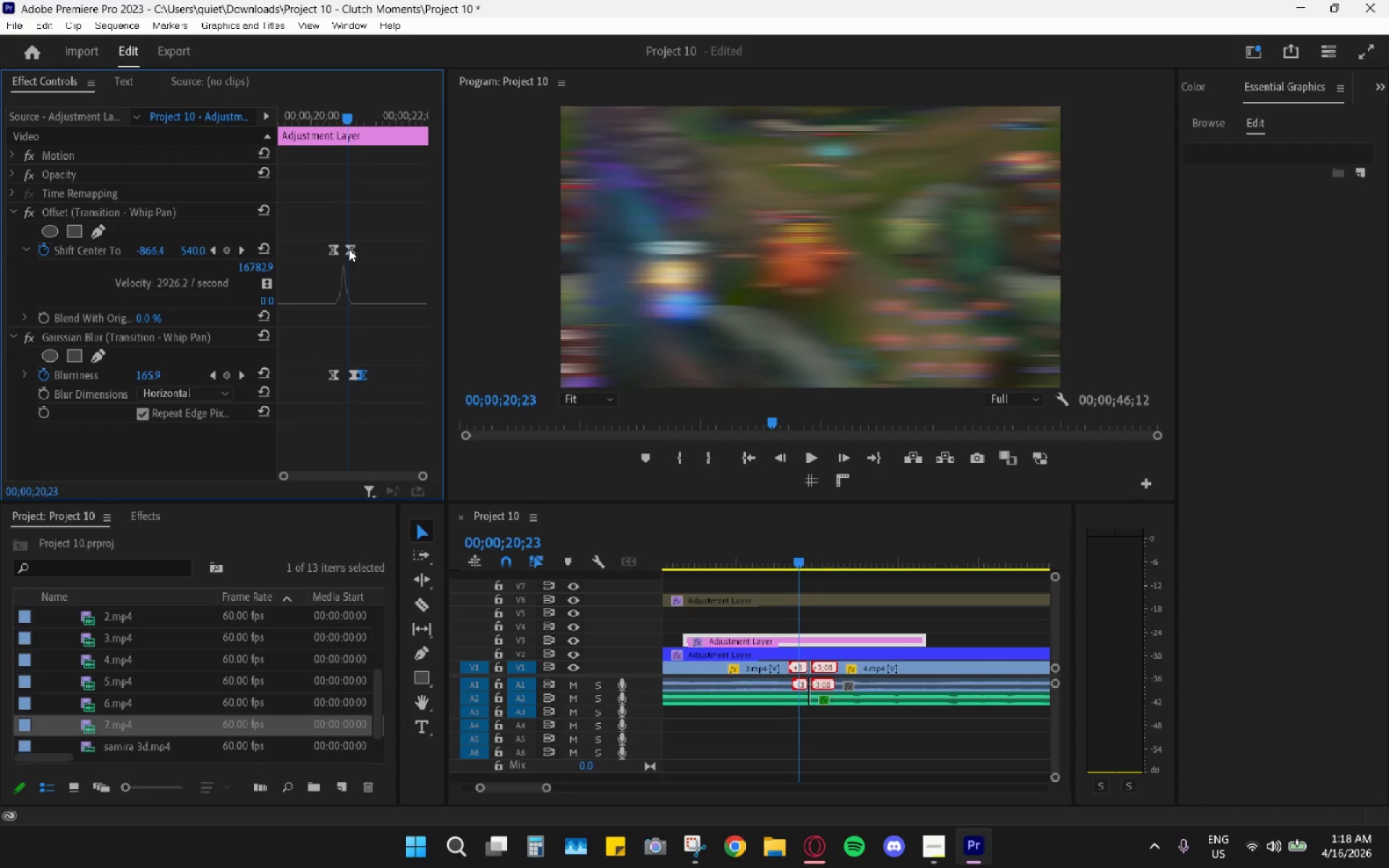 
key(ArrowLeft)
 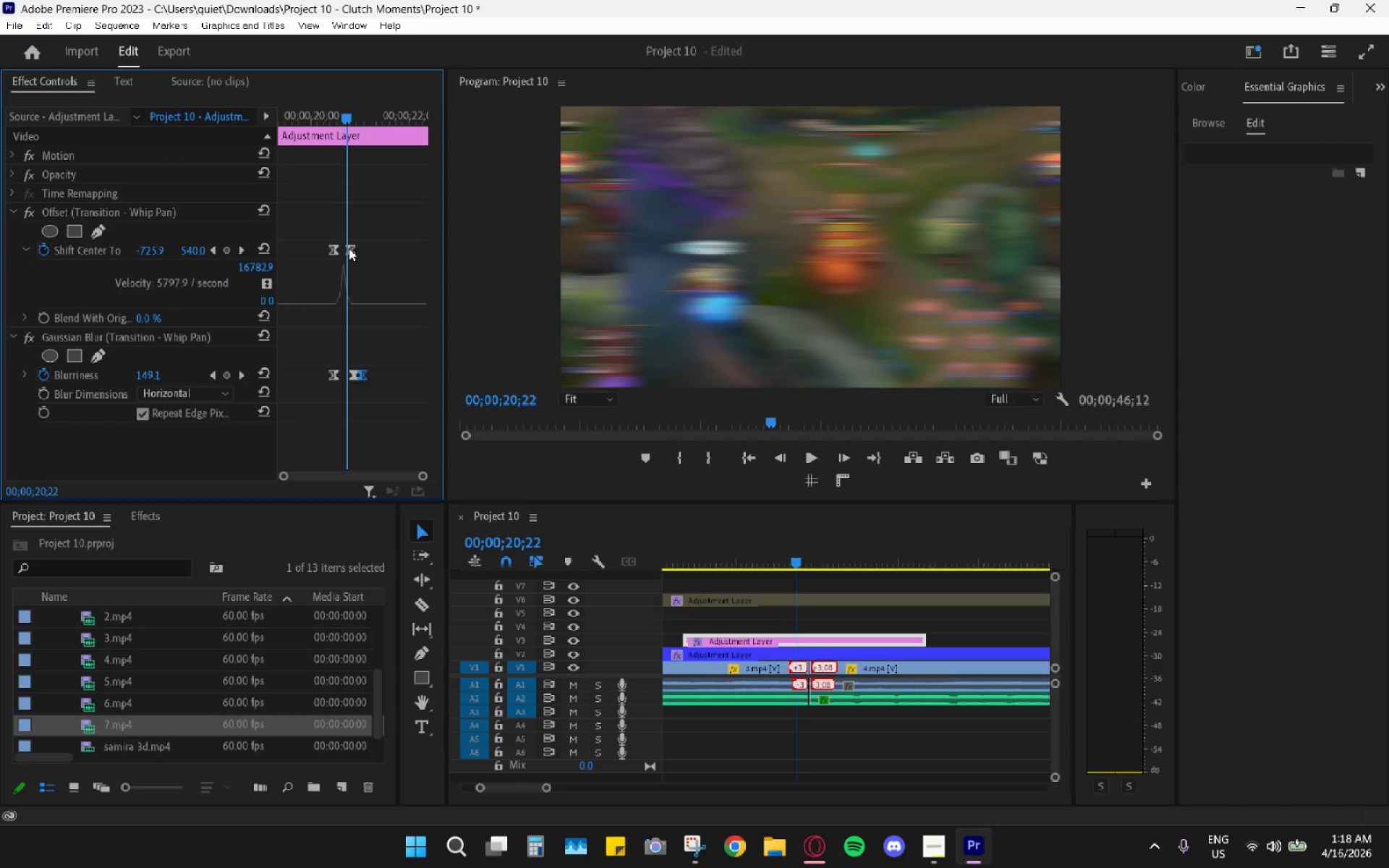 
left_click_drag(start_coordinate=[349, 248], to_coordinate=[362, 254])
 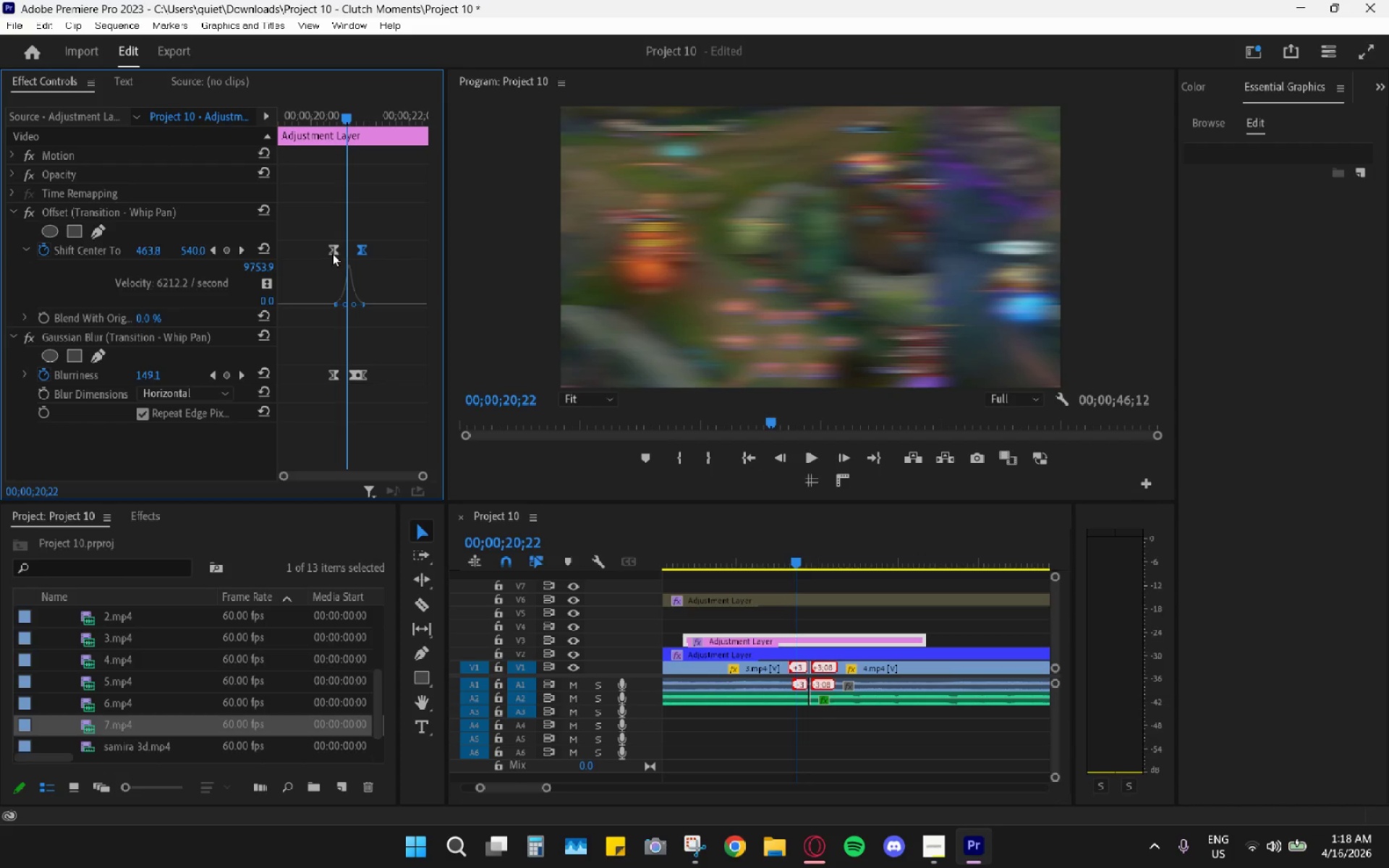 
left_click_drag(start_coordinate=[332, 252], to_coordinate=[344, 256])
 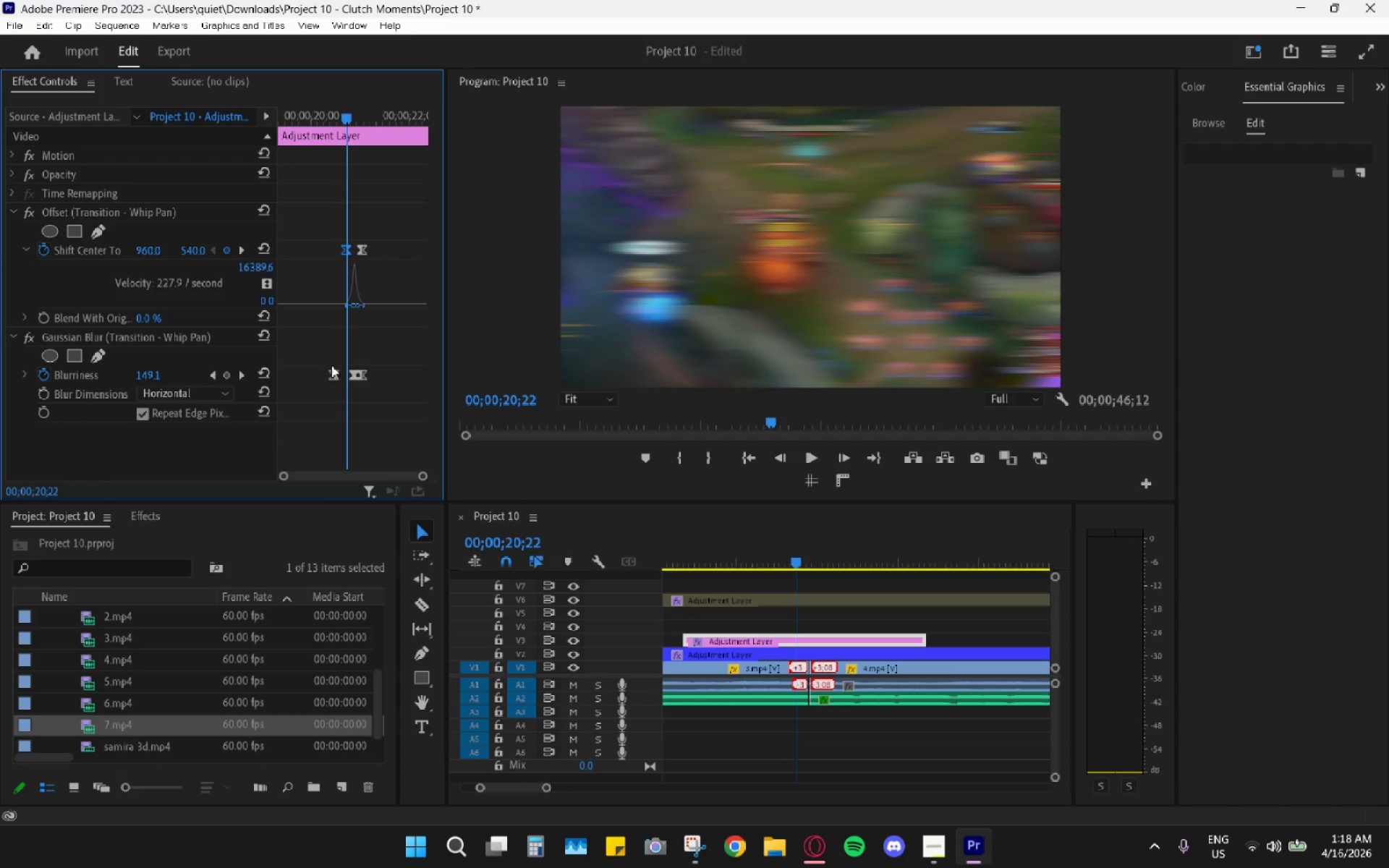 
left_click_drag(start_coordinate=[336, 372], to_coordinate=[344, 373])
 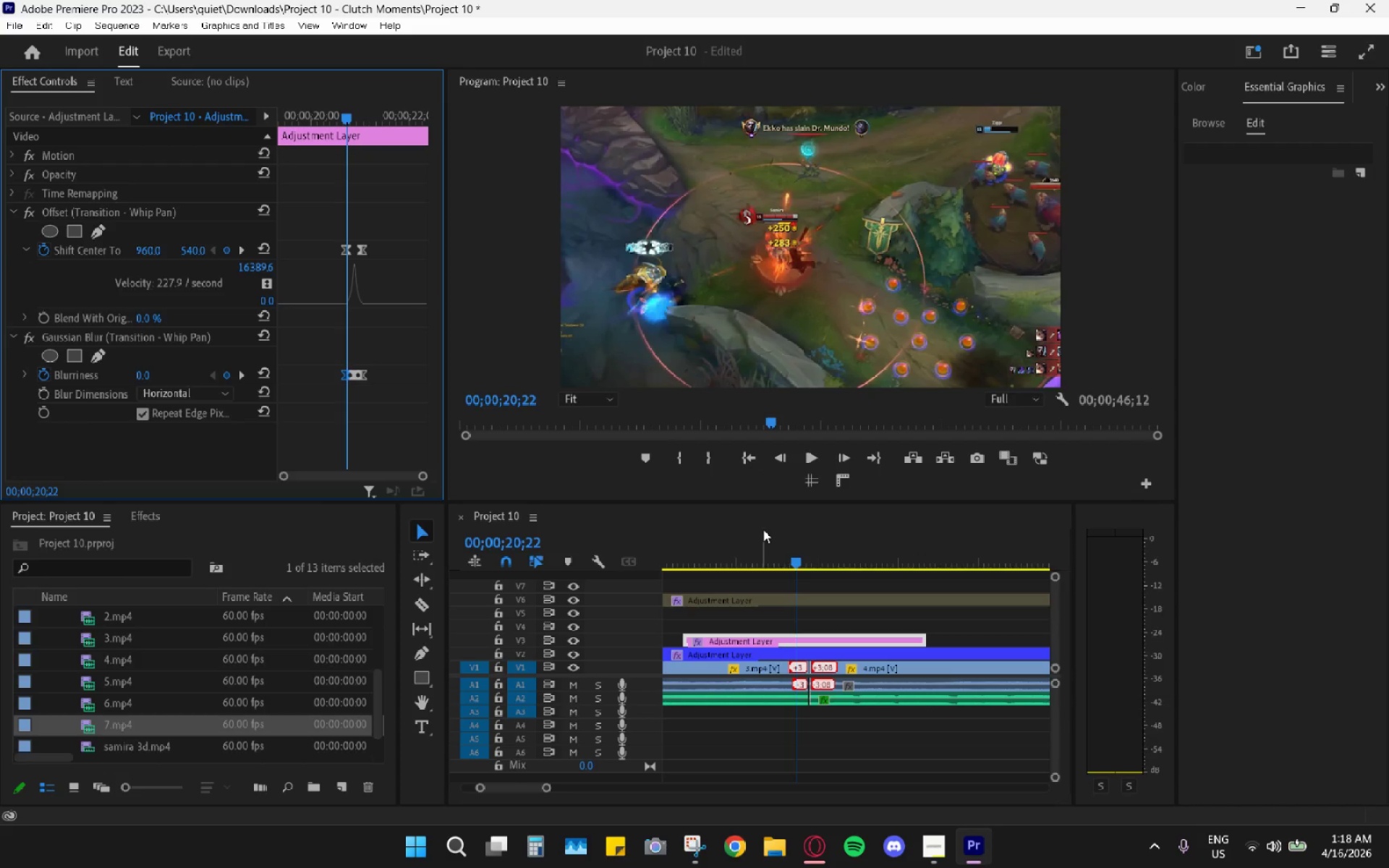 
left_click_drag(start_coordinate=[782, 544], to_coordinate=[788, 548])
 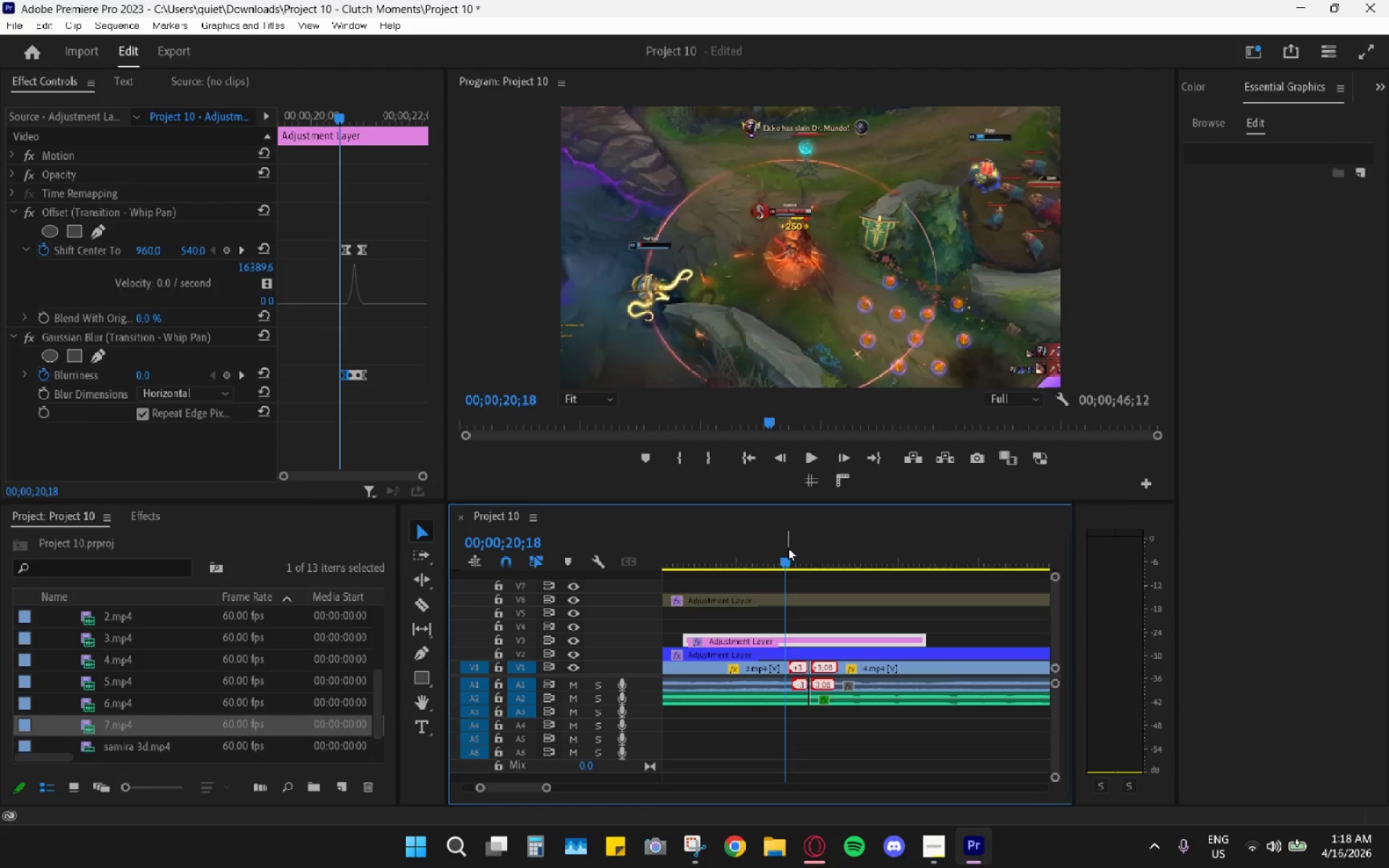 
key(Space)
 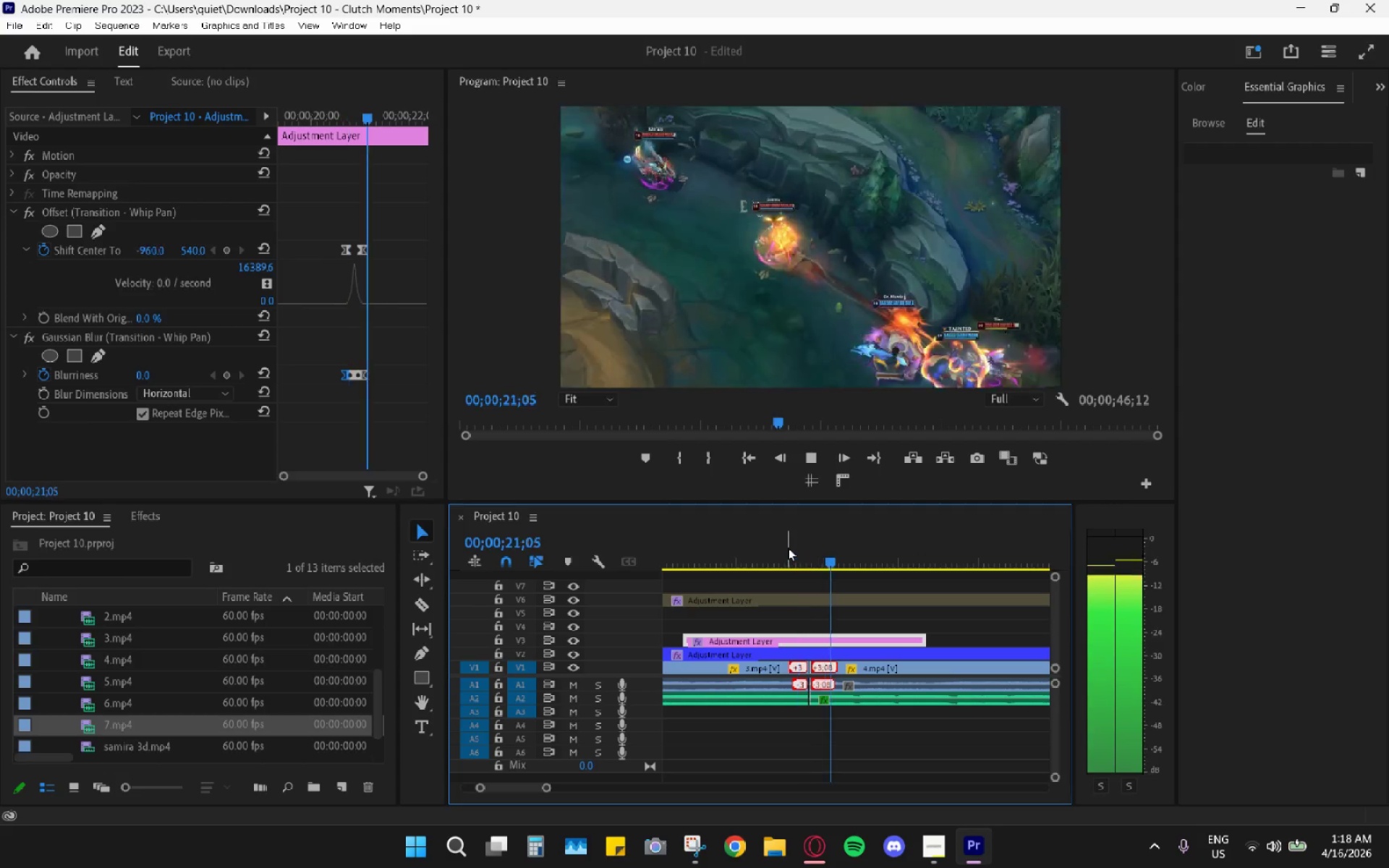 
key(Space)
 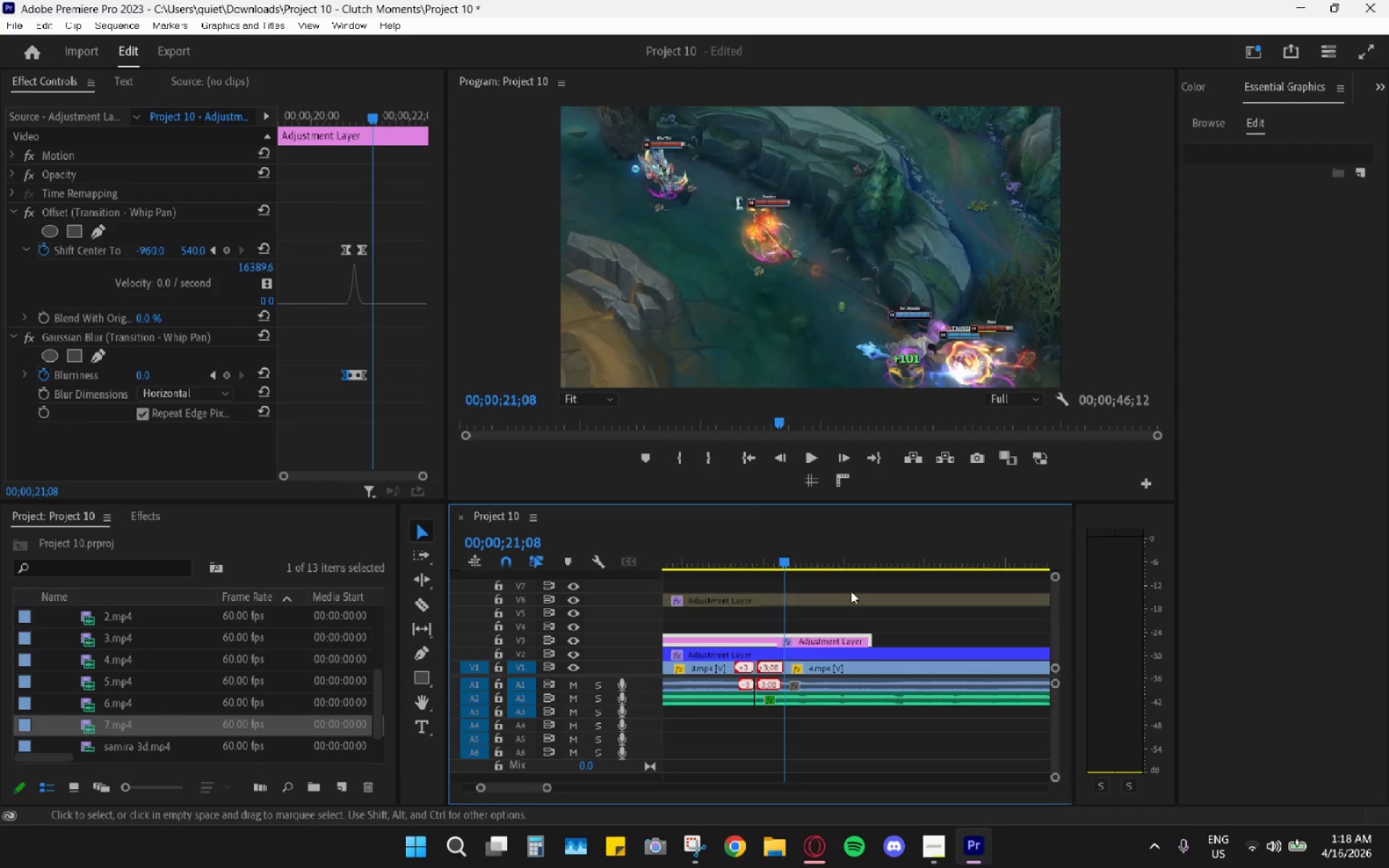 
hold_key(key=AltLeft, duration=0.44)
scroll: coordinate [929, 585], scroll_direction: down, amount: 27.0
 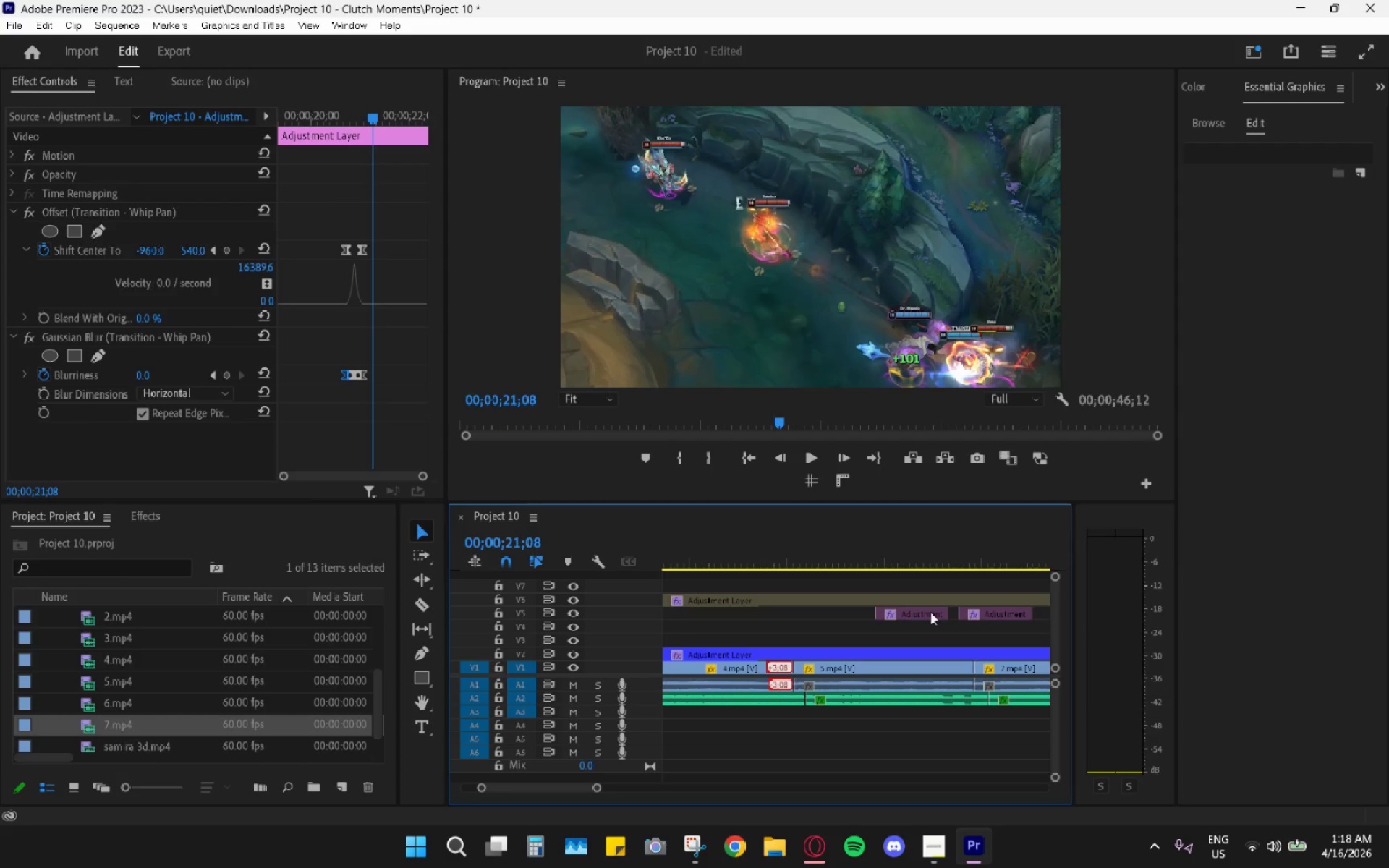 
left_click_drag(start_coordinate=[928, 611], to_coordinate=[810, 640])
 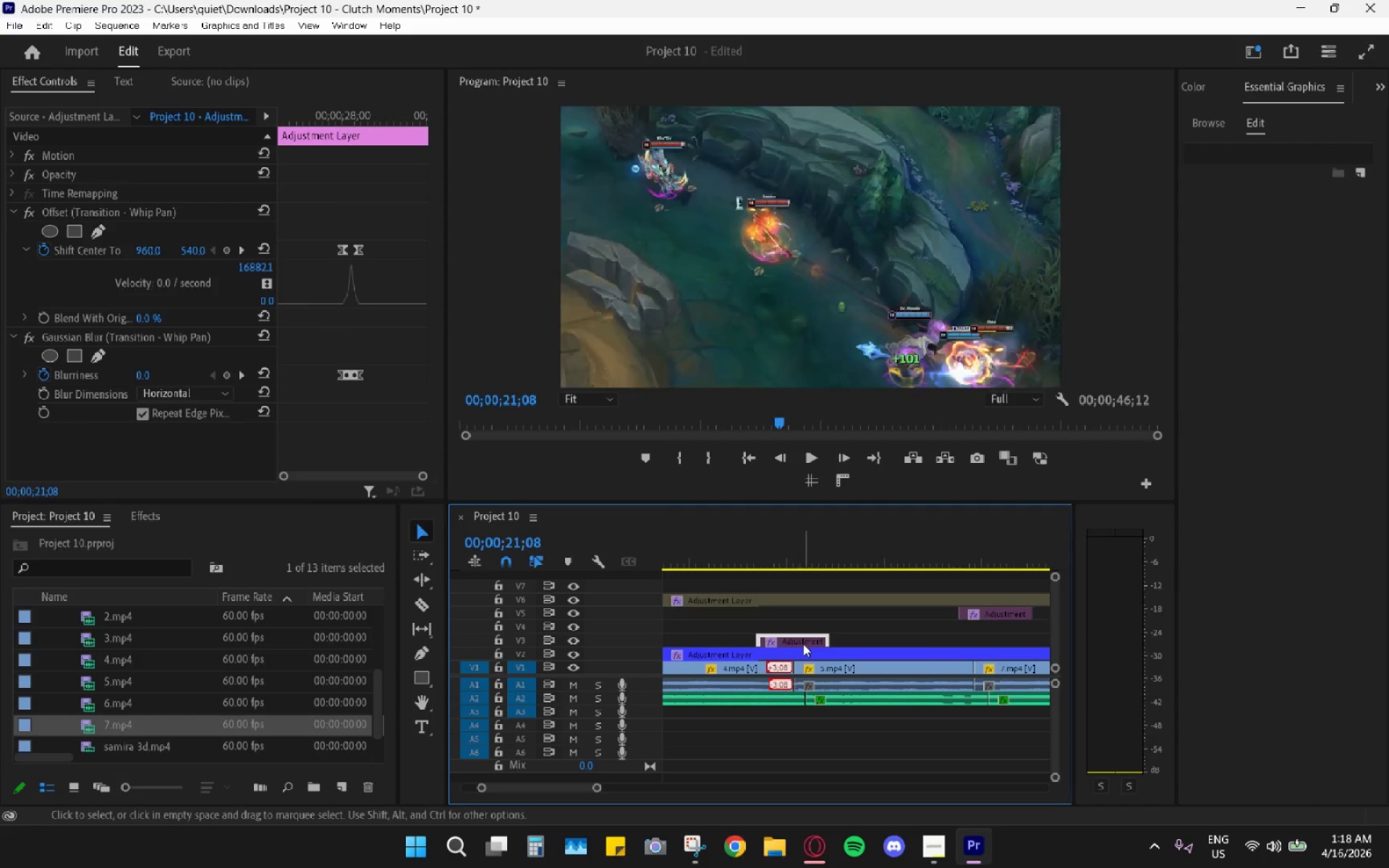 
key(Shift+ShiftLeft)
 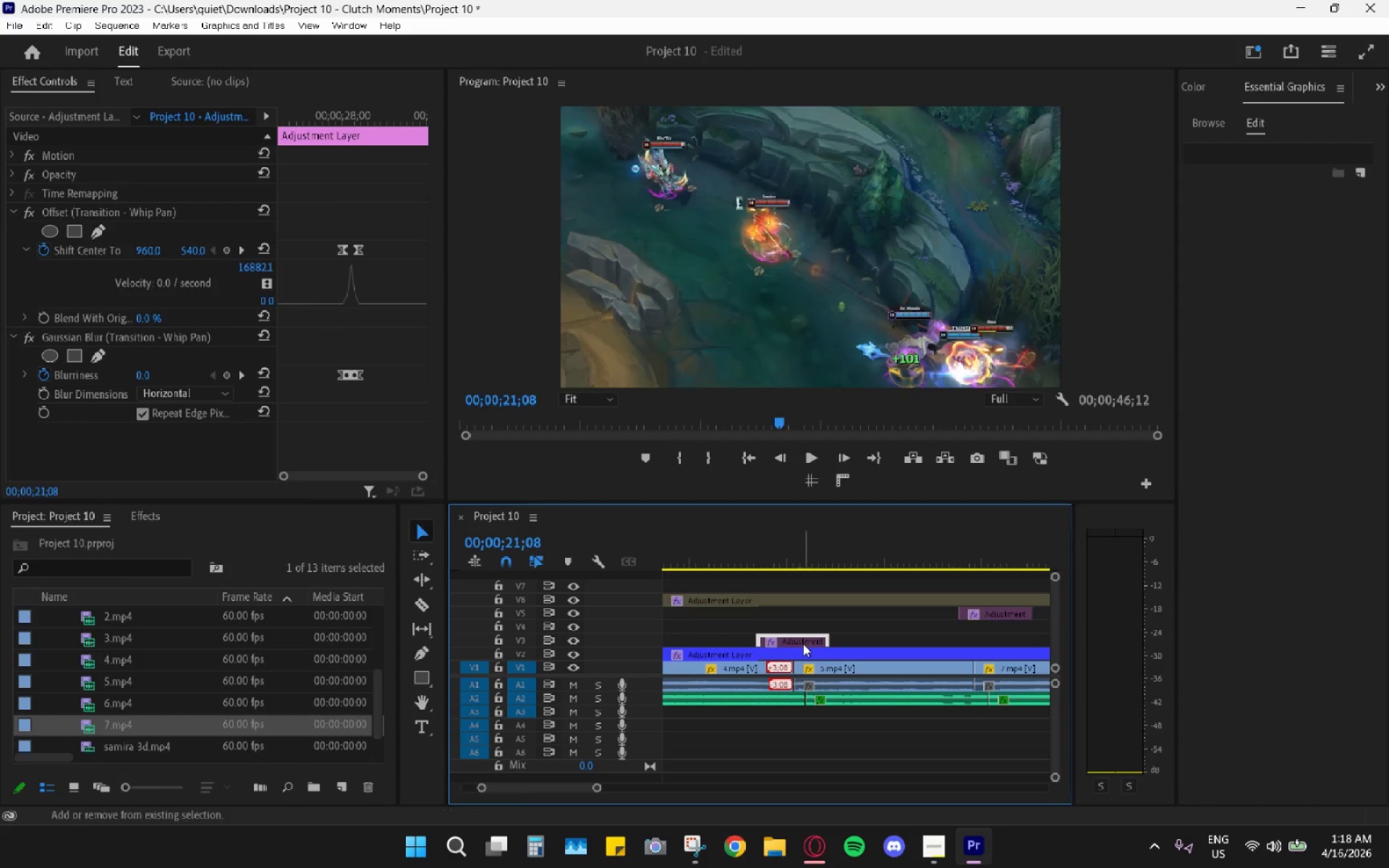 
key(Shift+E)
 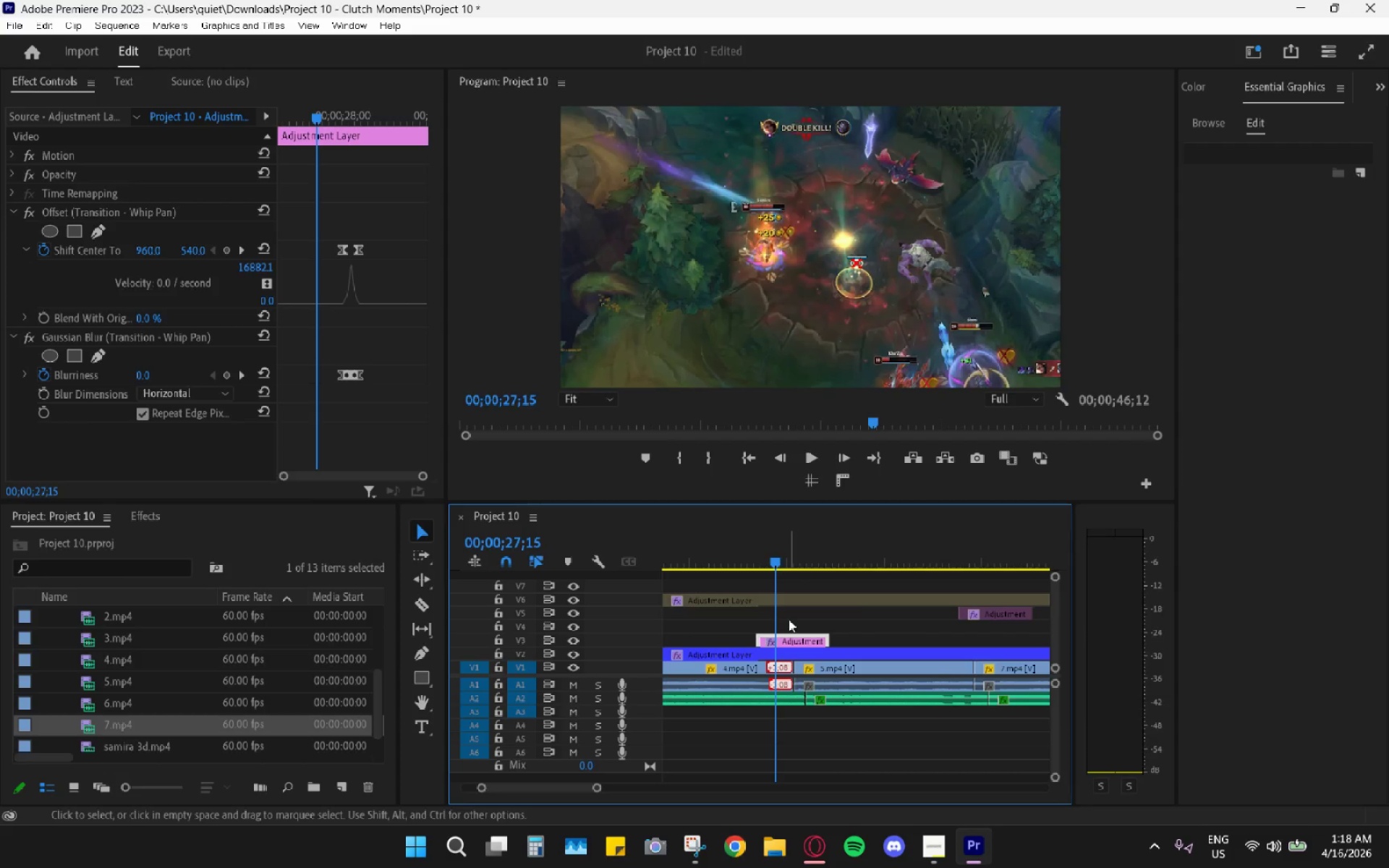 
hold_key(key=AltLeft, duration=0.78)
scroll: coordinate [807, 631], scroll_direction: up, amount: 11.0
 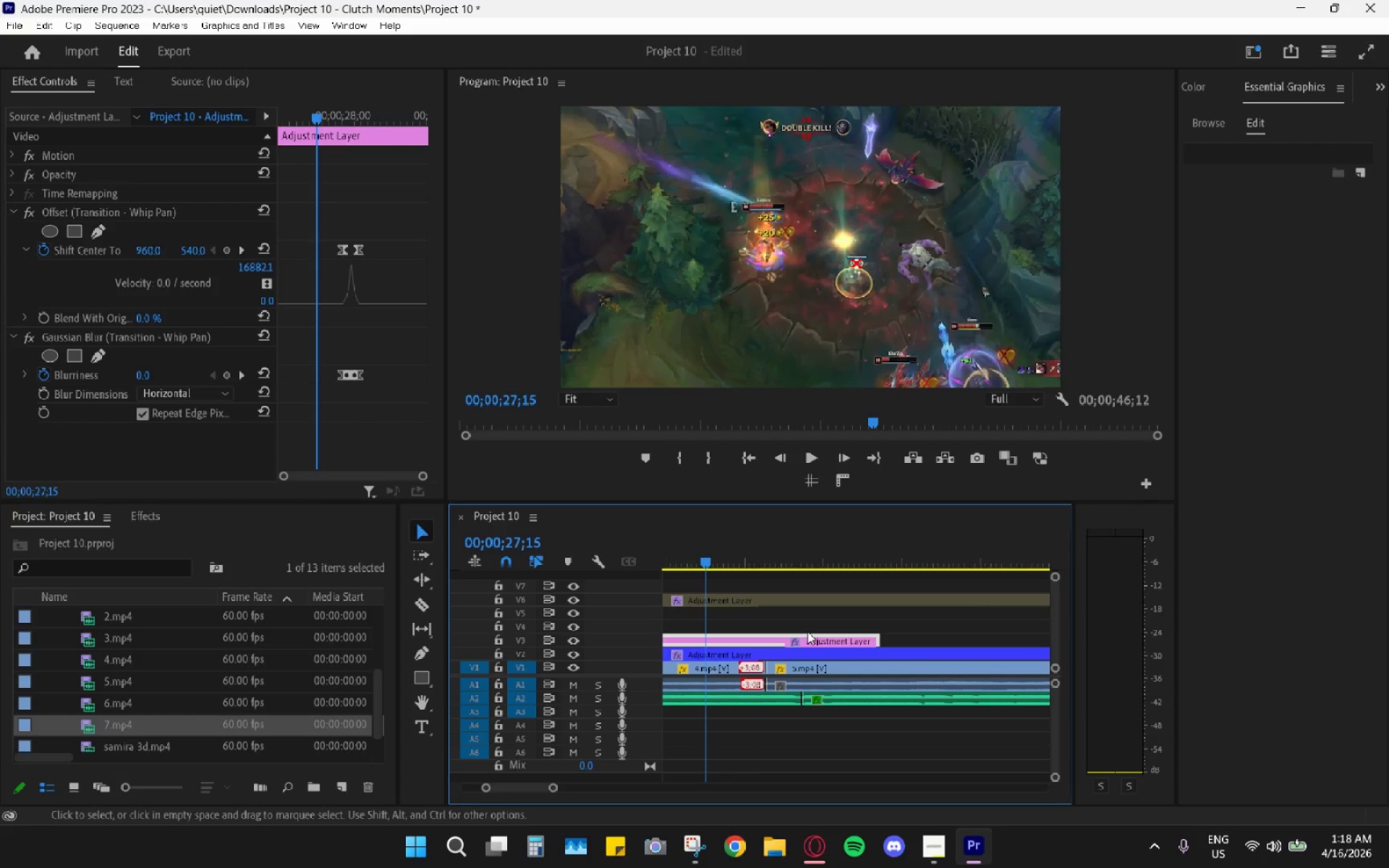 
key(ArrowRight)
 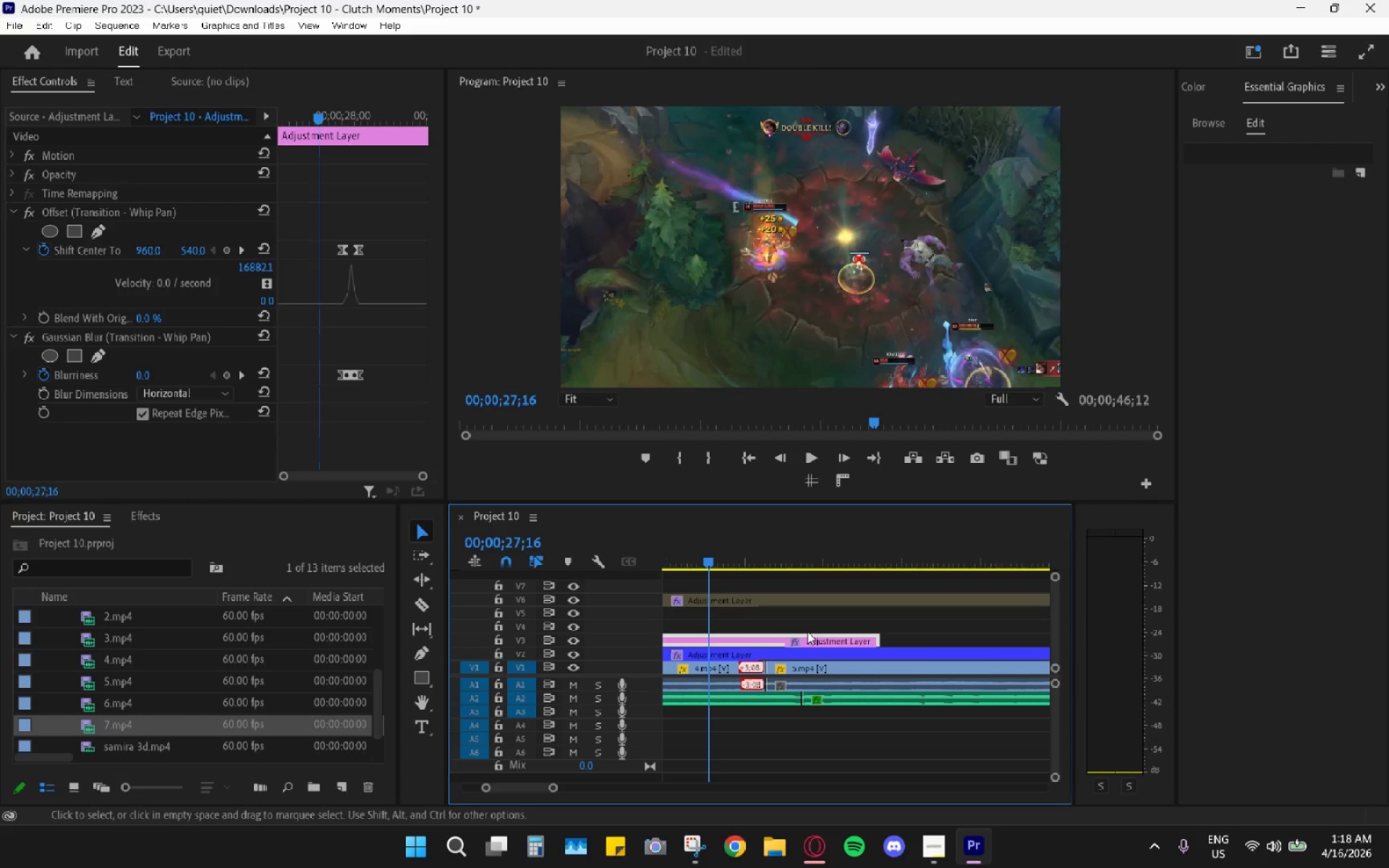 
key(ArrowRight)
 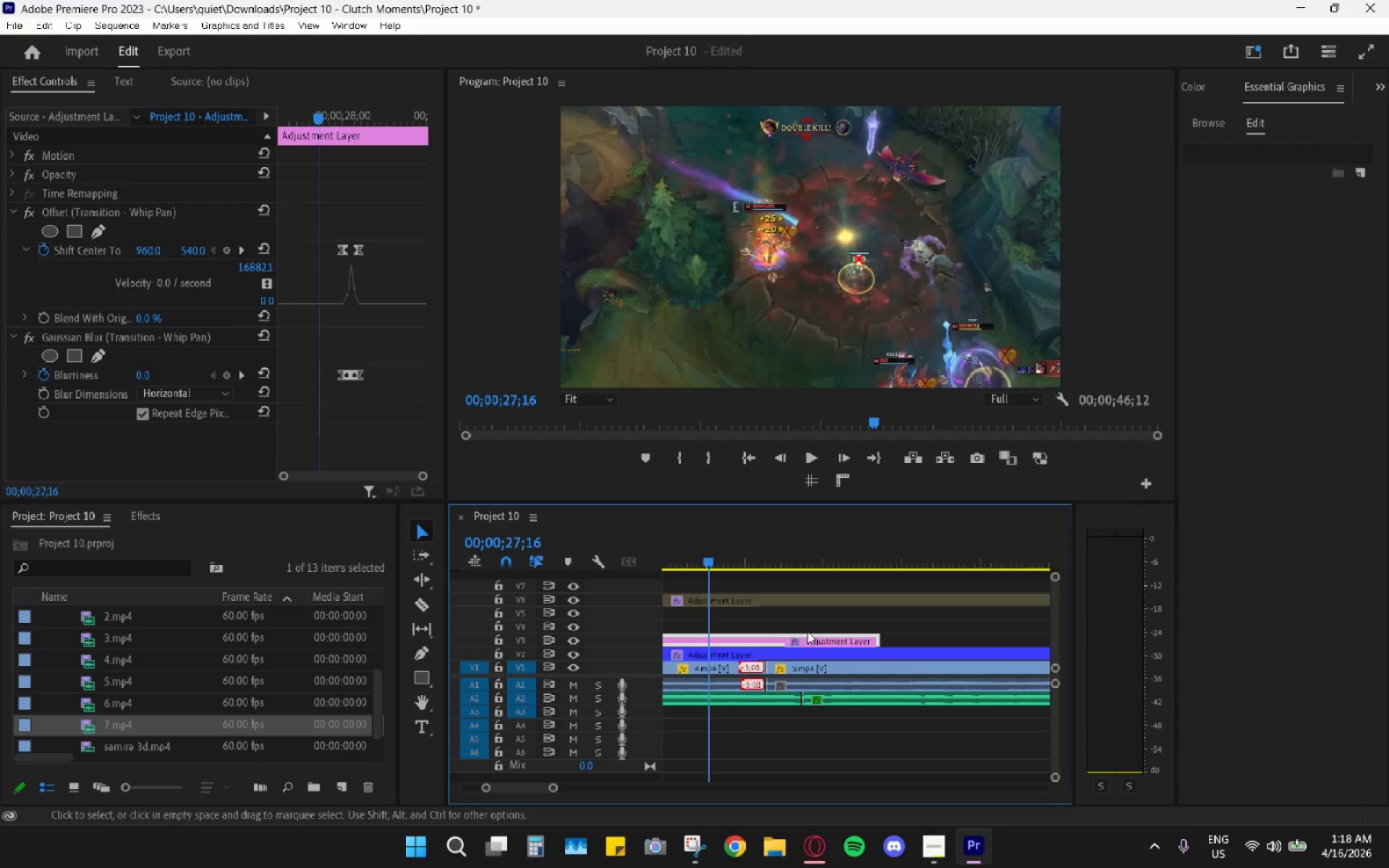 
key(ArrowRight)
 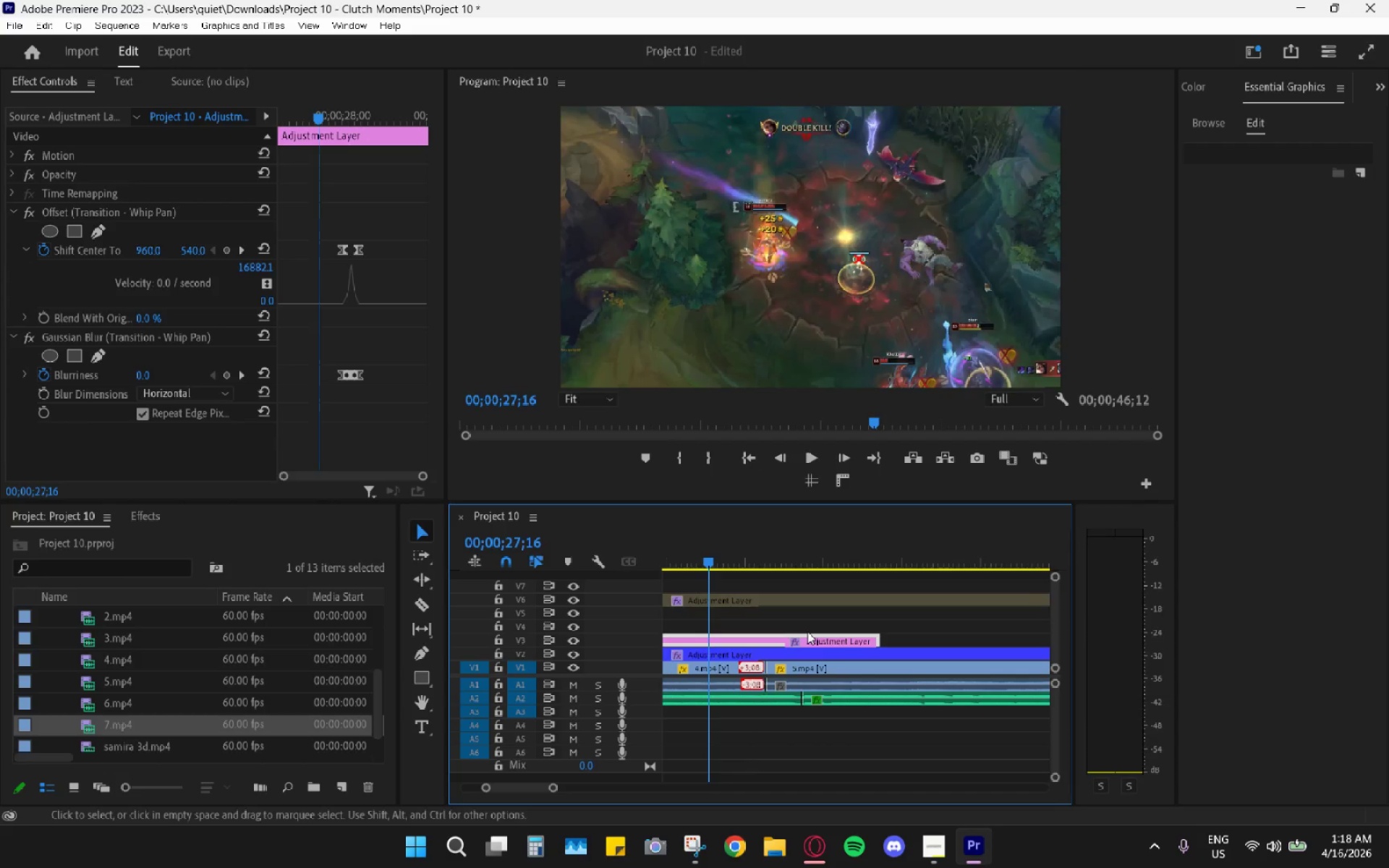 
hold_key(key=ArrowRight, duration=1.06)
 